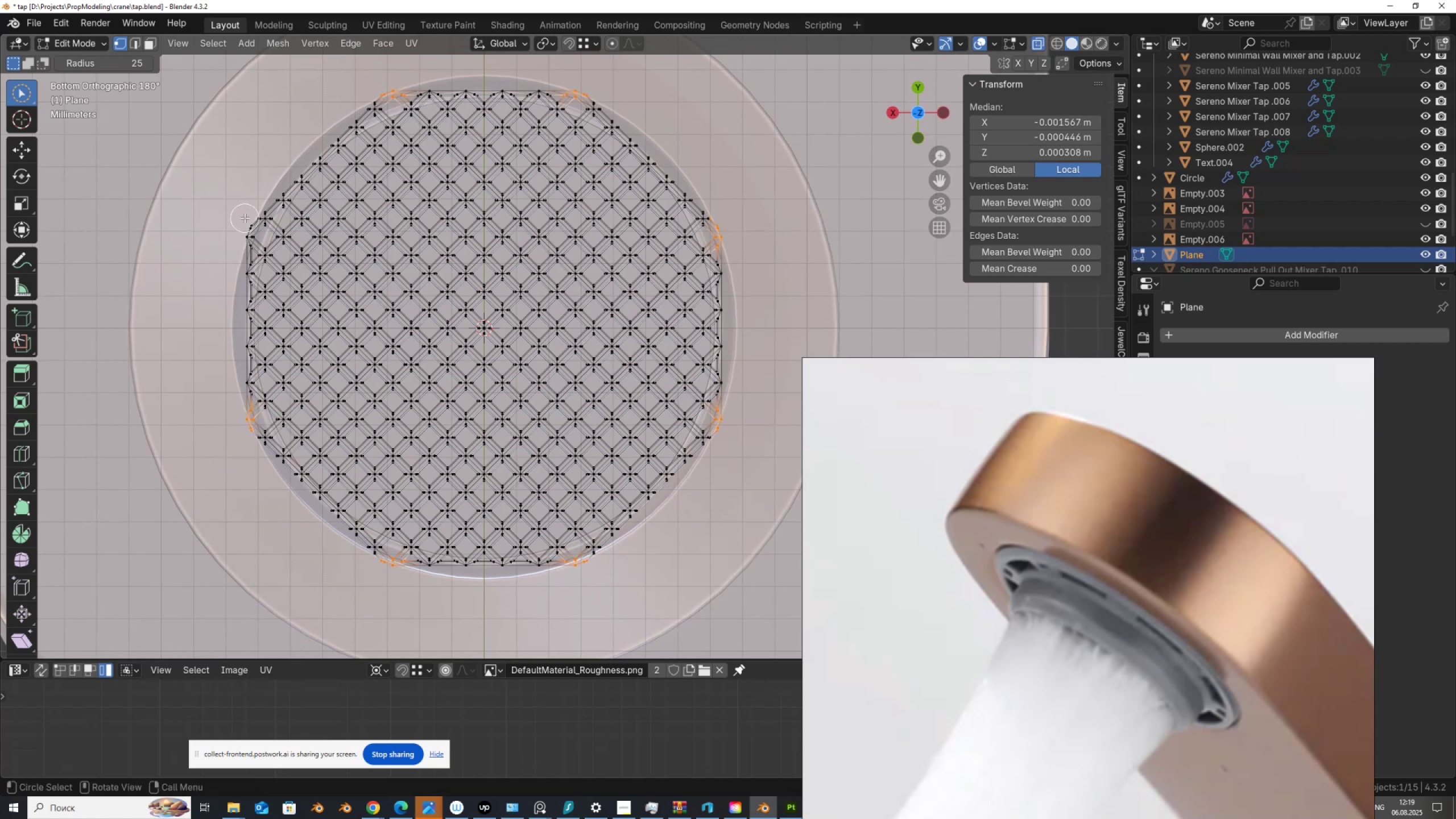 
hold_key(key=ShiftLeft, duration=0.41)
 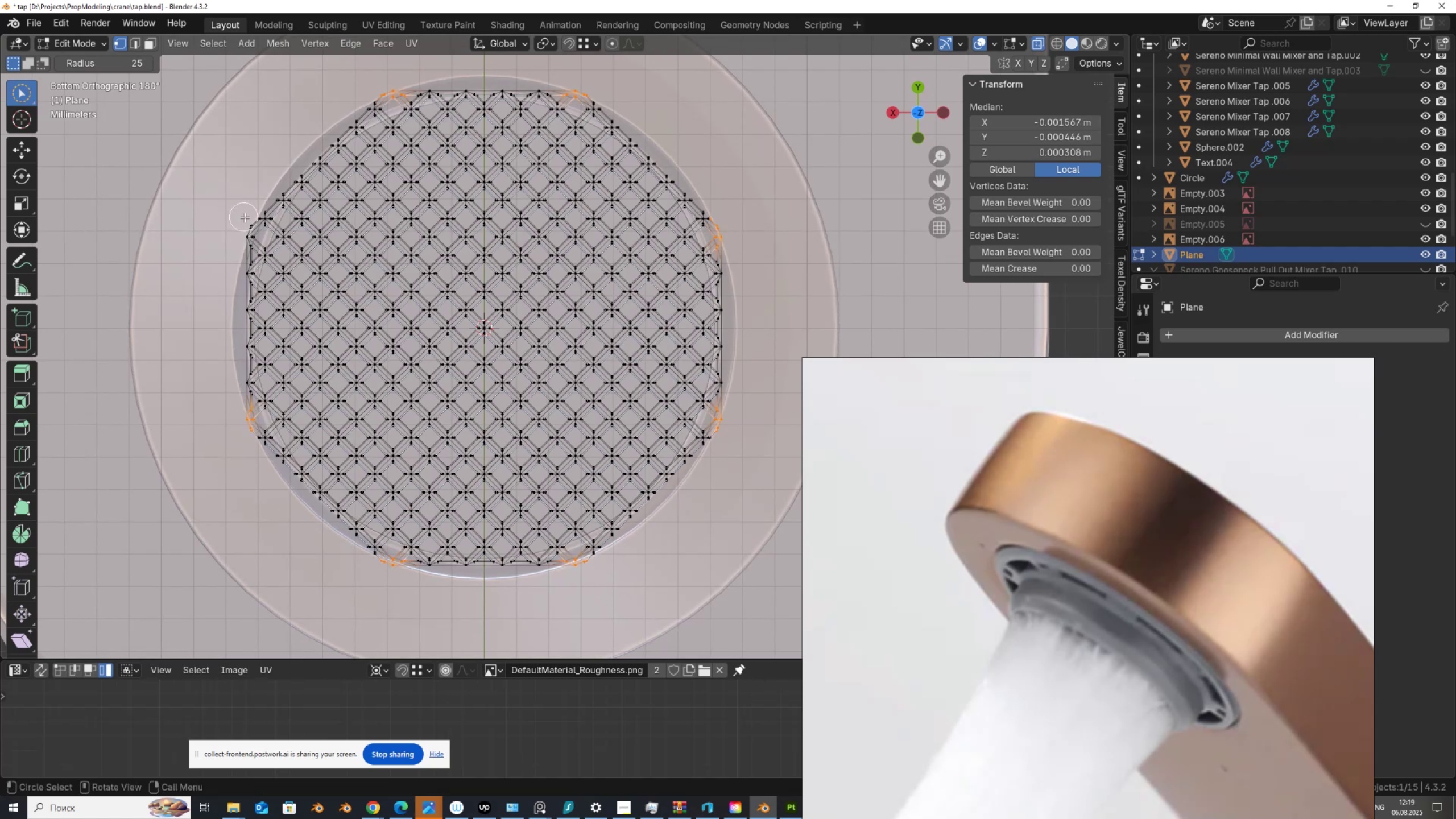 
hold_key(key=ShiftLeft, duration=1.42)
left_click_drag(start_coordinate=[242, 219], to_coordinate=[245, 239])
 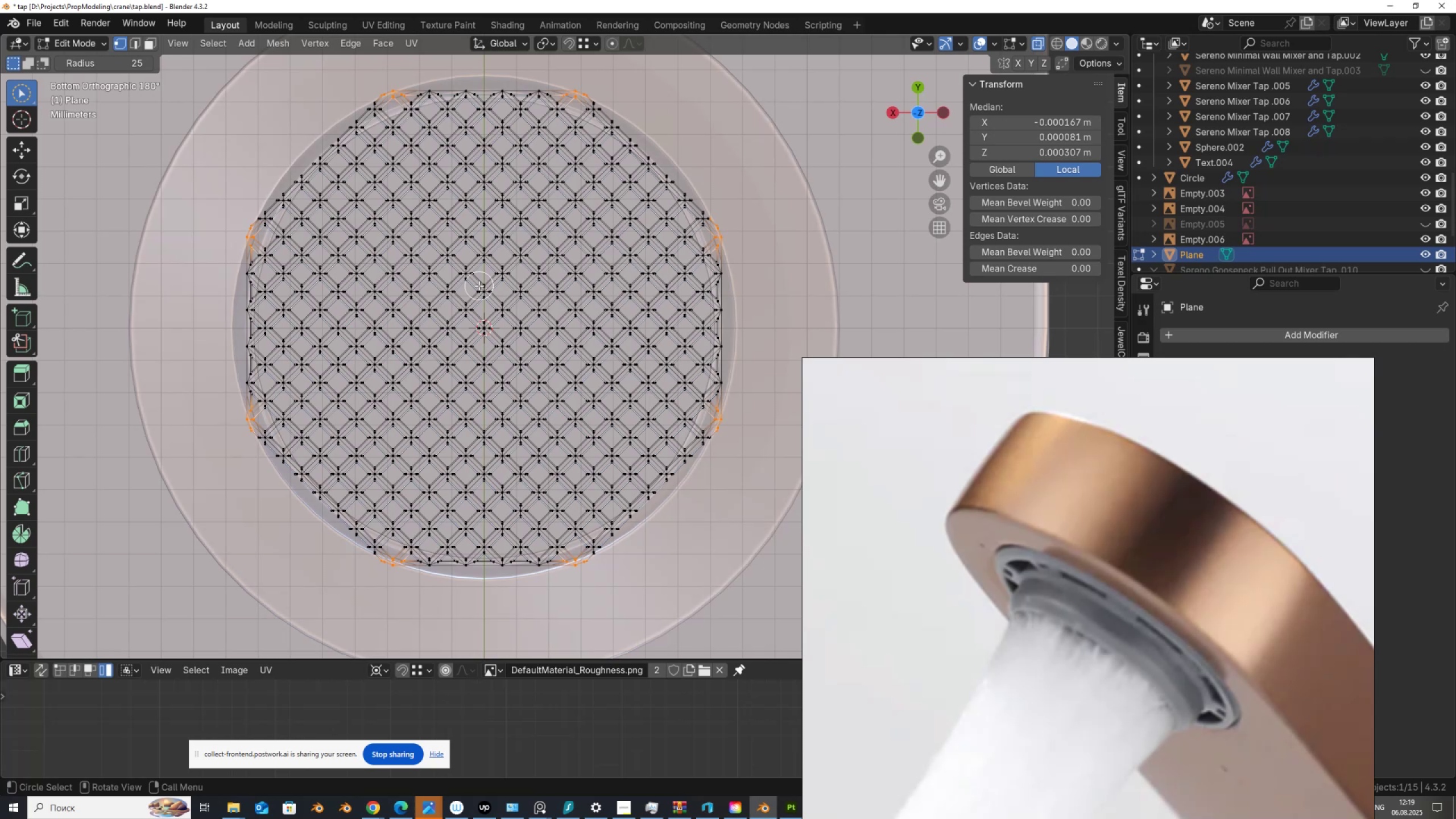 
key(Control+NumpadAdd)
 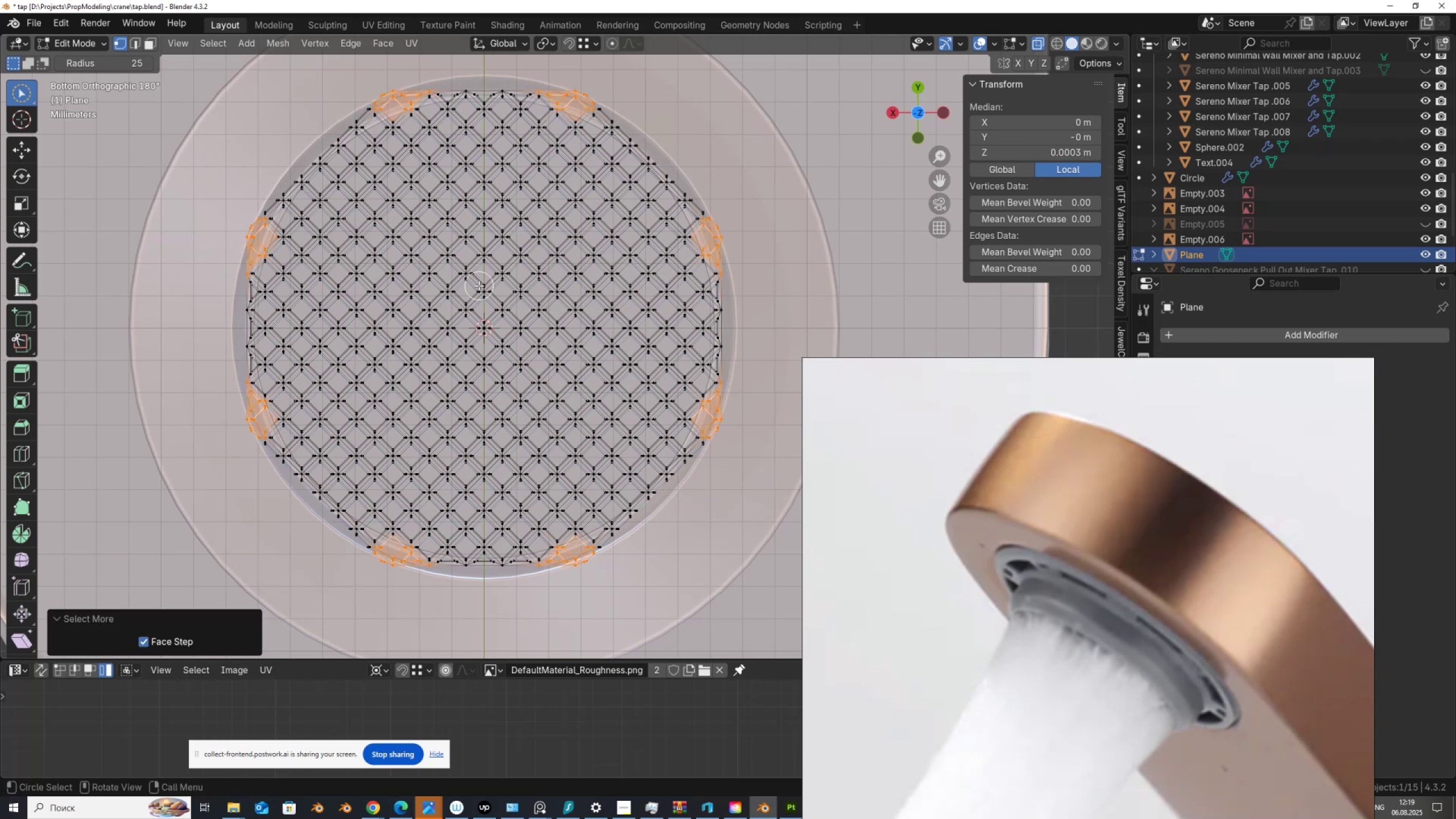 
key(Control+Z)
 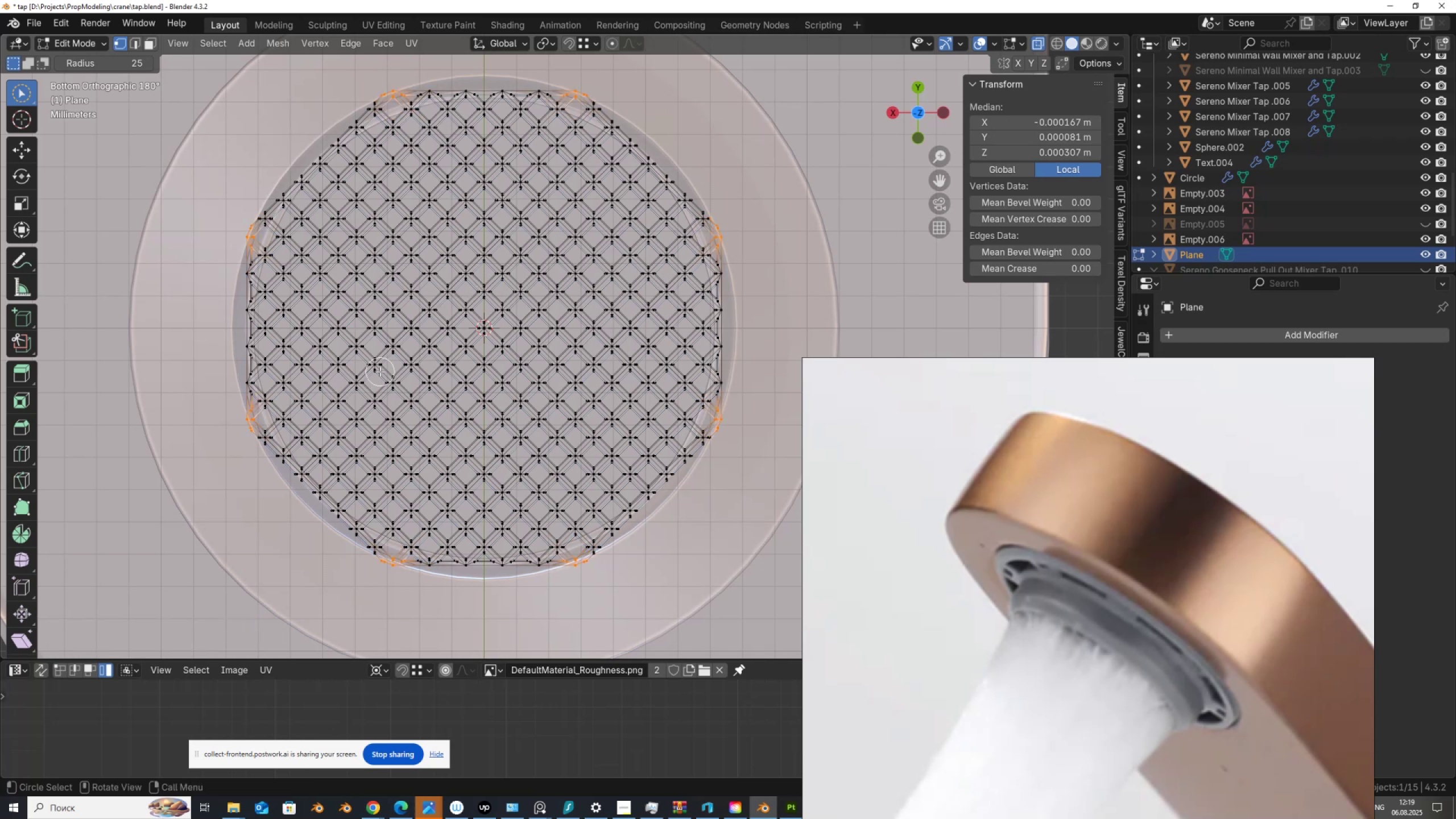 
key(X)
 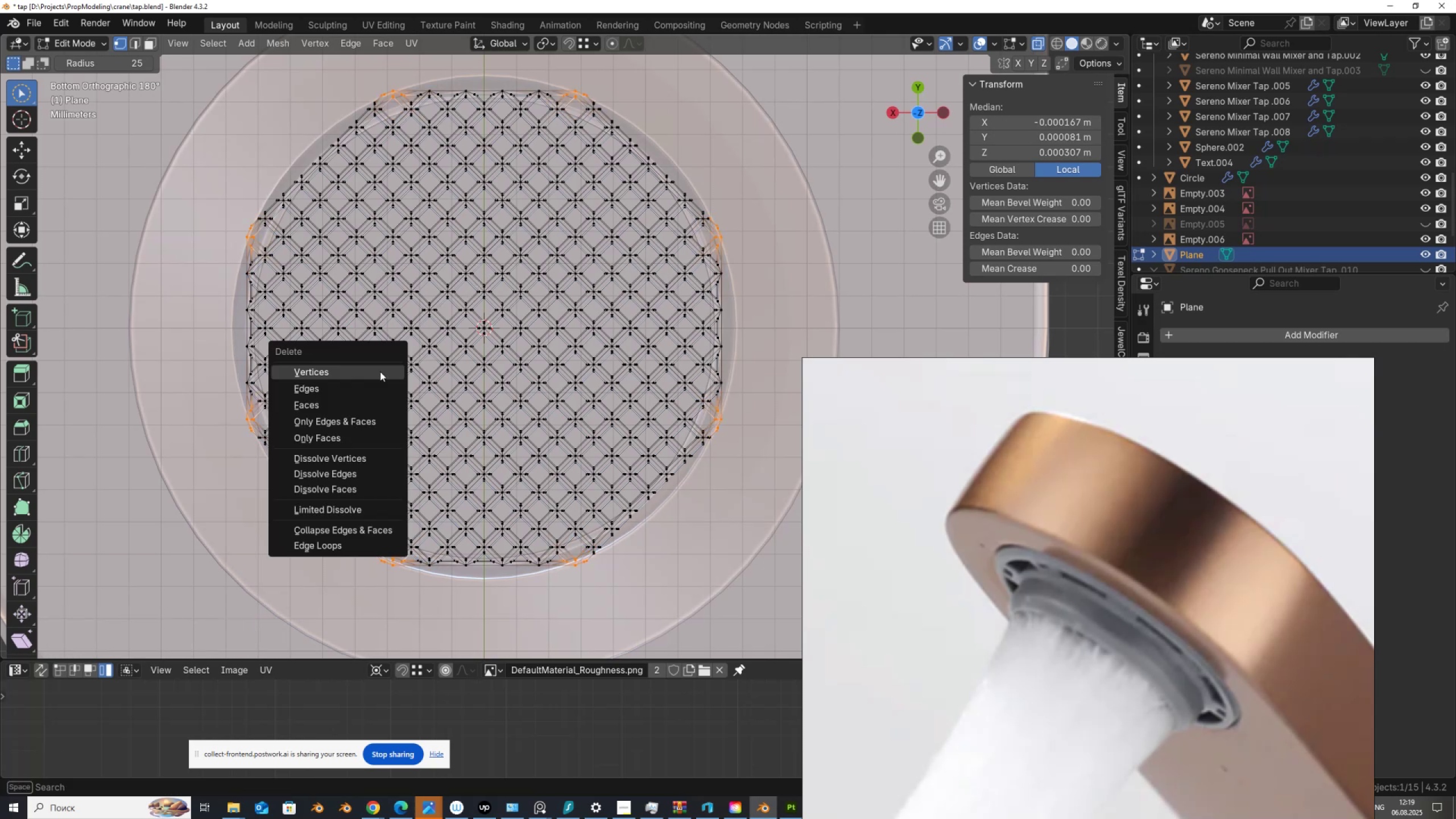 
left_click([380, 371])
 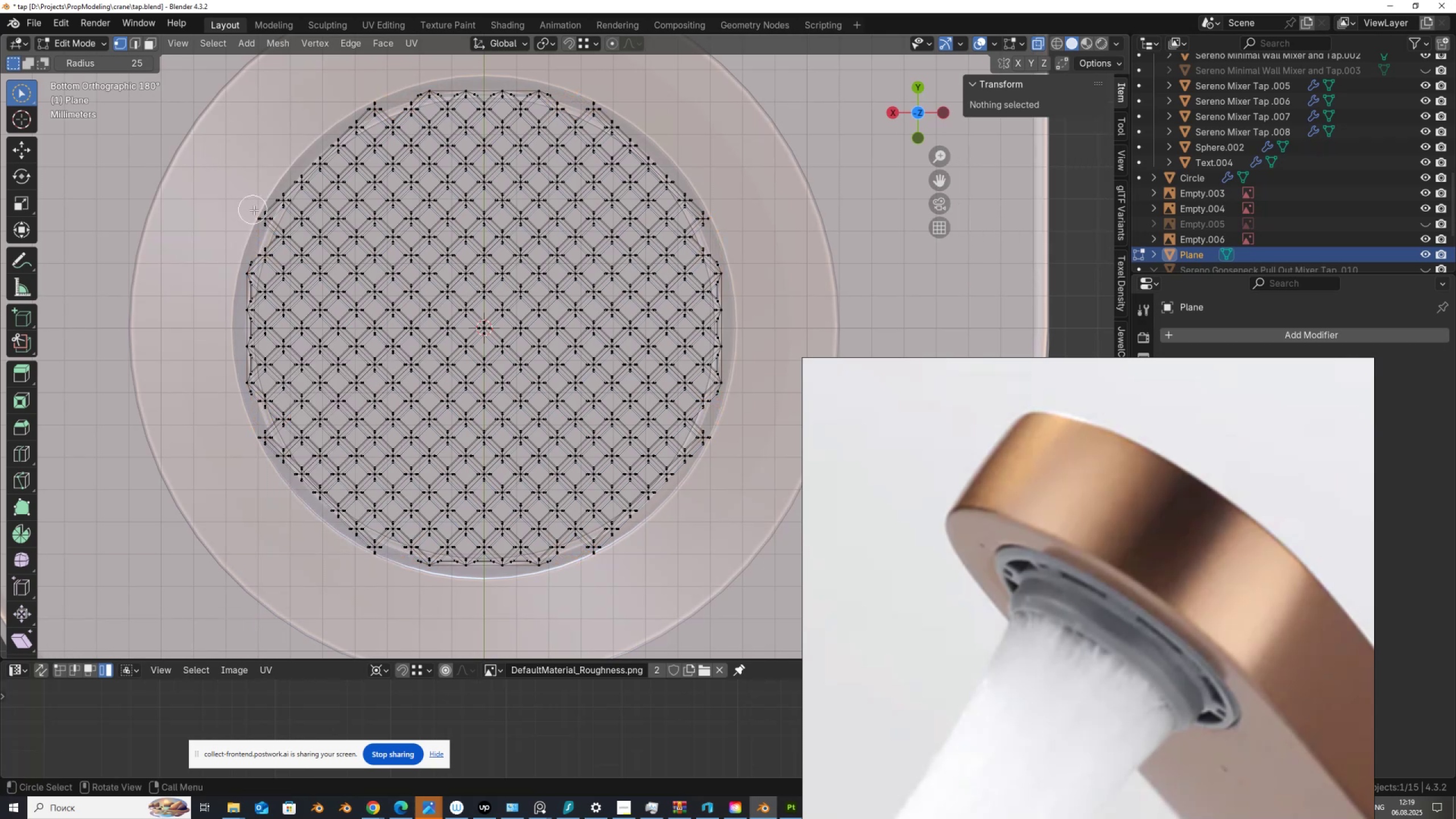 
left_click([259, 214])
 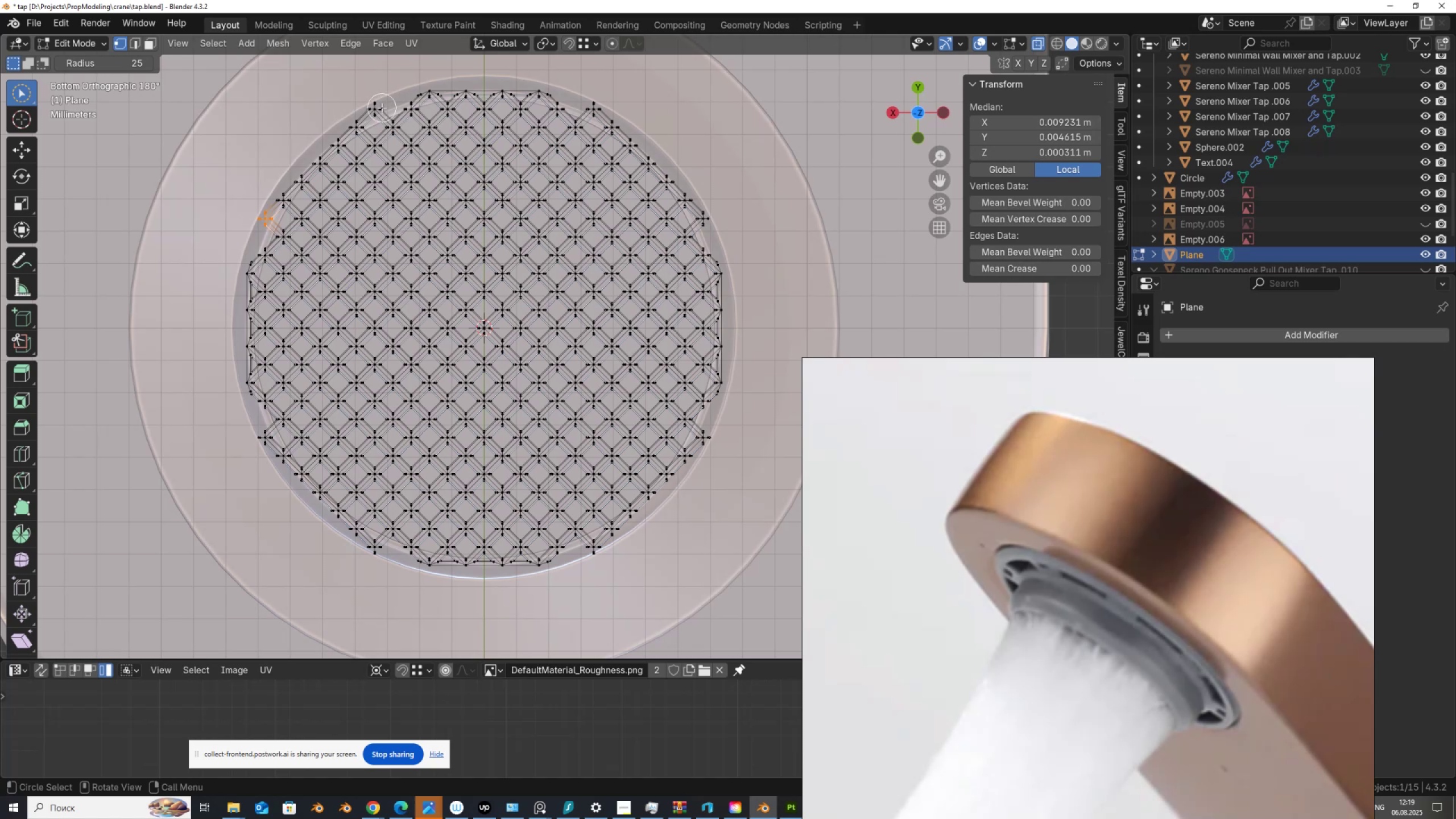 
hold_key(key=ShiftLeft, duration=1.54)
left_click([377, 104])
 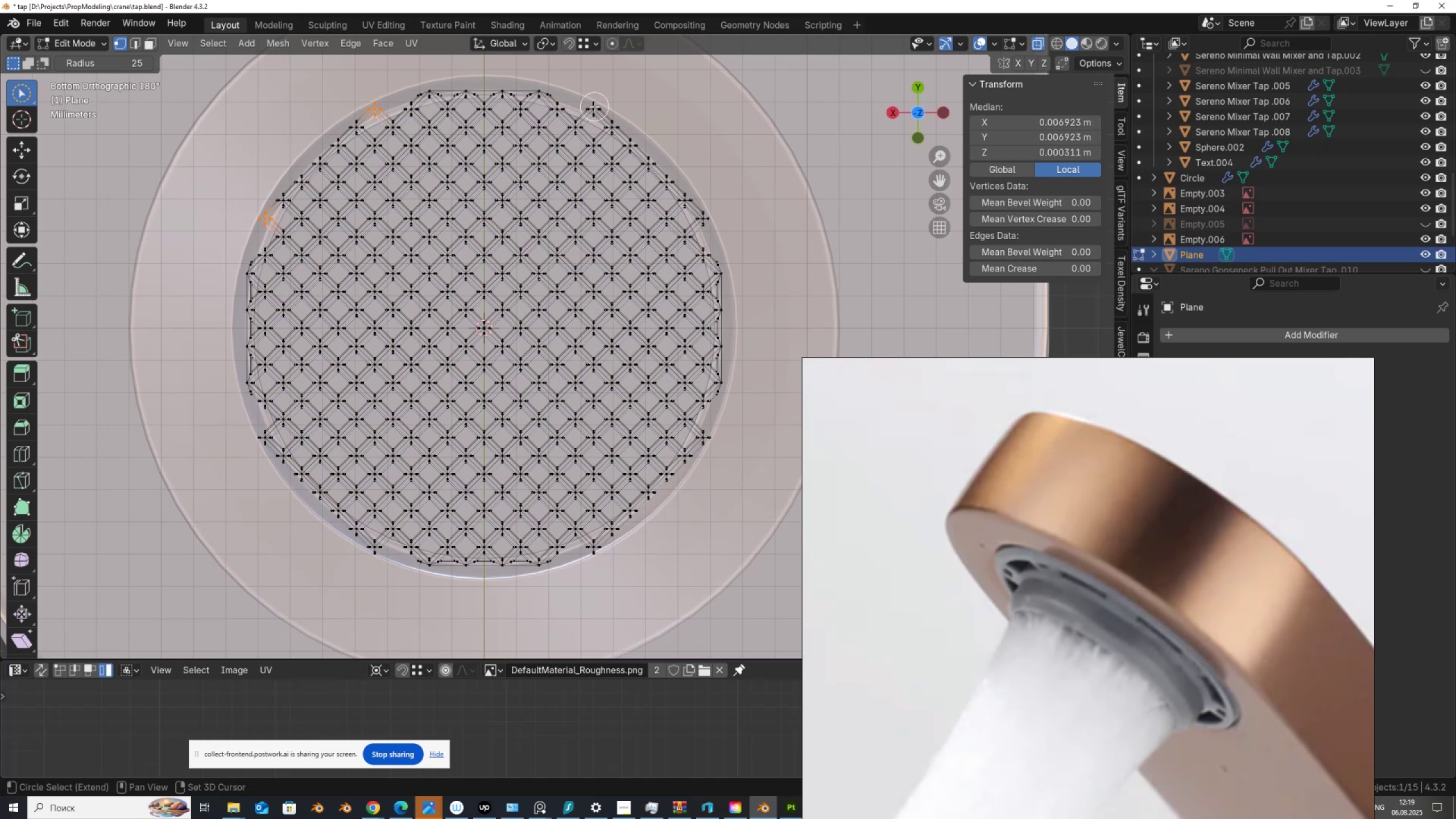 
hold_key(key=ShiftLeft, duration=1.51)
left_click([594, 105])
 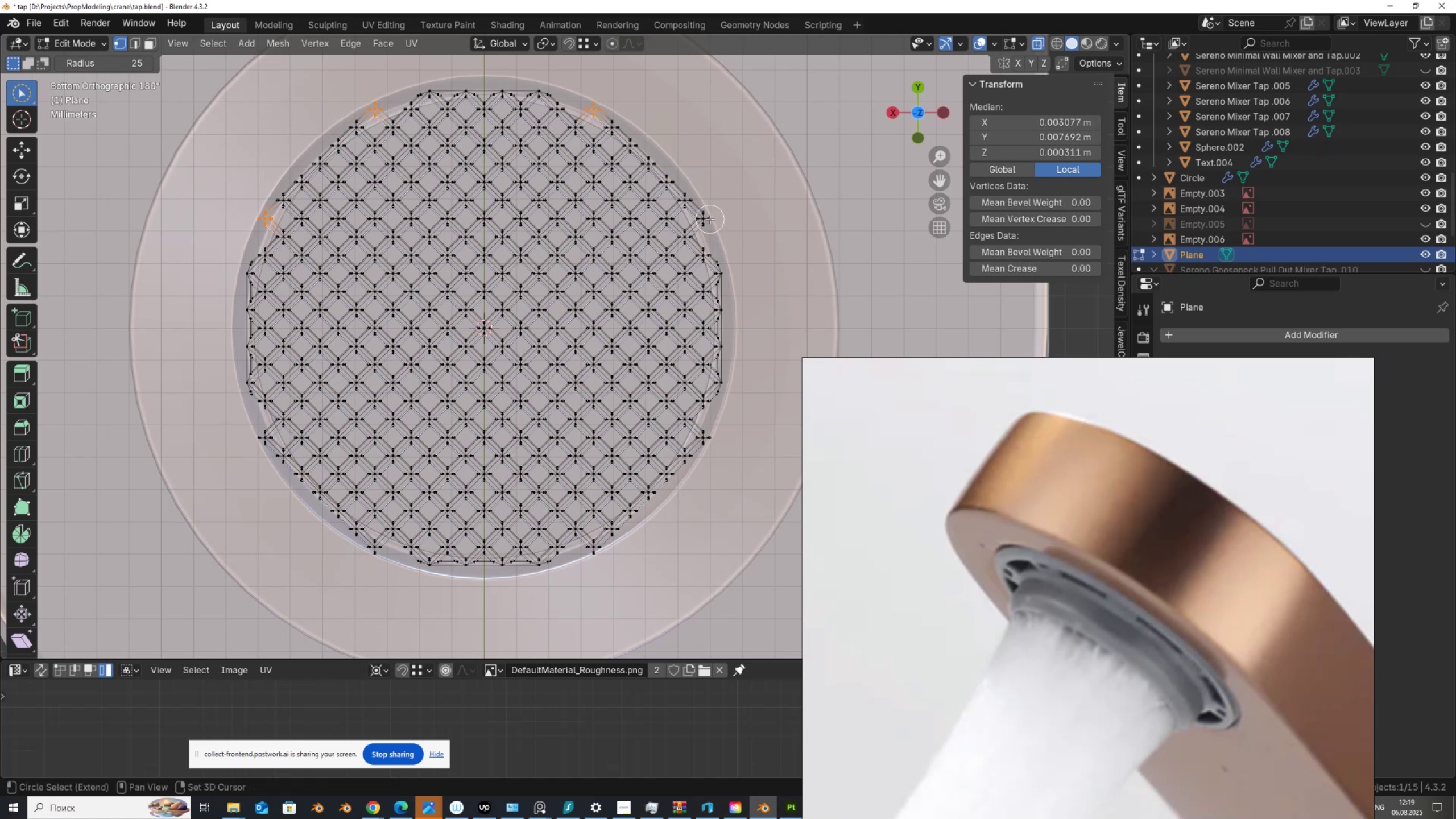 
left_click([709, 218])
 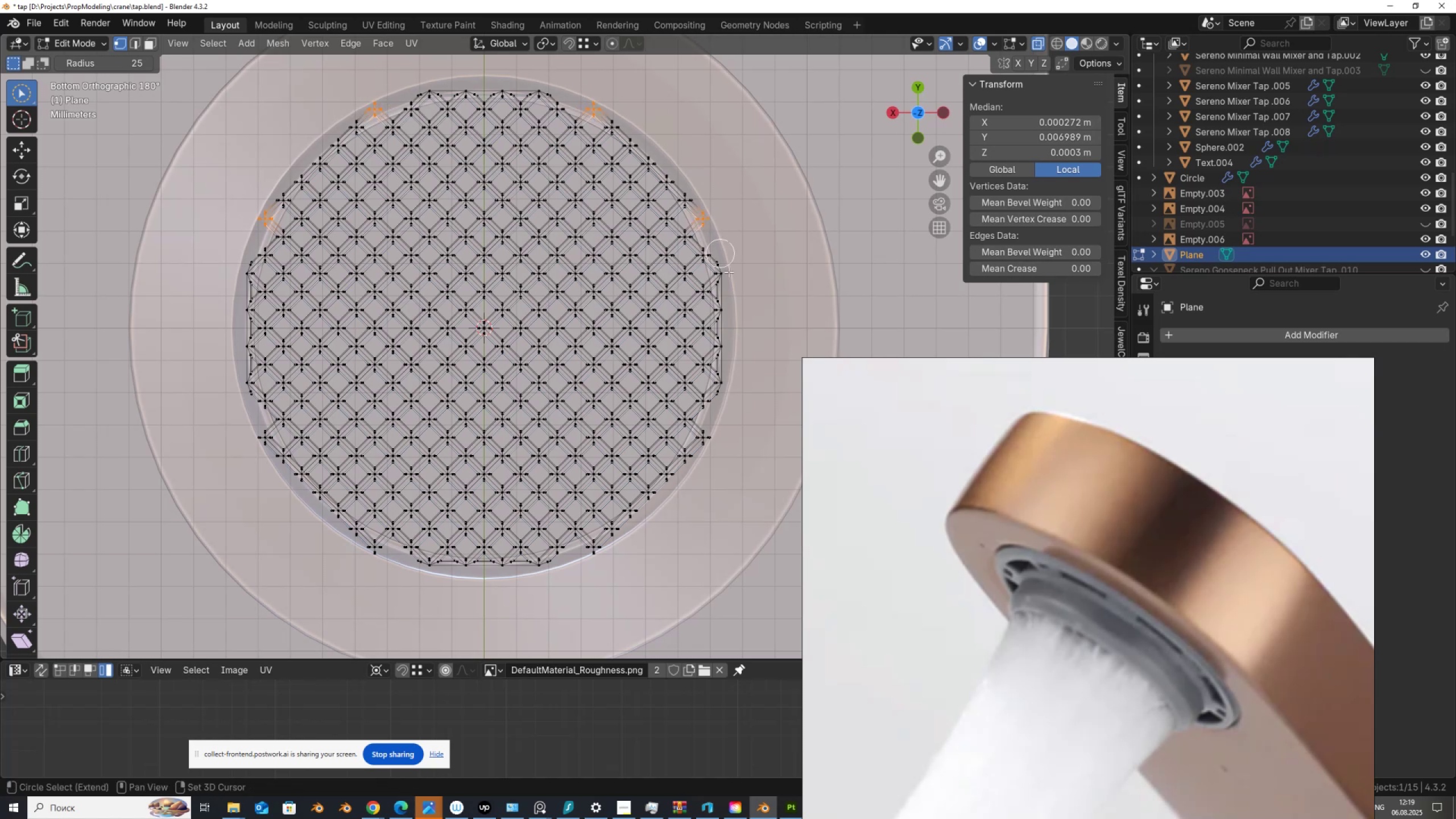 
hold_key(key=ShiftLeft, duration=1.52)
 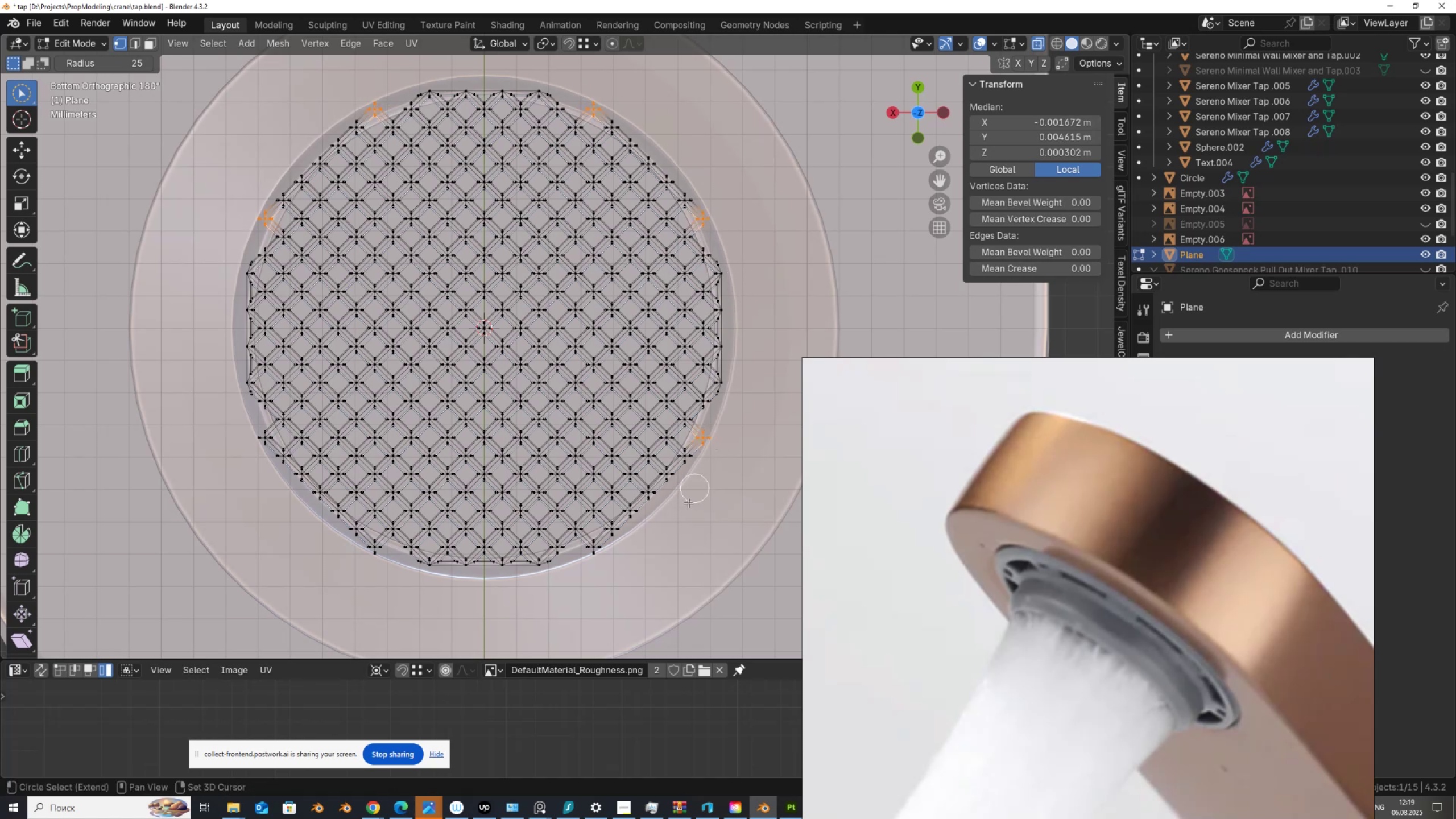 
hold_key(key=ShiftLeft, duration=1.53)
left_click([709, 437])
 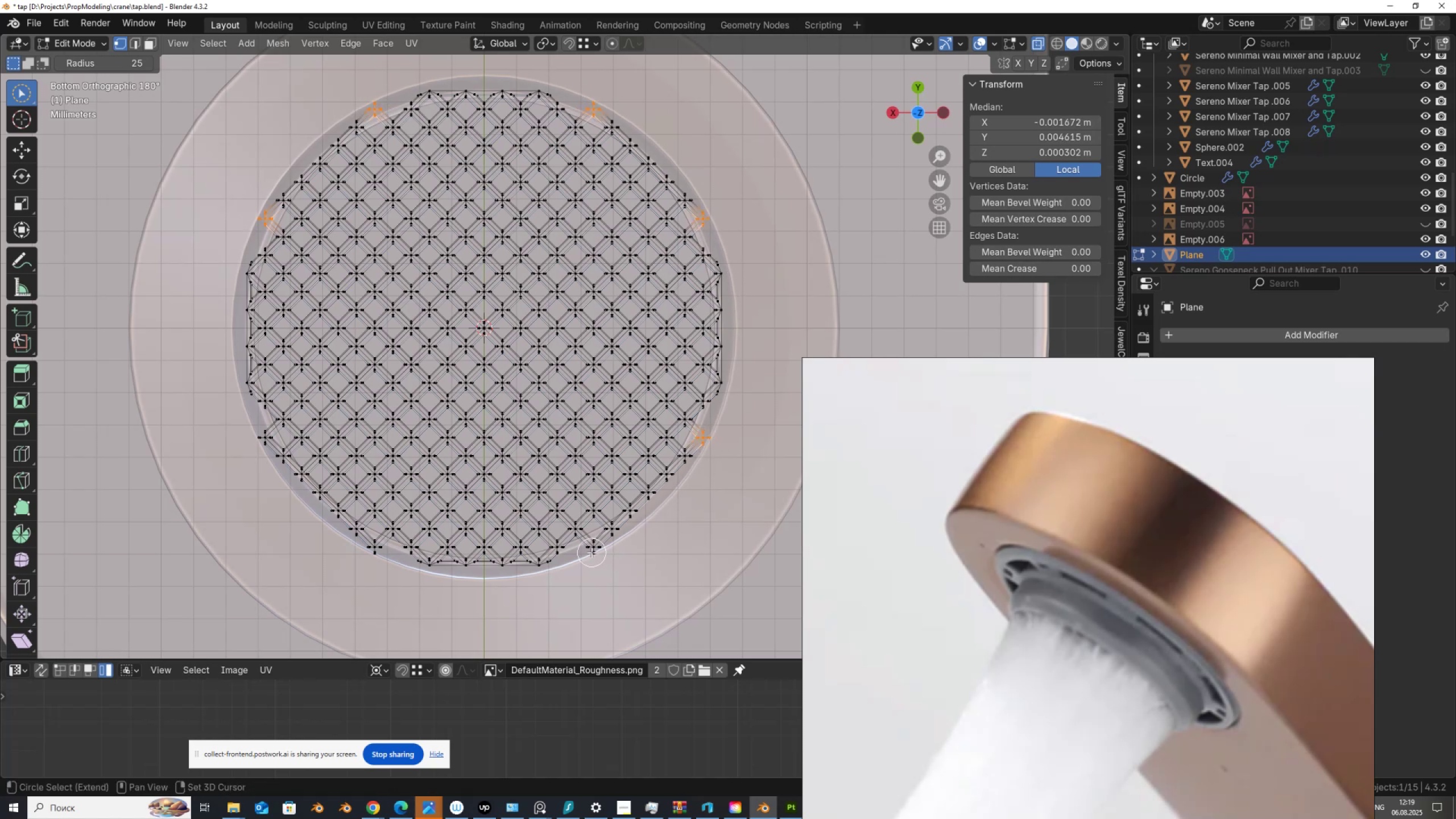 
hold_key(key=ShiftLeft, duration=1.51)
left_click([594, 551])
 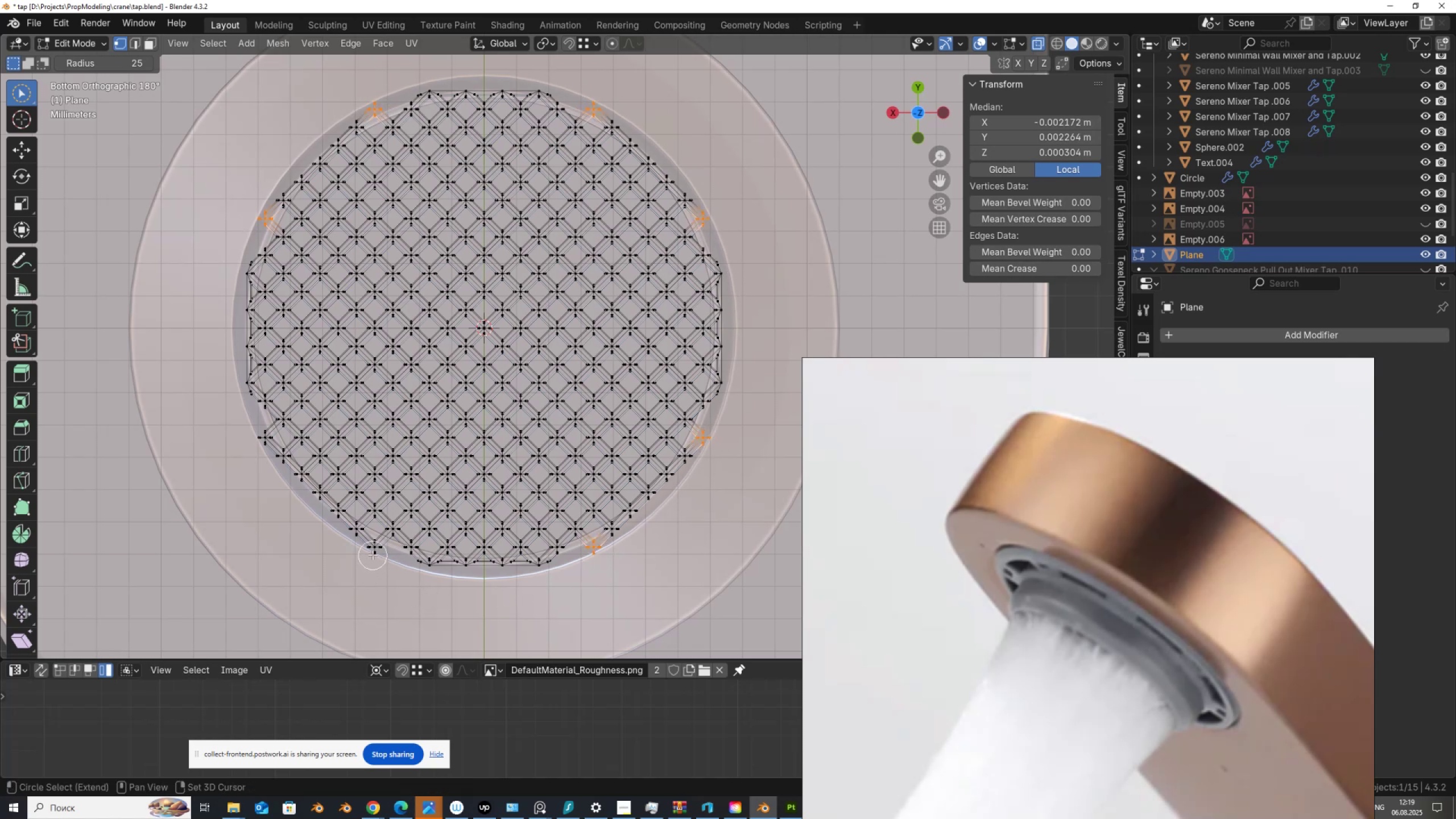 
left_click([375, 551])
 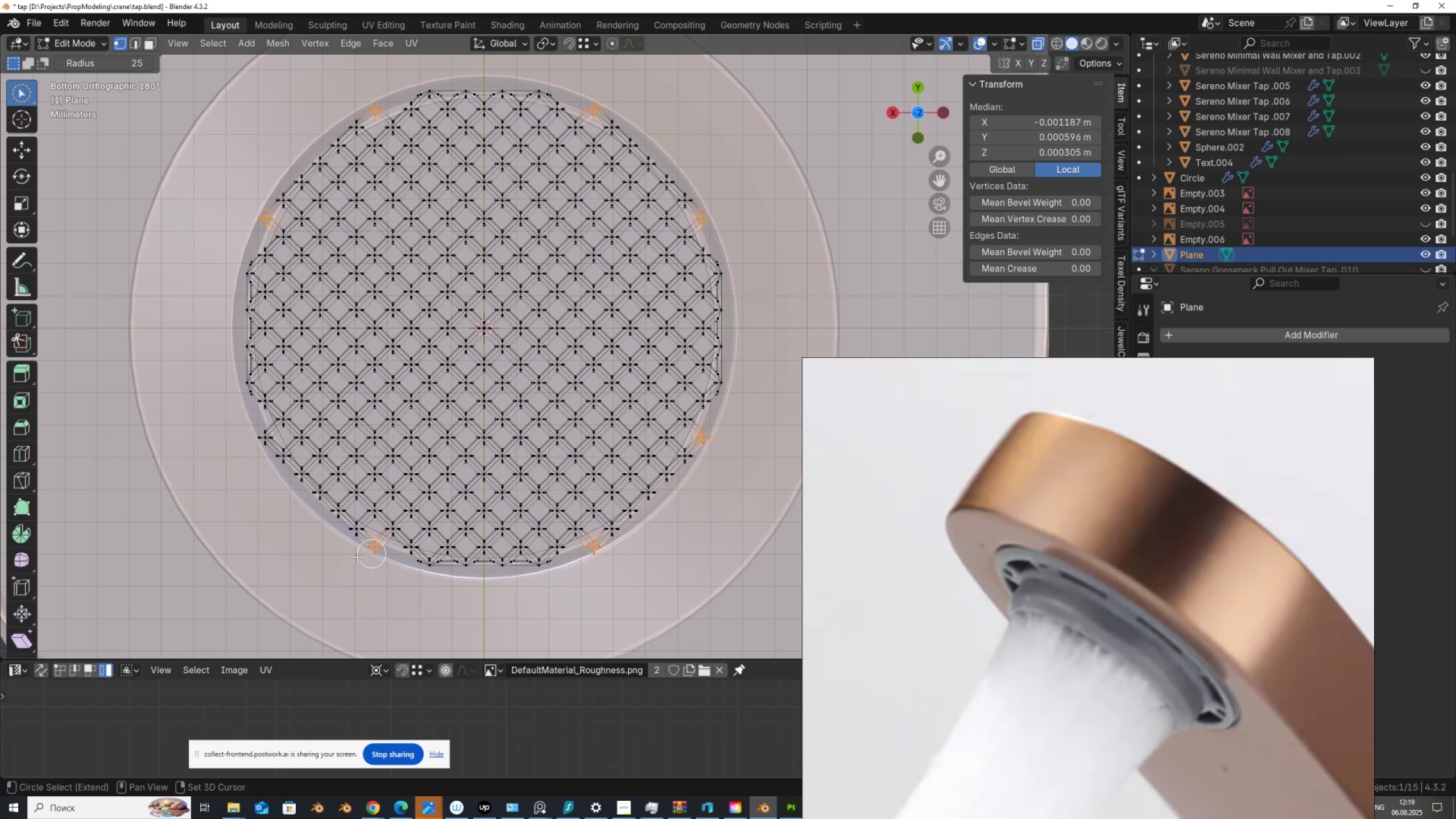 
hold_key(key=ShiftLeft, duration=1.53)
left_click([263, 439])
 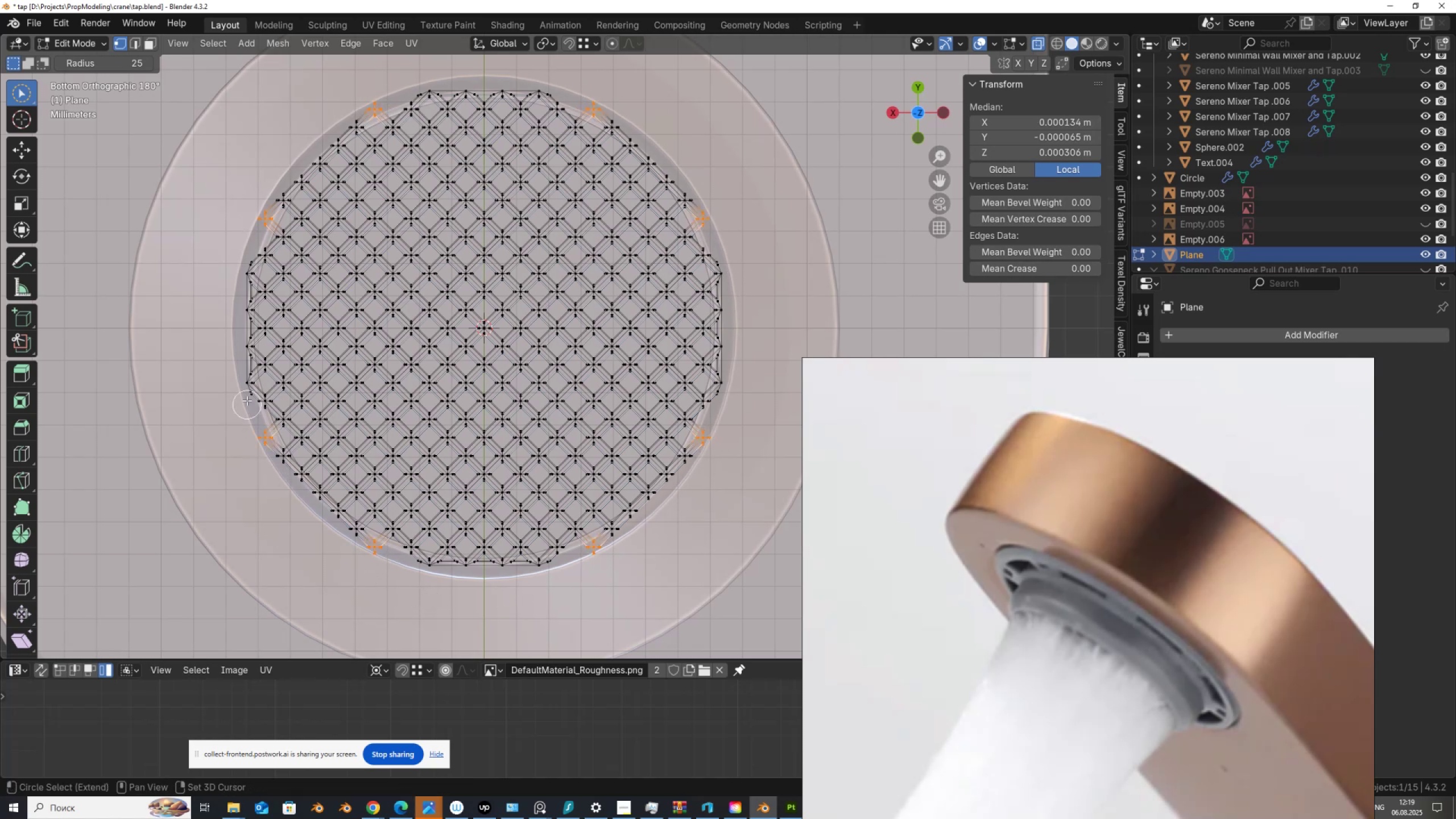 
hold_key(key=ShiftLeft, duration=0.82)
 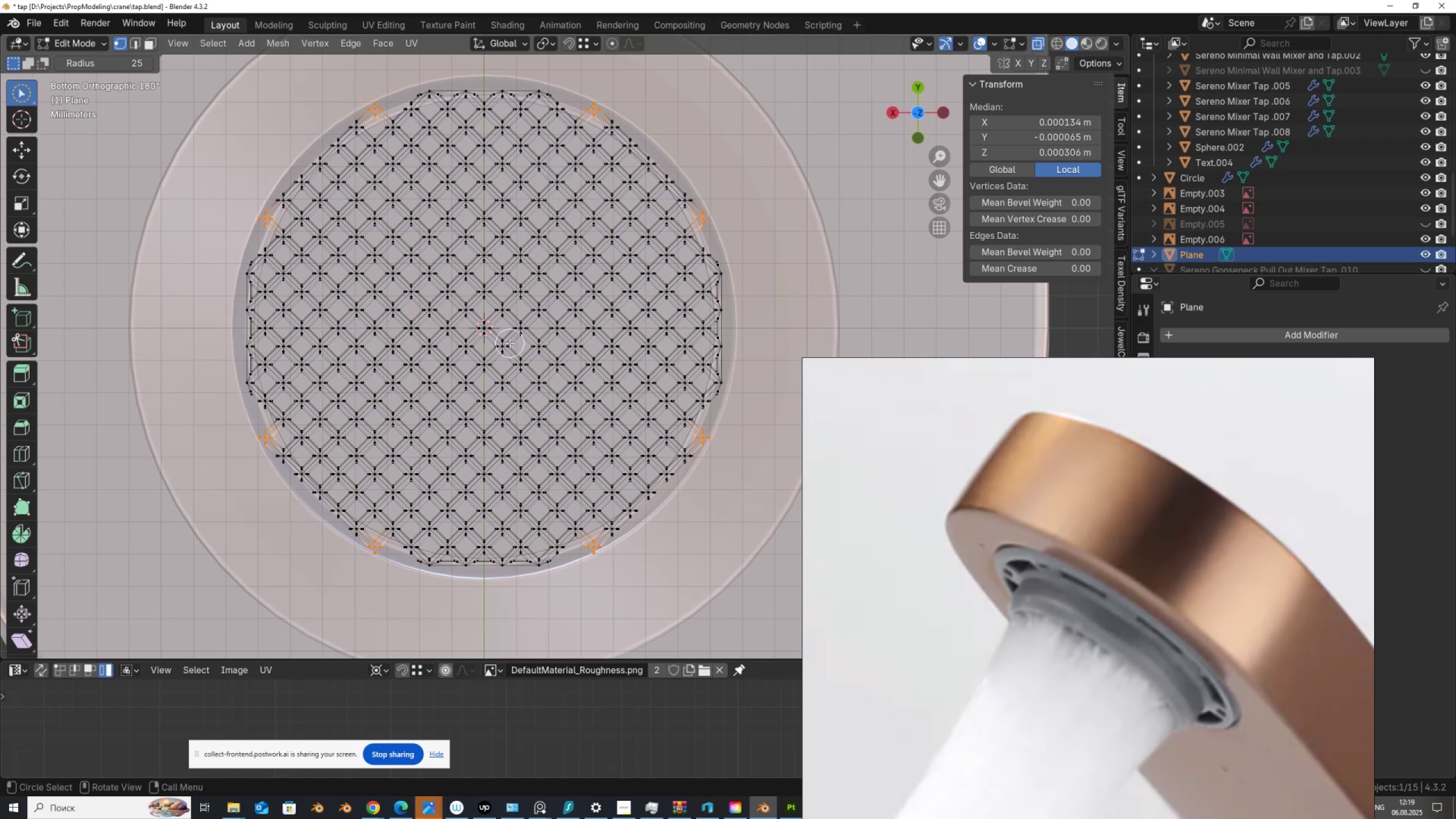 
key(X)
 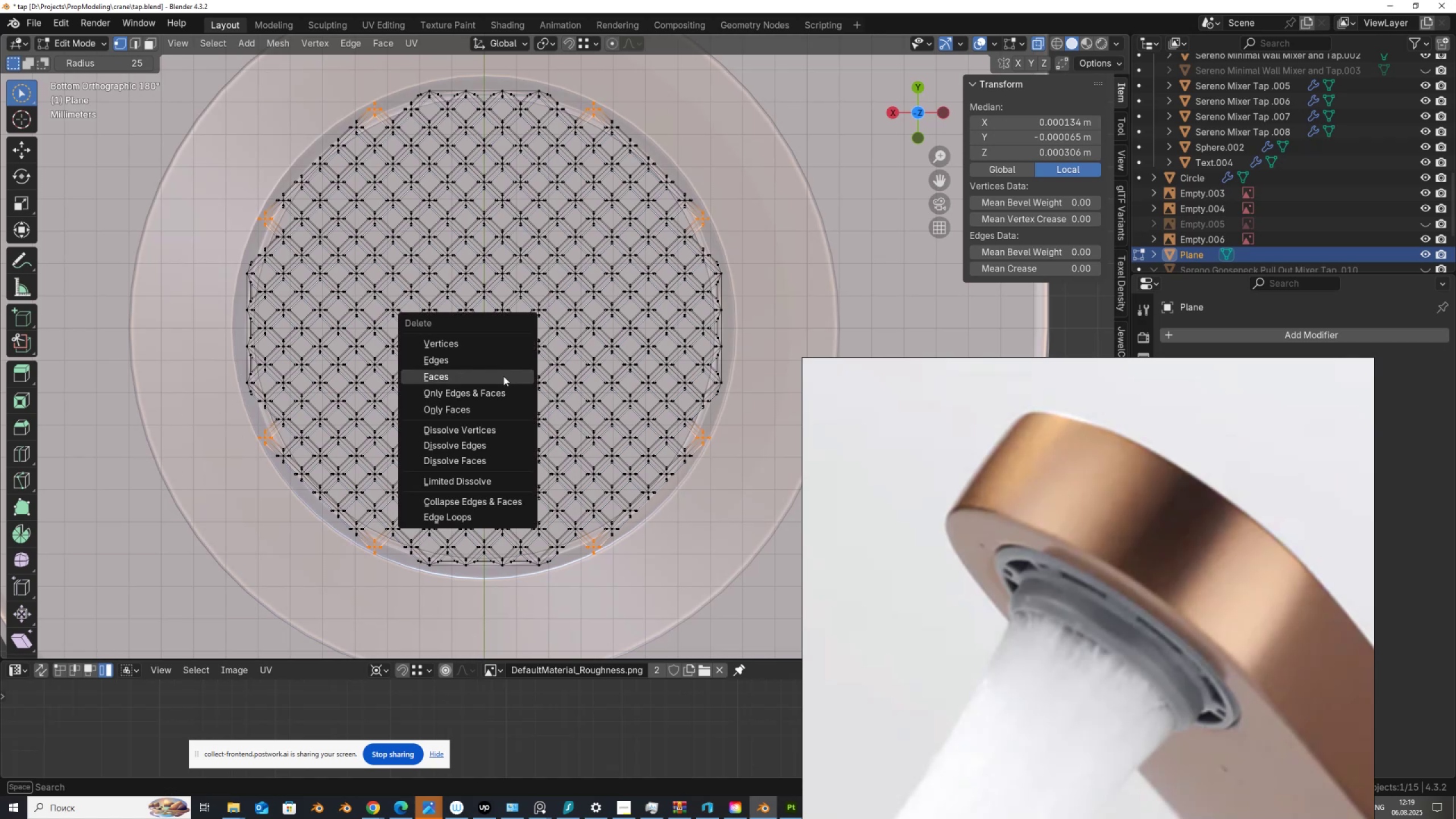 
left_click([503, 377])
 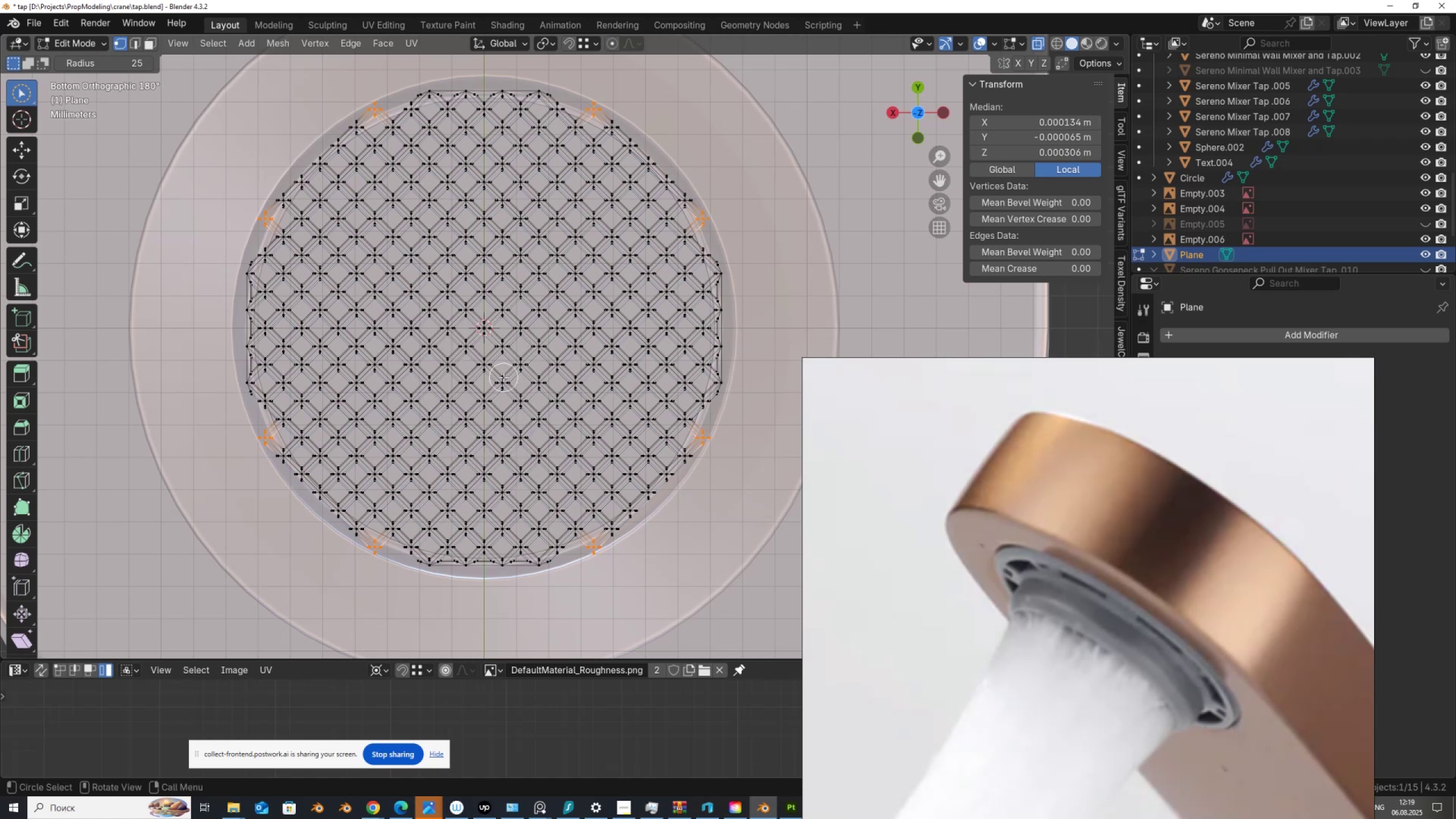 
scroll: coordinate [503, 377], scroll_direction: up, amount: 2.0
 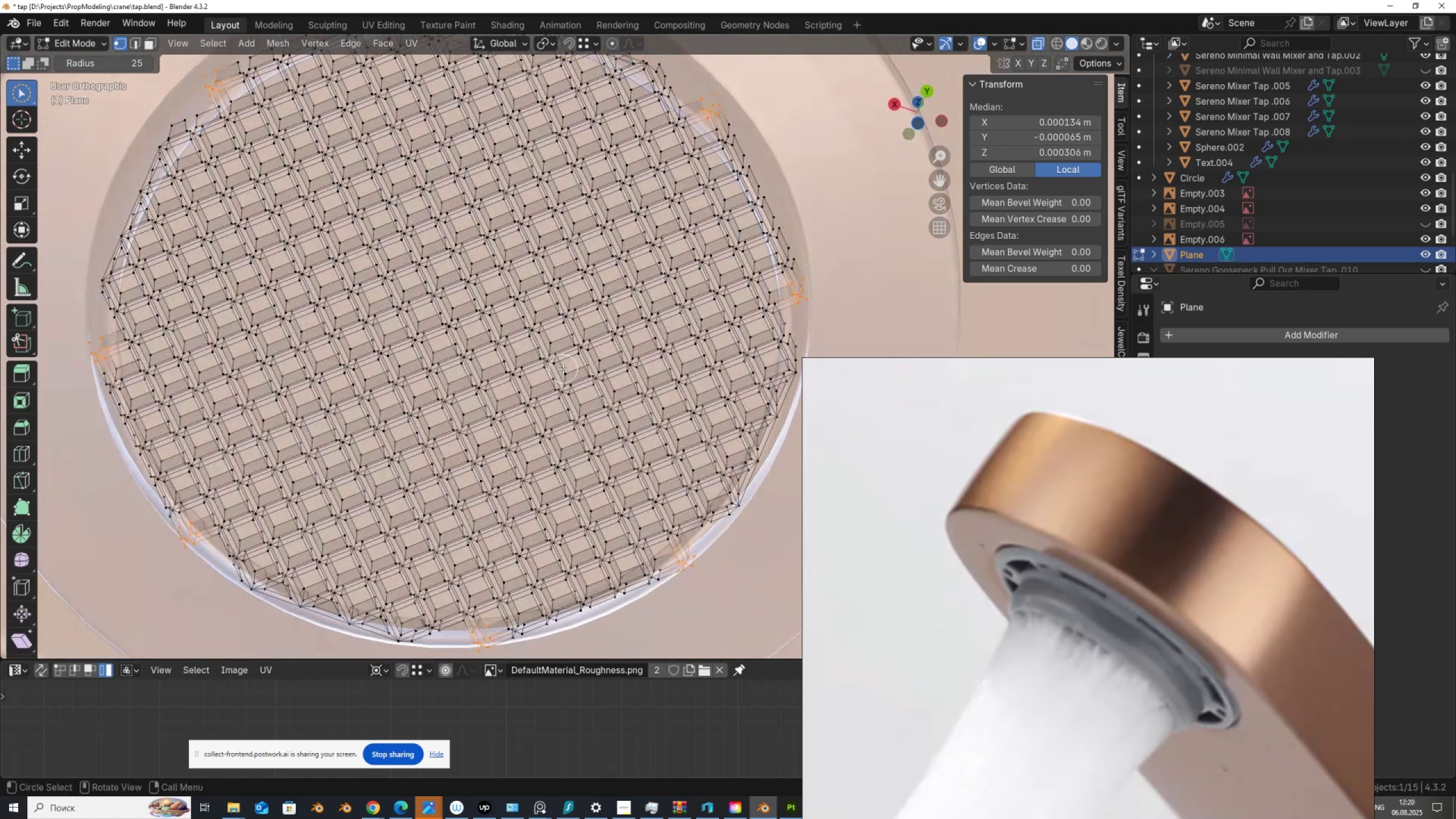 
type(qx)
 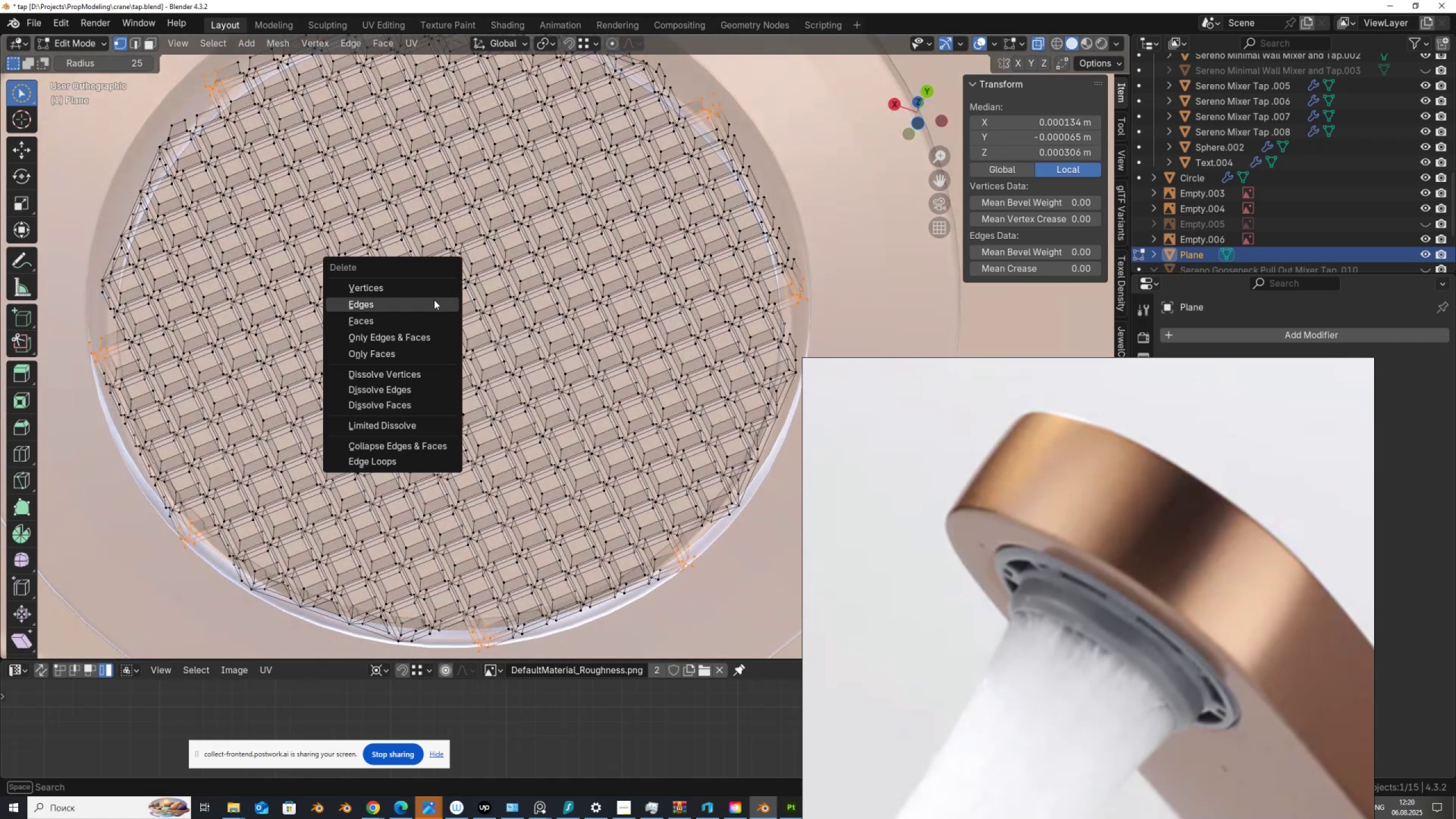 
left_click([434, 304])
 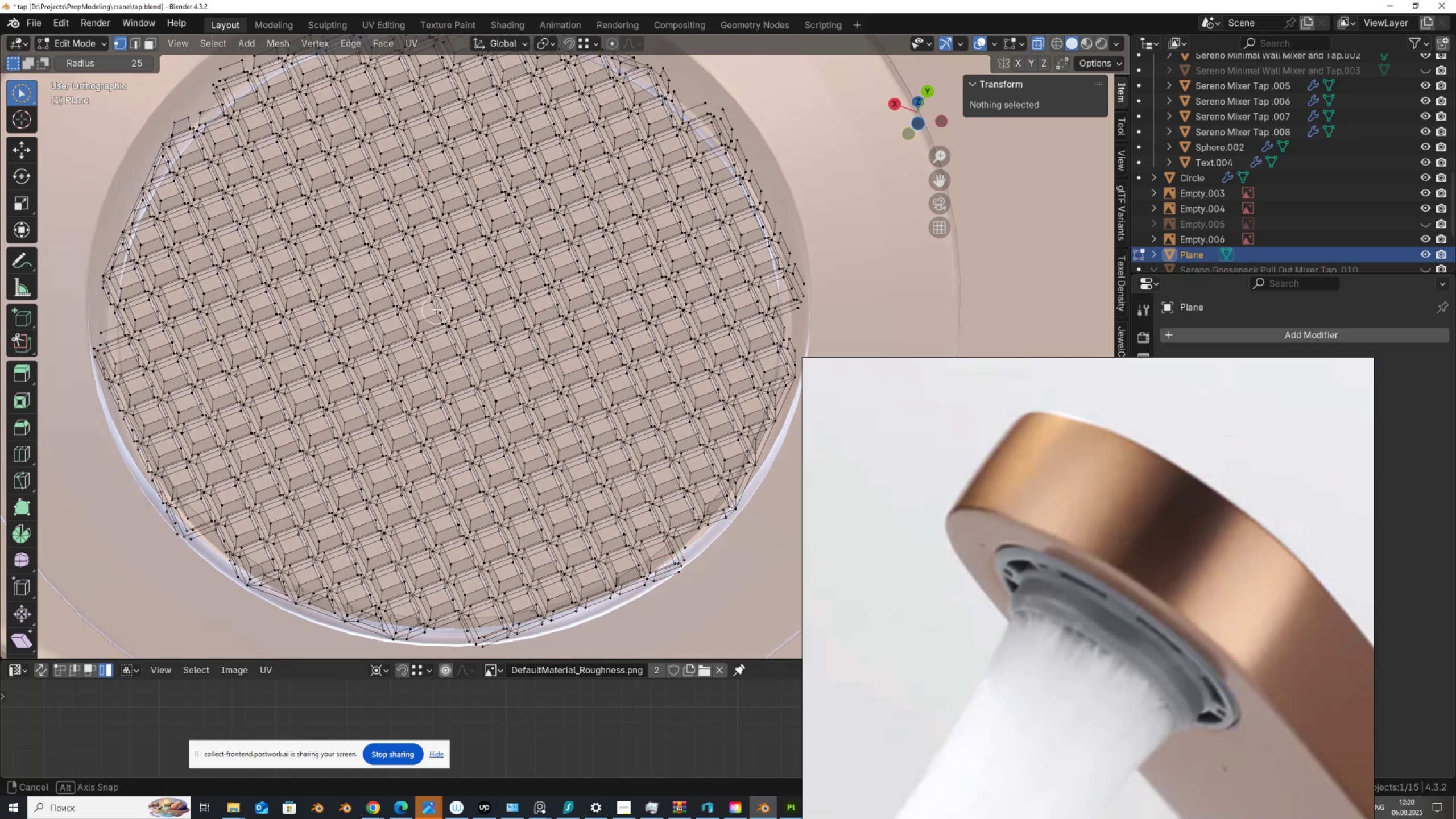 
key(Control+ControlLeft)
 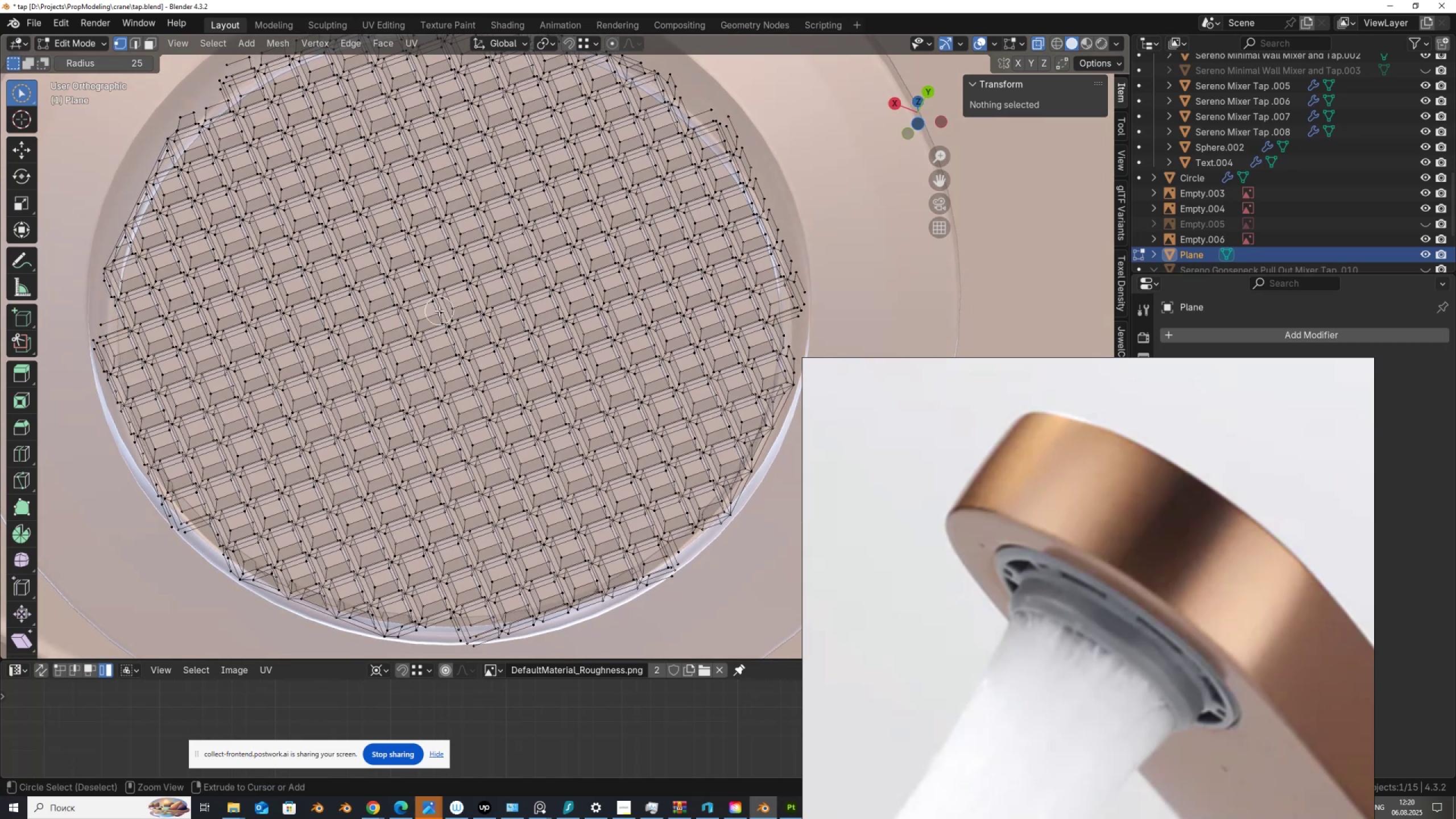 
key(Control+Z)
 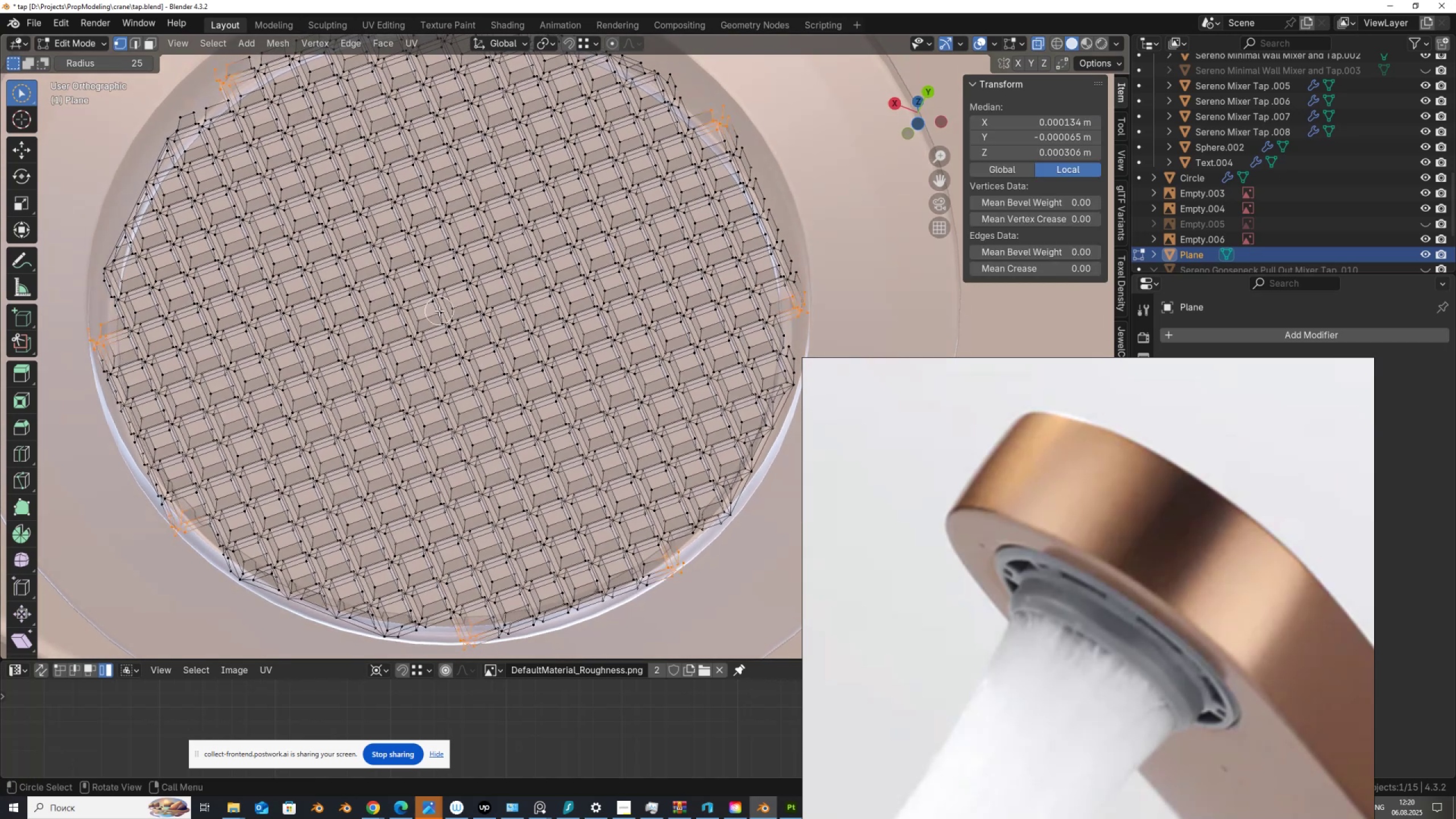 
key(X)
 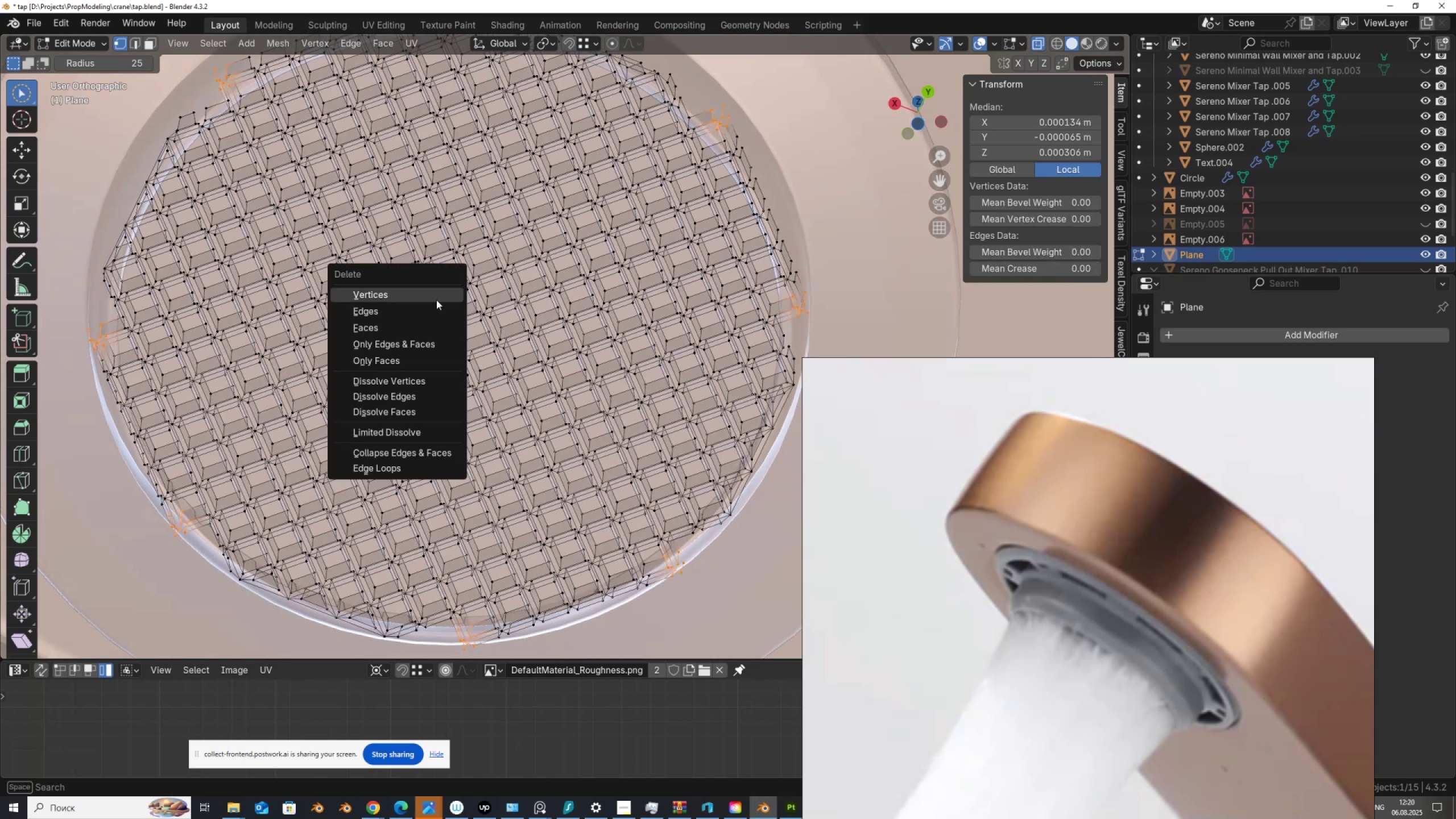 
left_click([436, 299])
 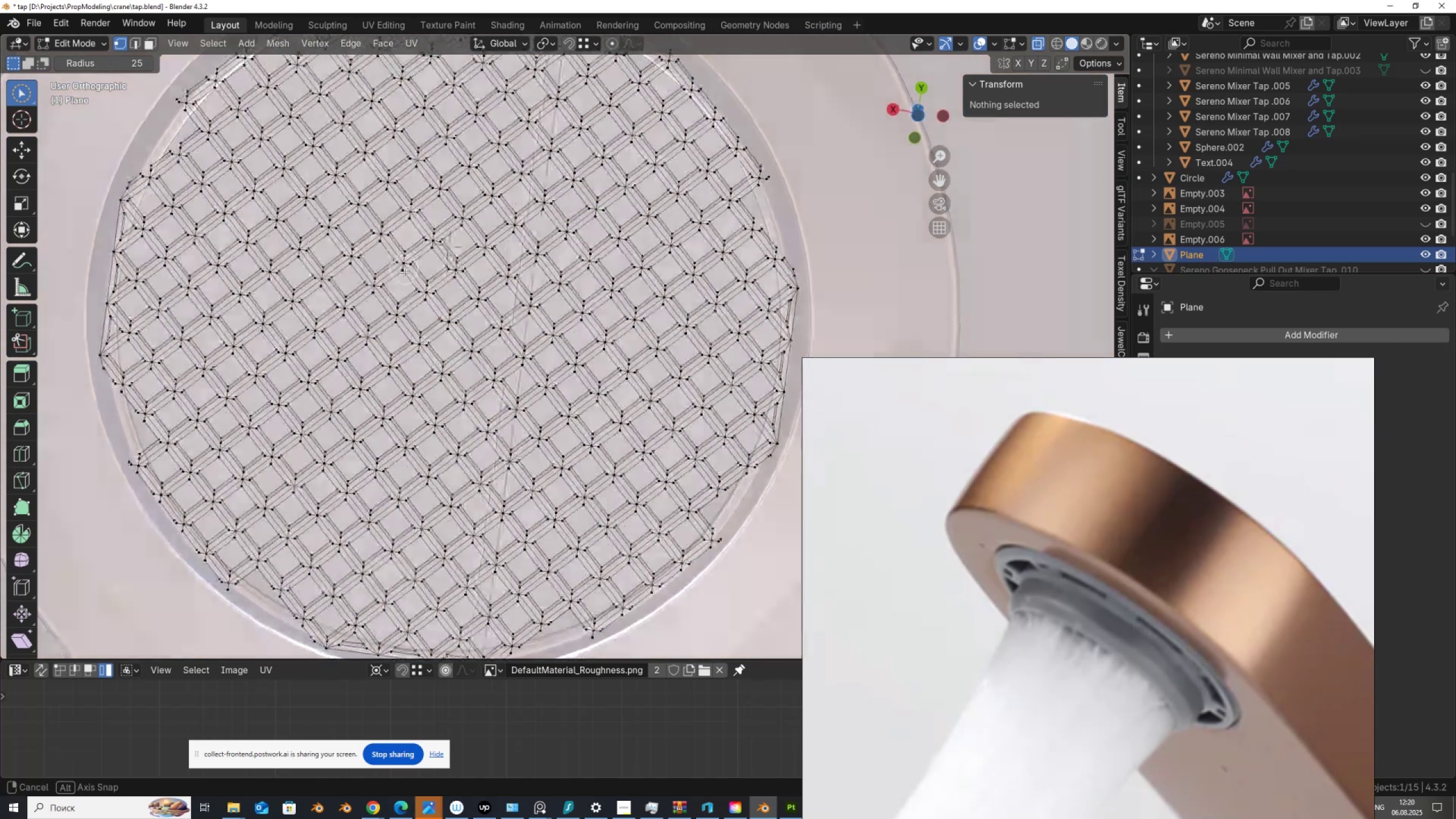 
hold_key(key=ShiftLeft, duration=0.5)
 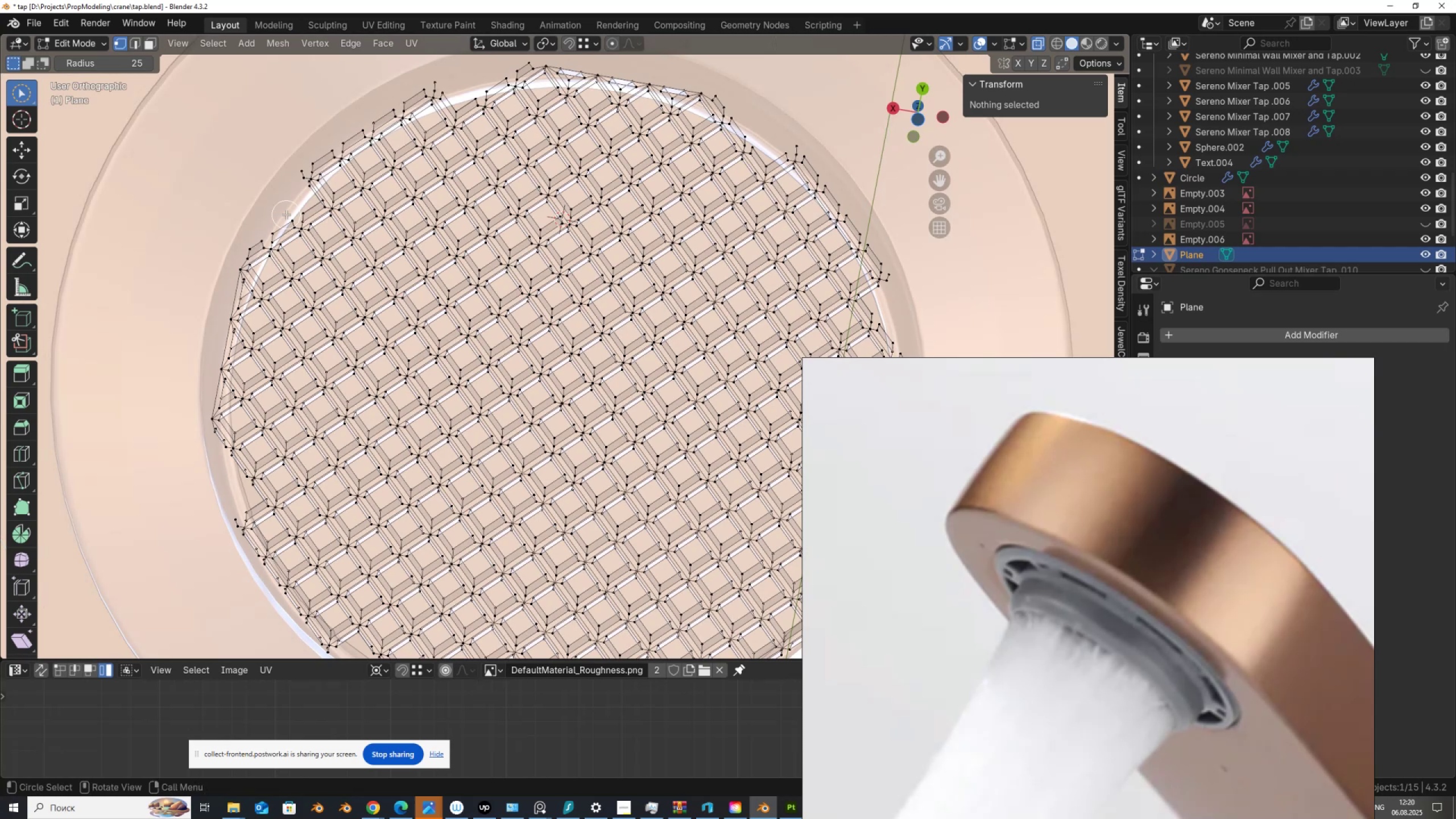 
key(1)
 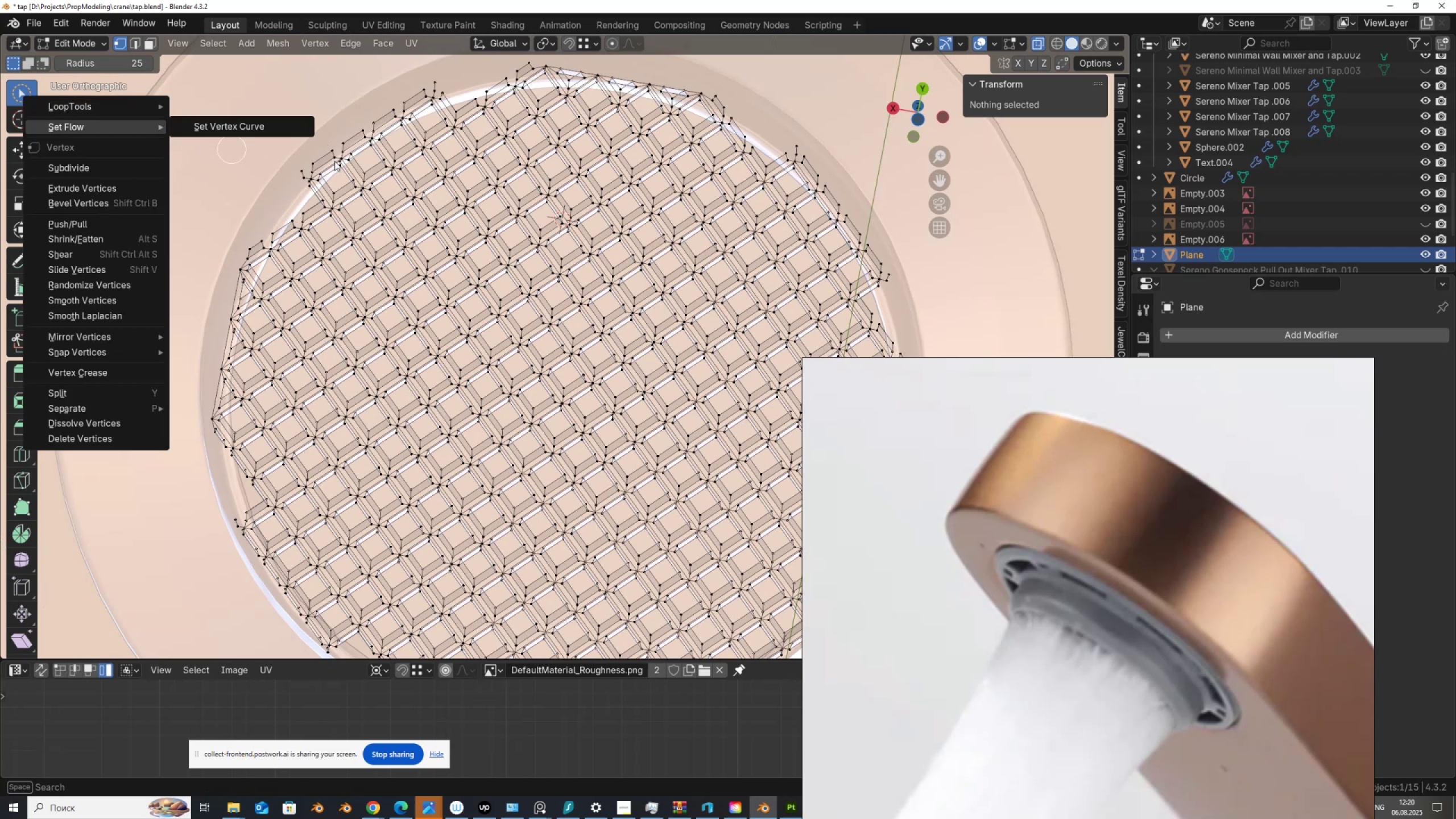 
key(Escape)
 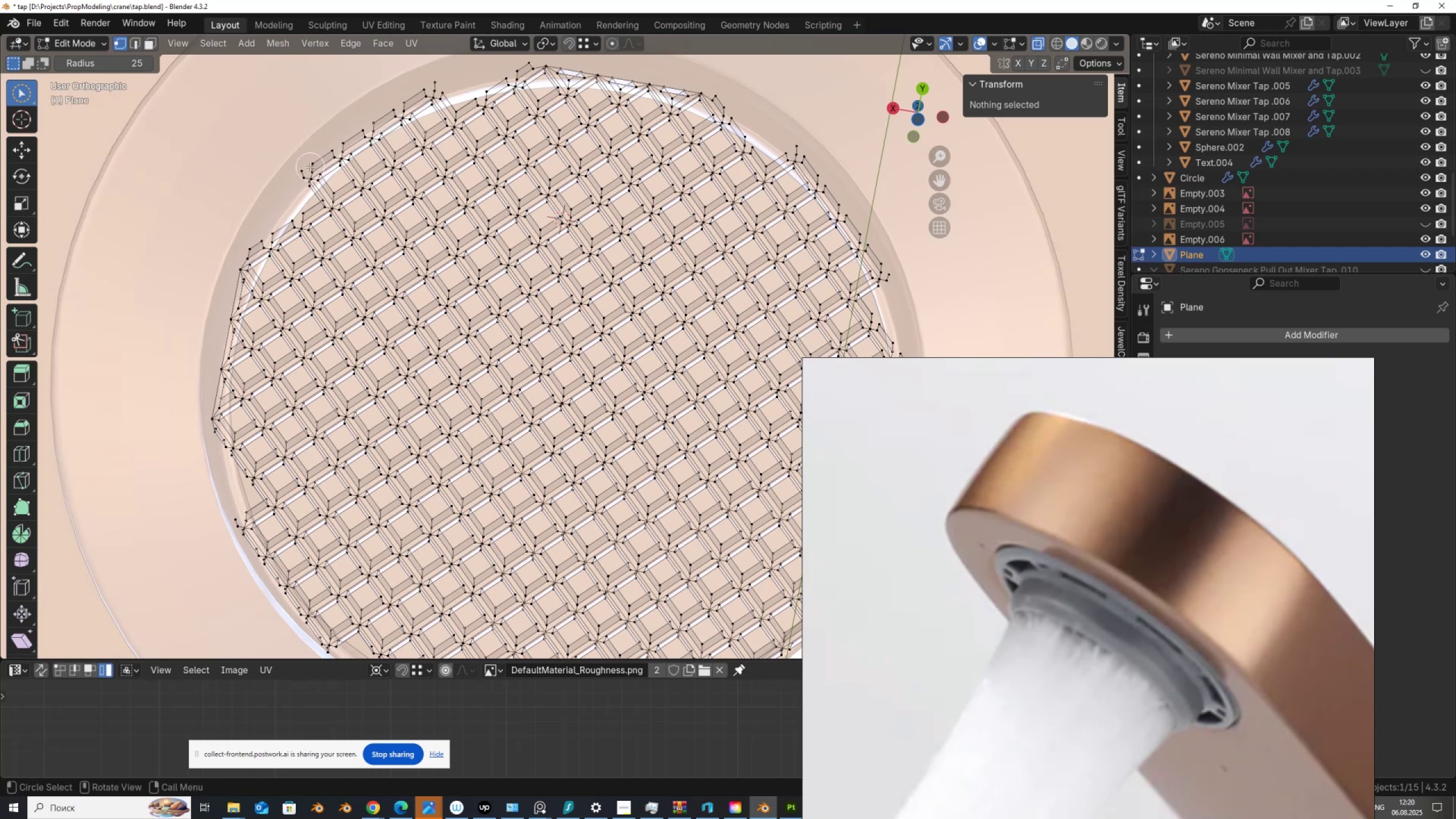 
key(1)
 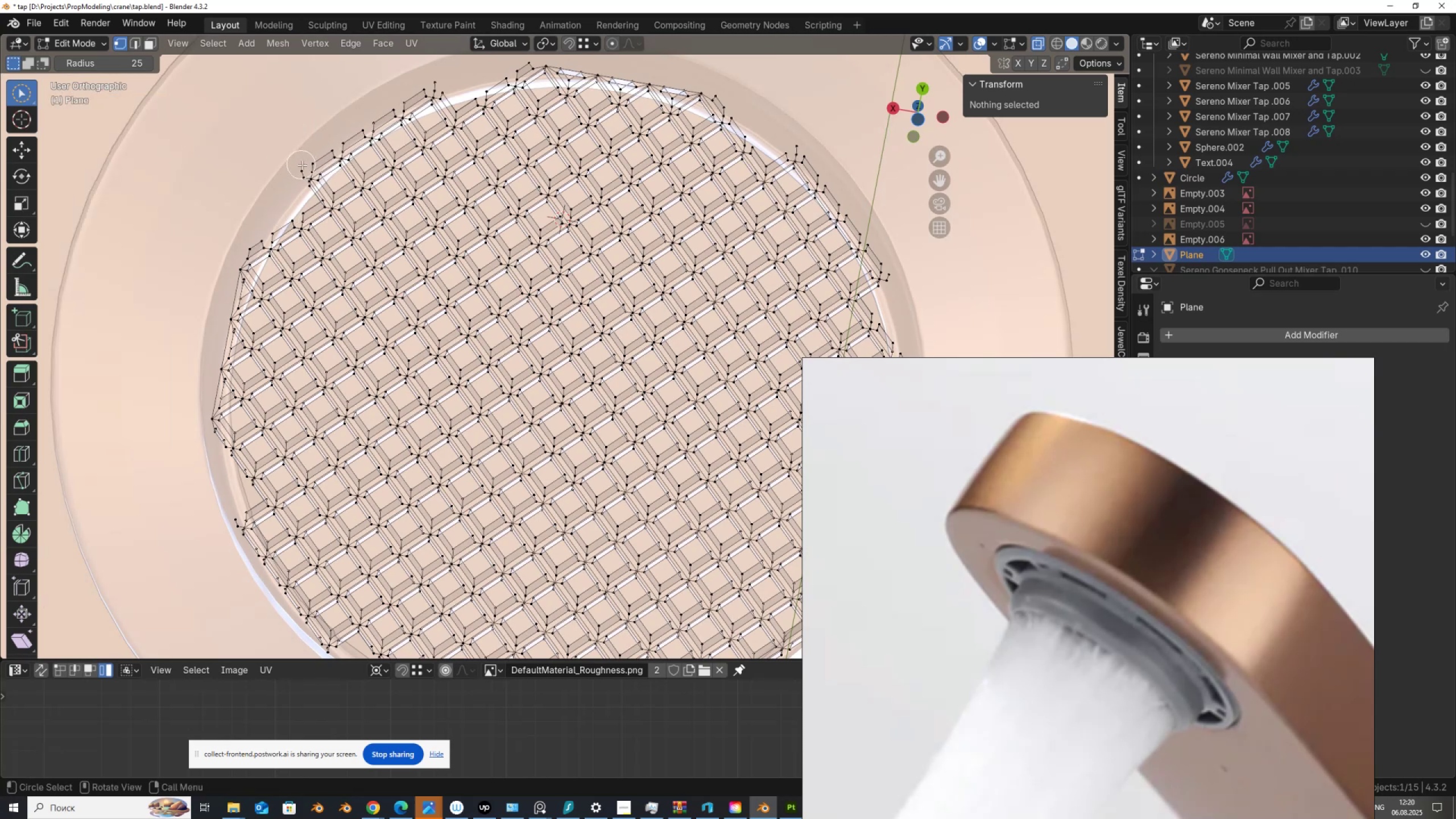 
left_click([304, 166])
 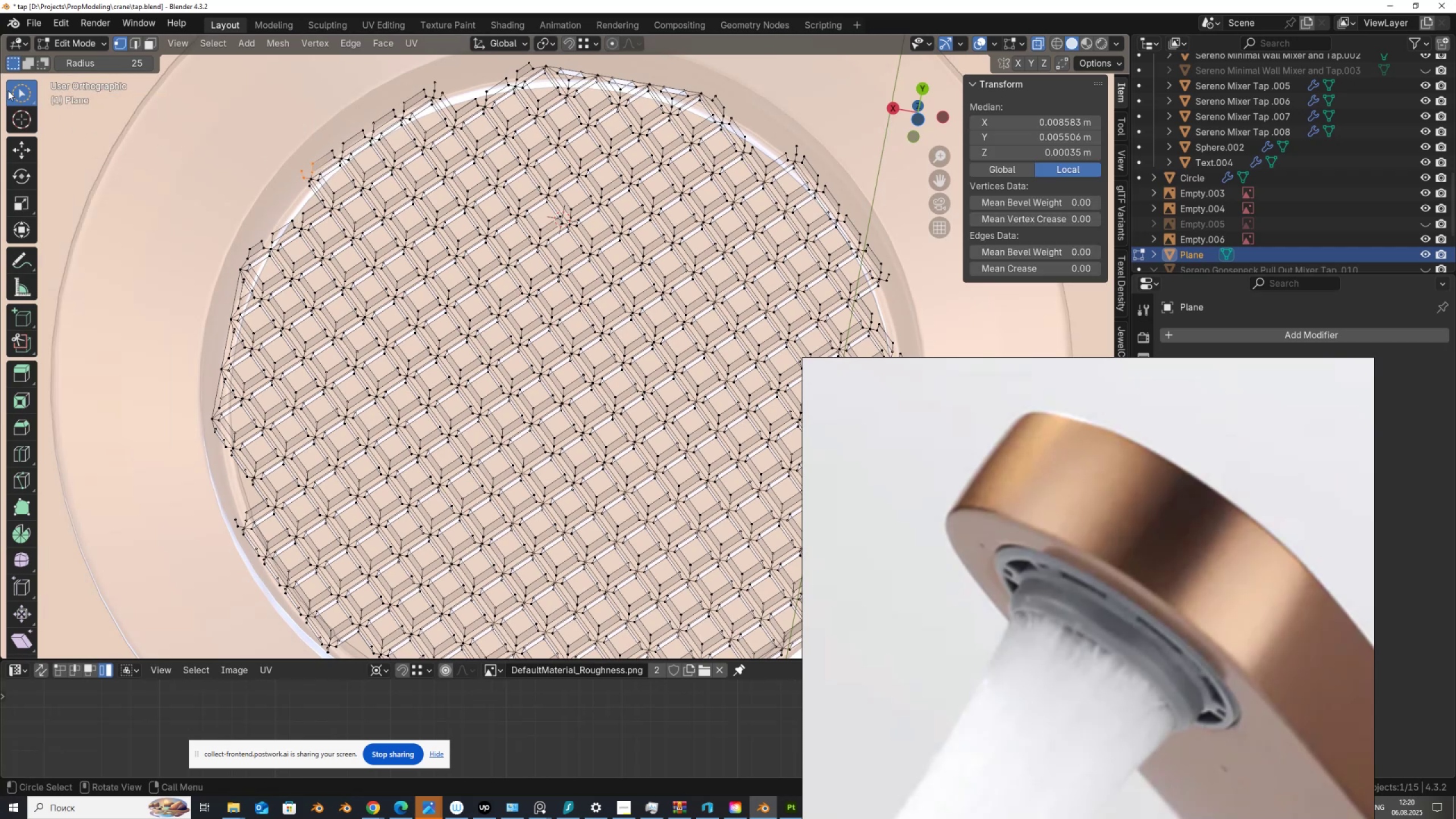 
left_click_drag(start_coordinate=[15, 91], to_coordinate=[94, 129])
 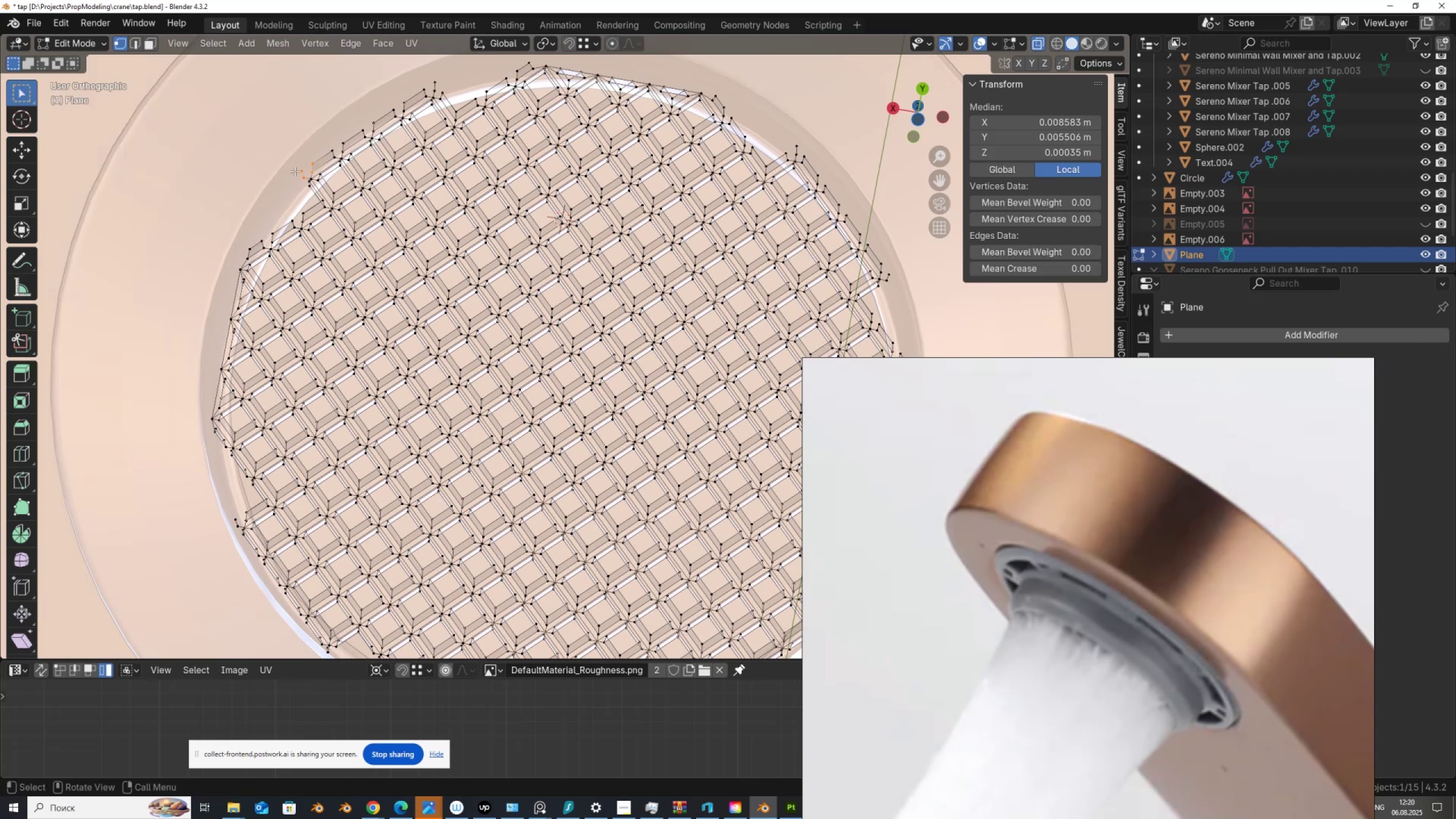 
left_click([300, 168])
 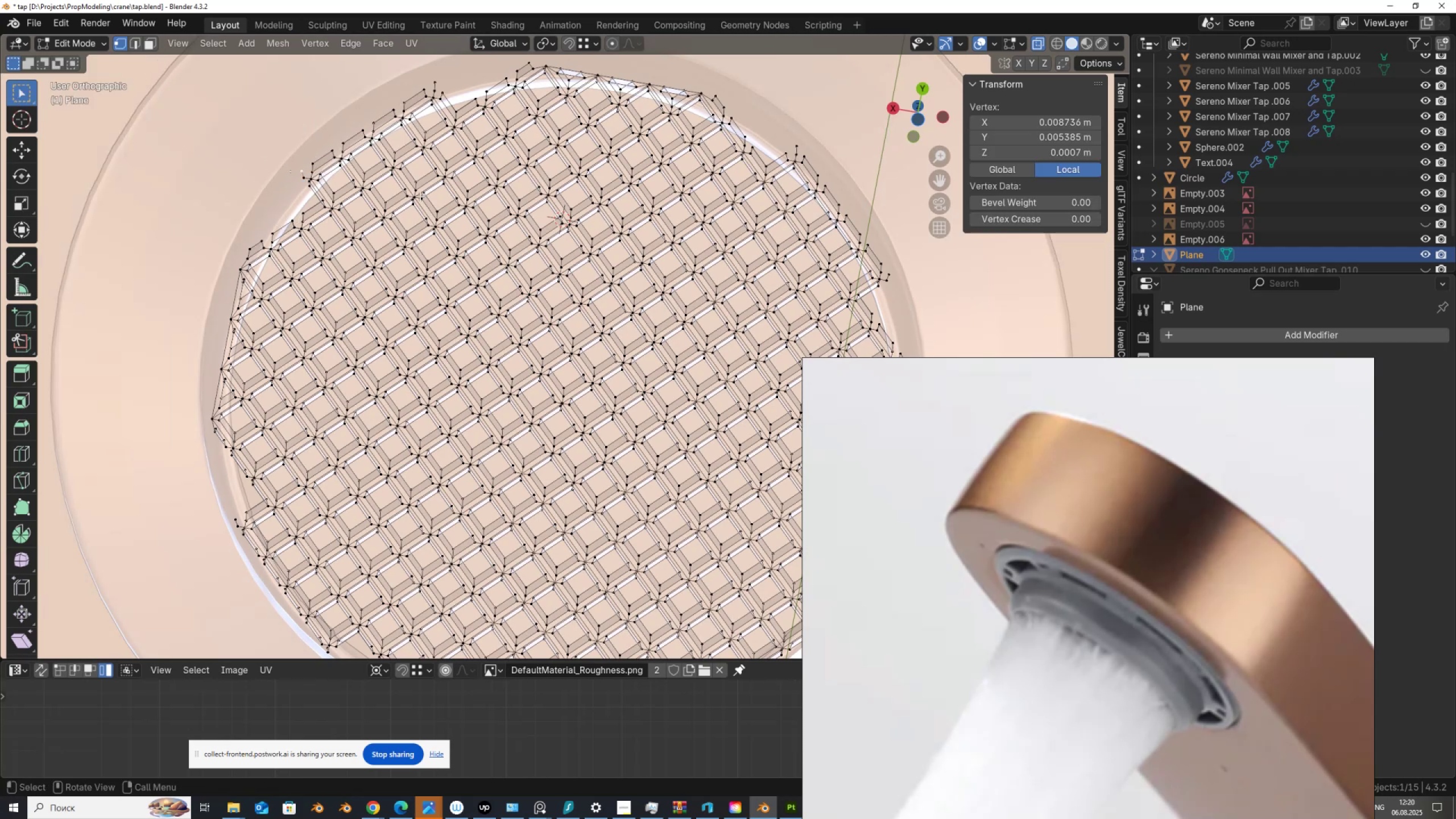 
key(Shift+G)
 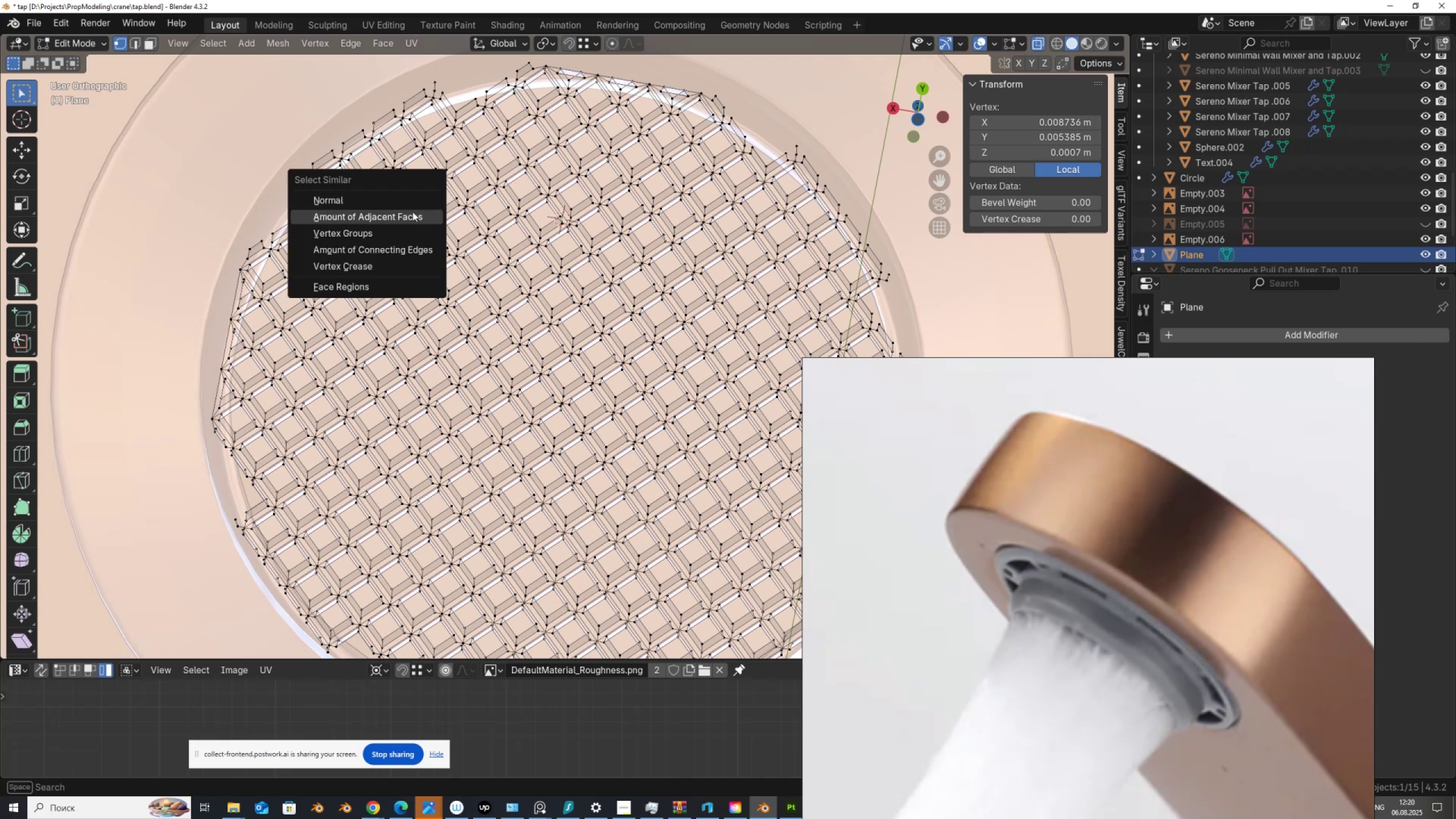 
left_click([412, 212])
 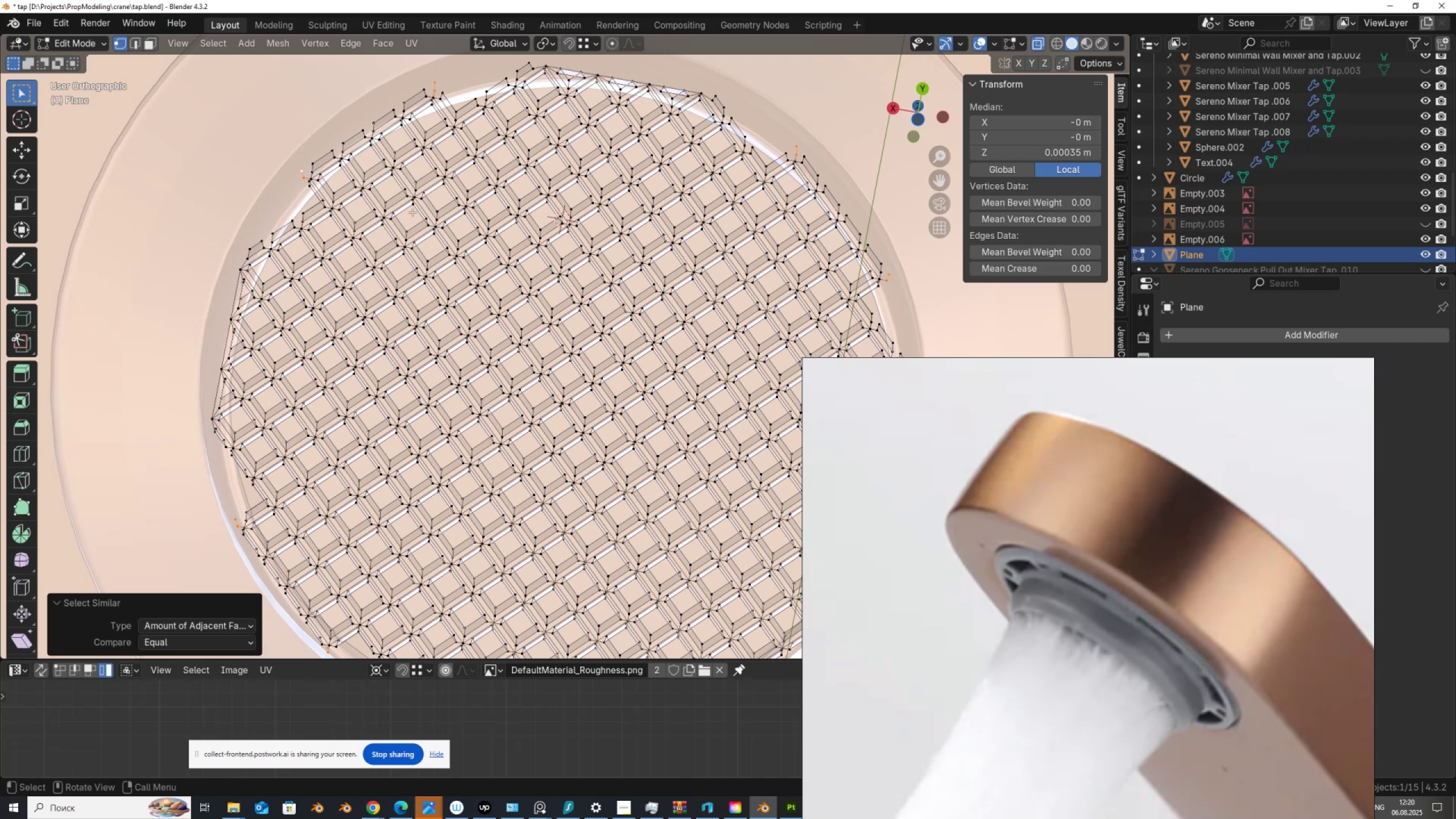 
key(X)
 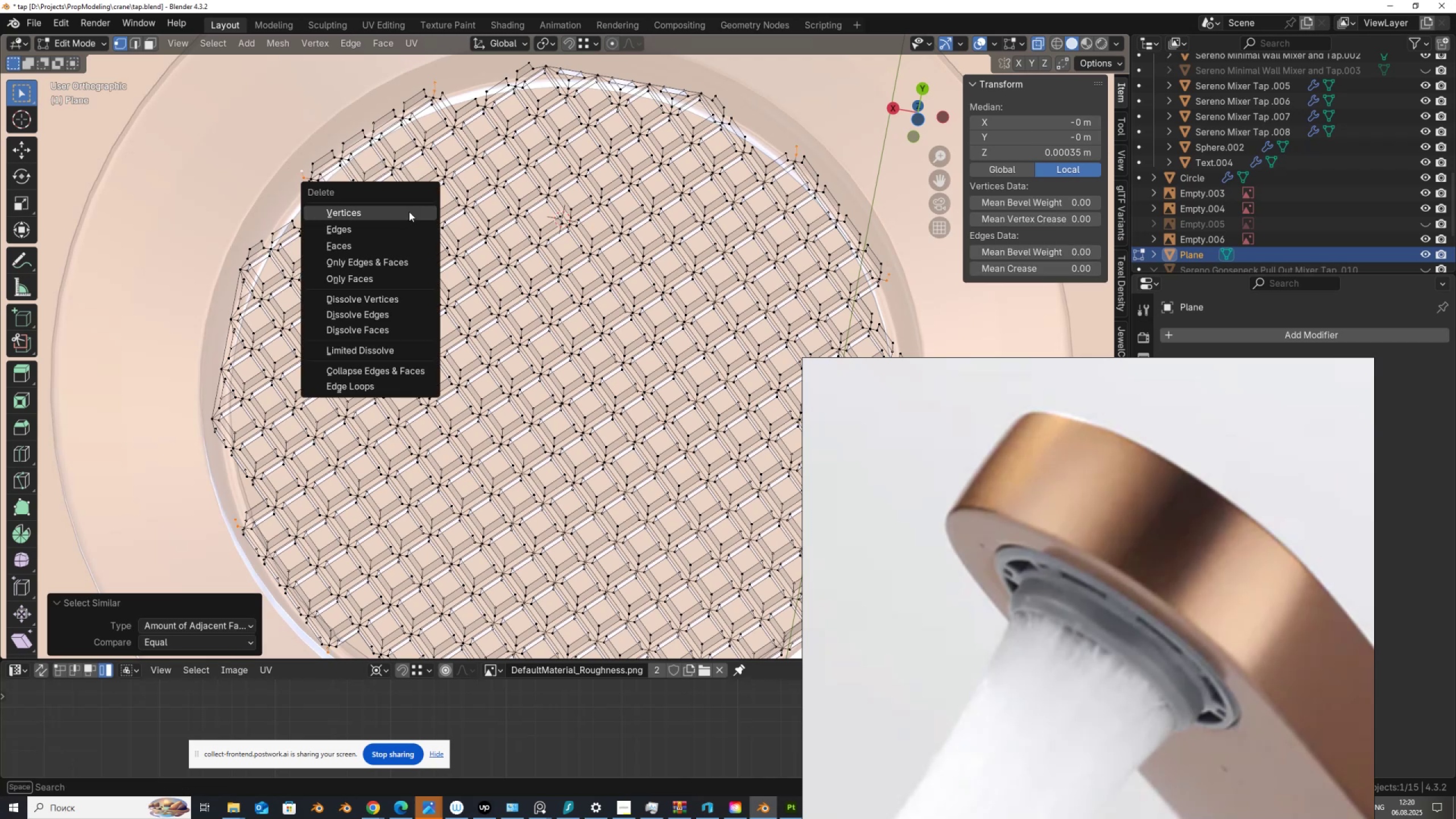 
left_click([409, 212])
 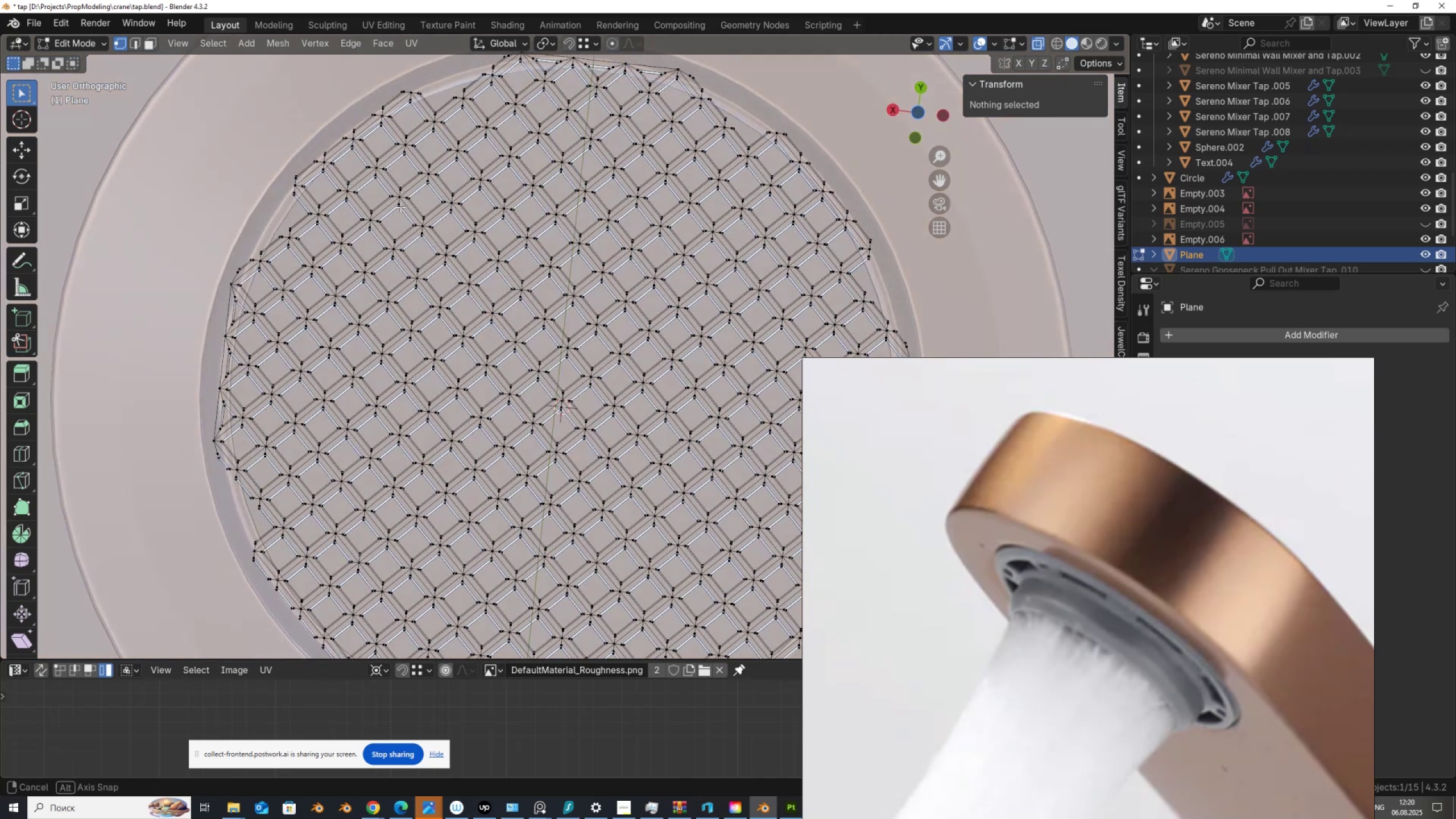 
key(Alt+AltLeft)
 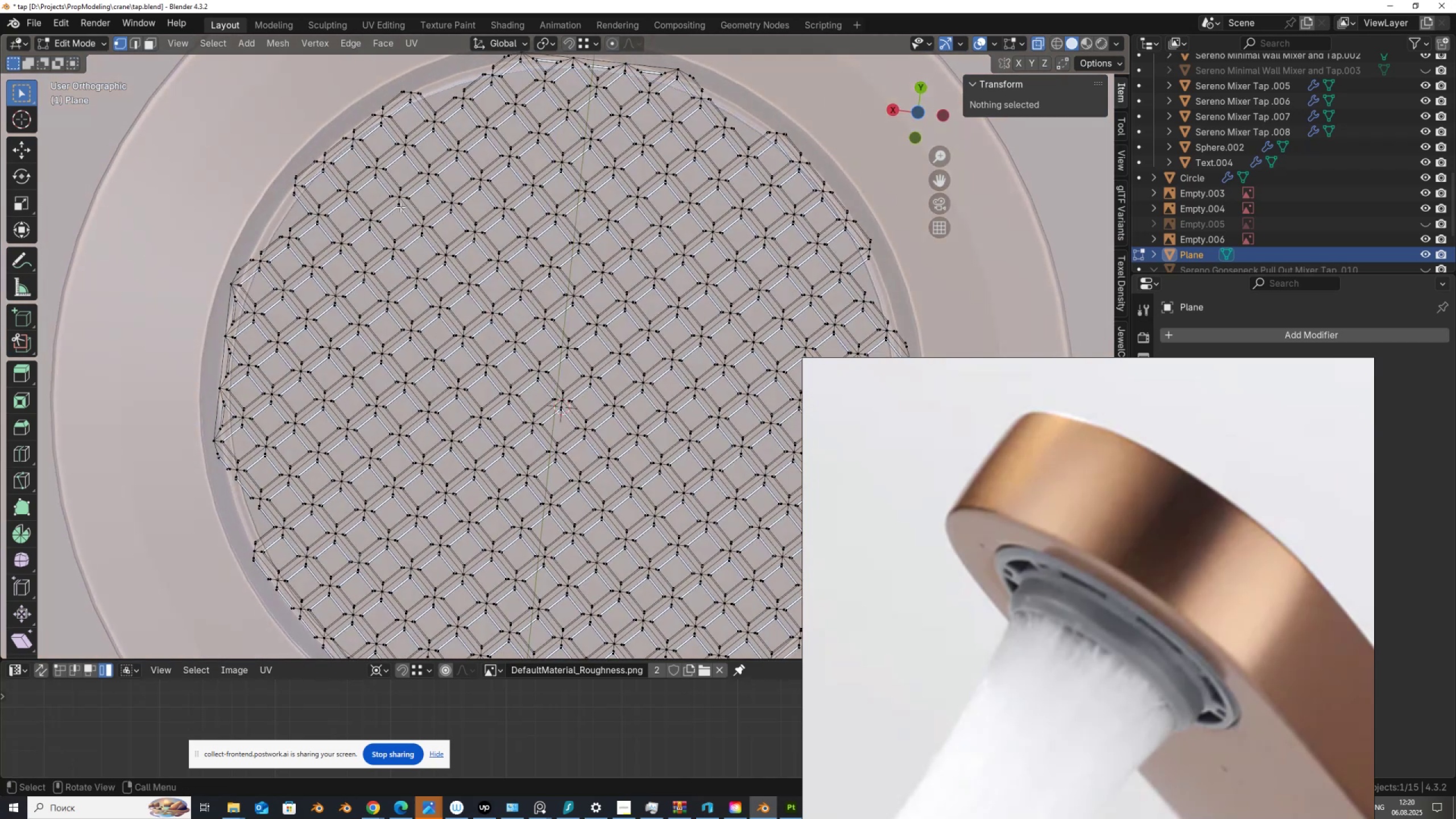 
key(Alt+Z)
 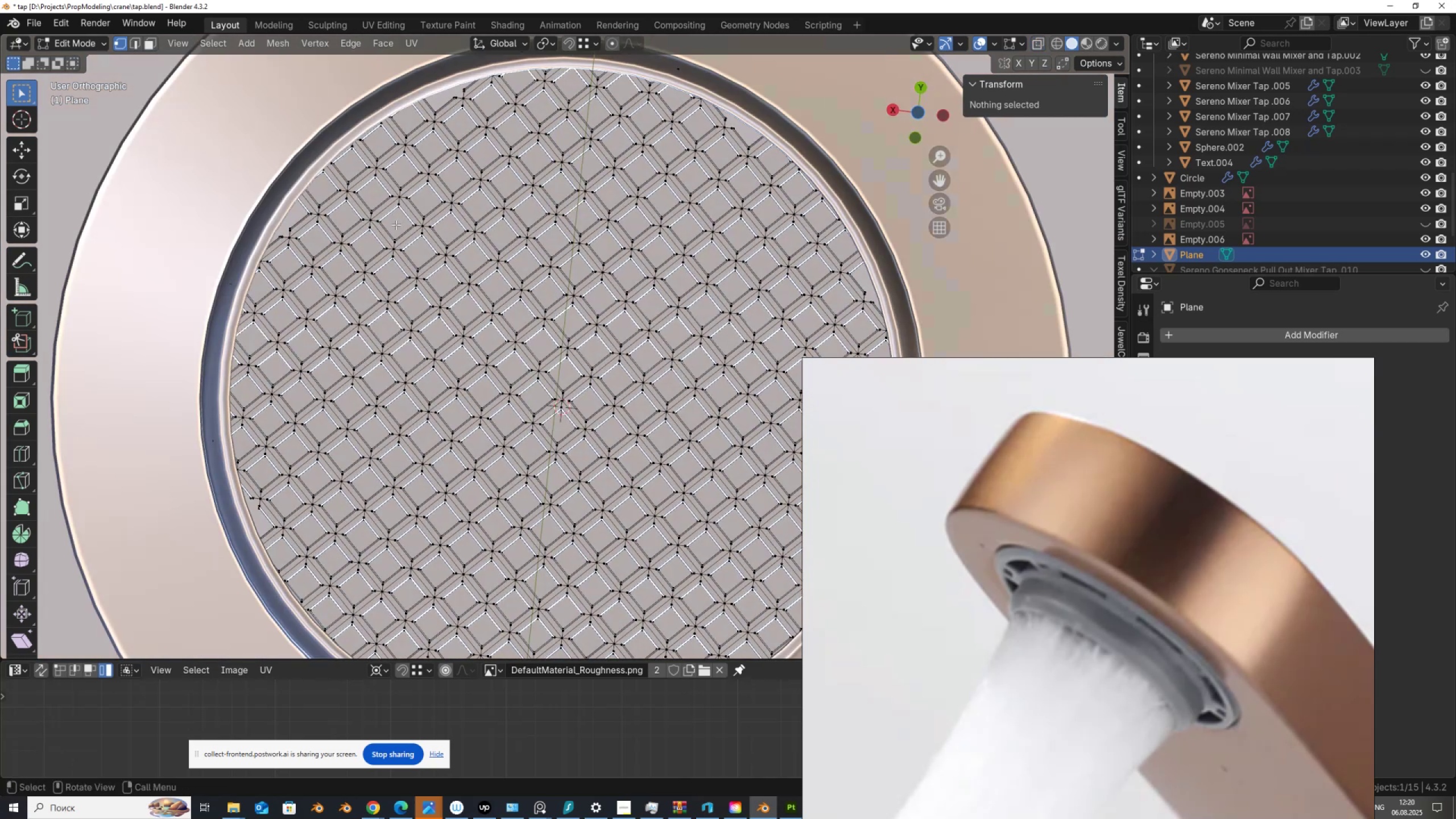 
scroll: coordinate [395, 229], scroll_direction: down, amount: 2.0
 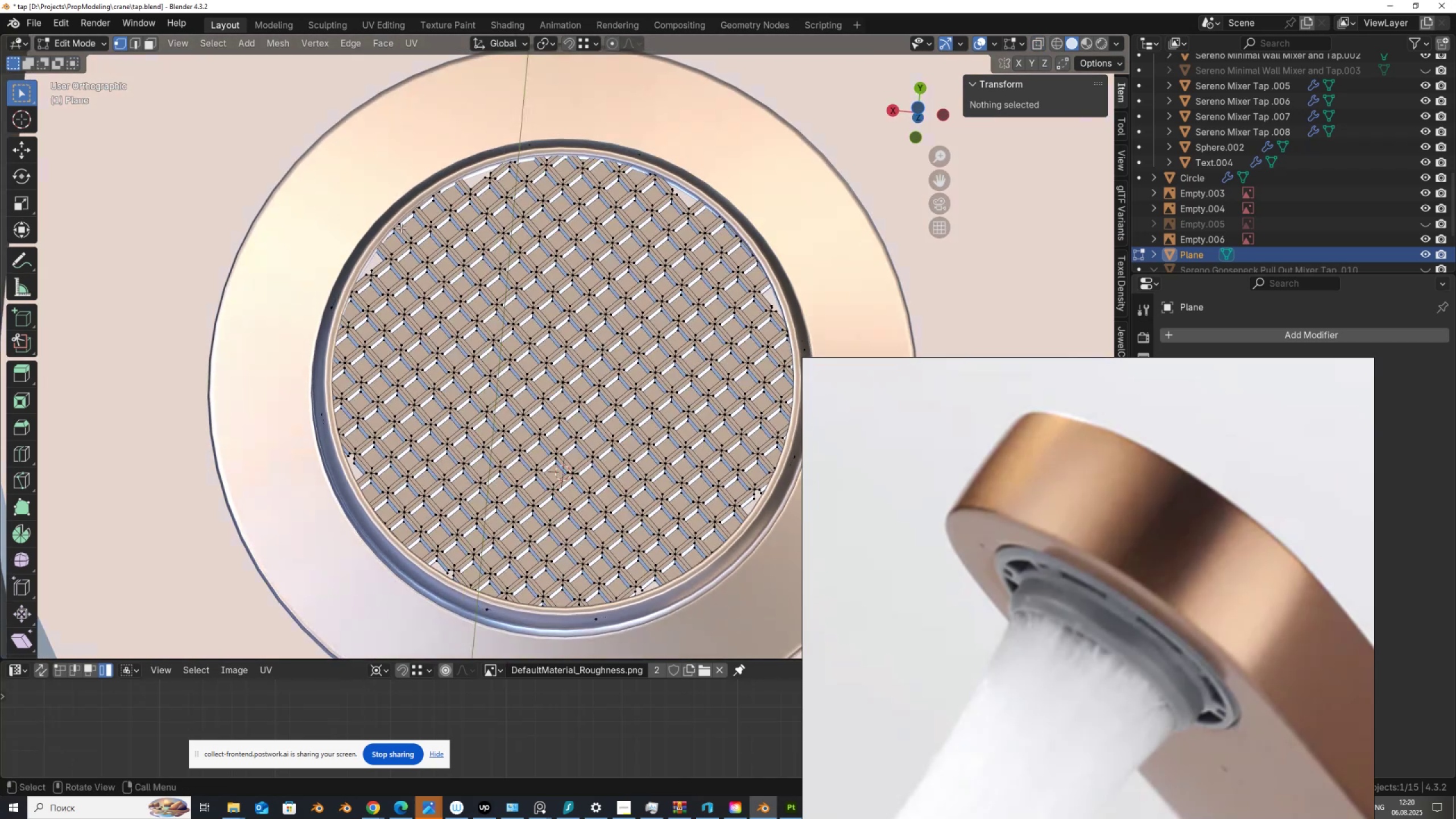 
key(Q)
 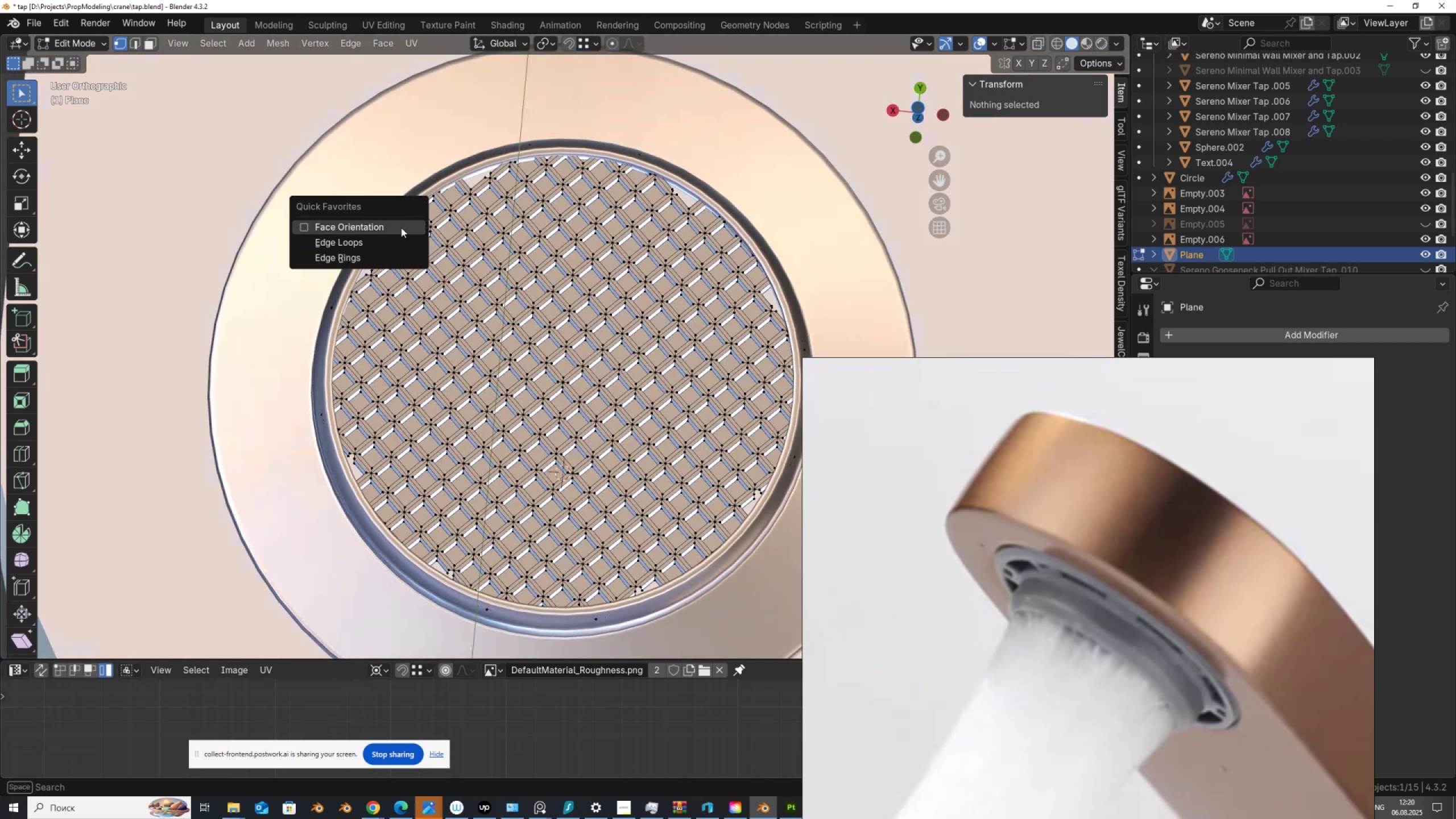 
left_click([401, 228])
 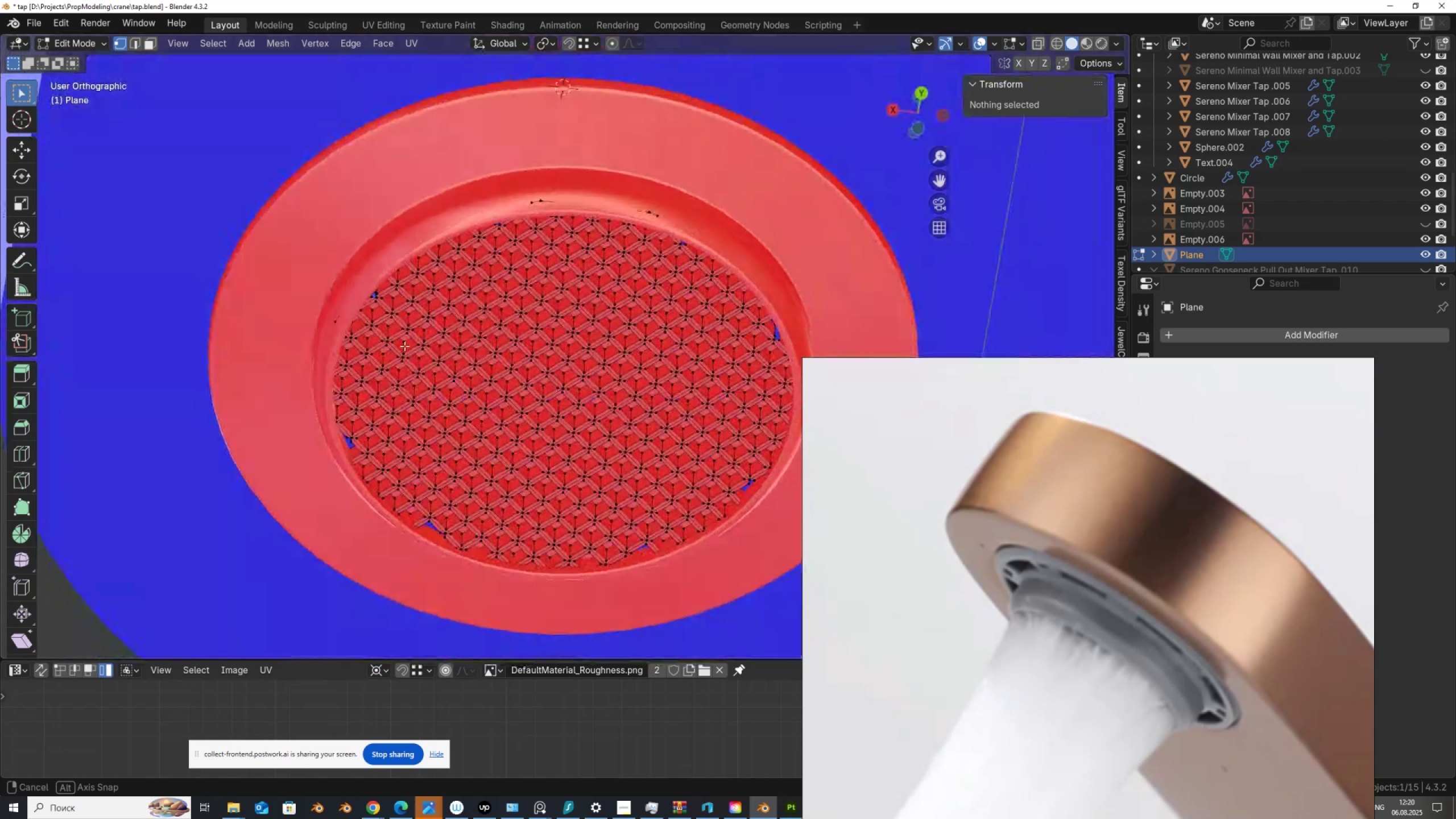 
left_click([450, 265])
 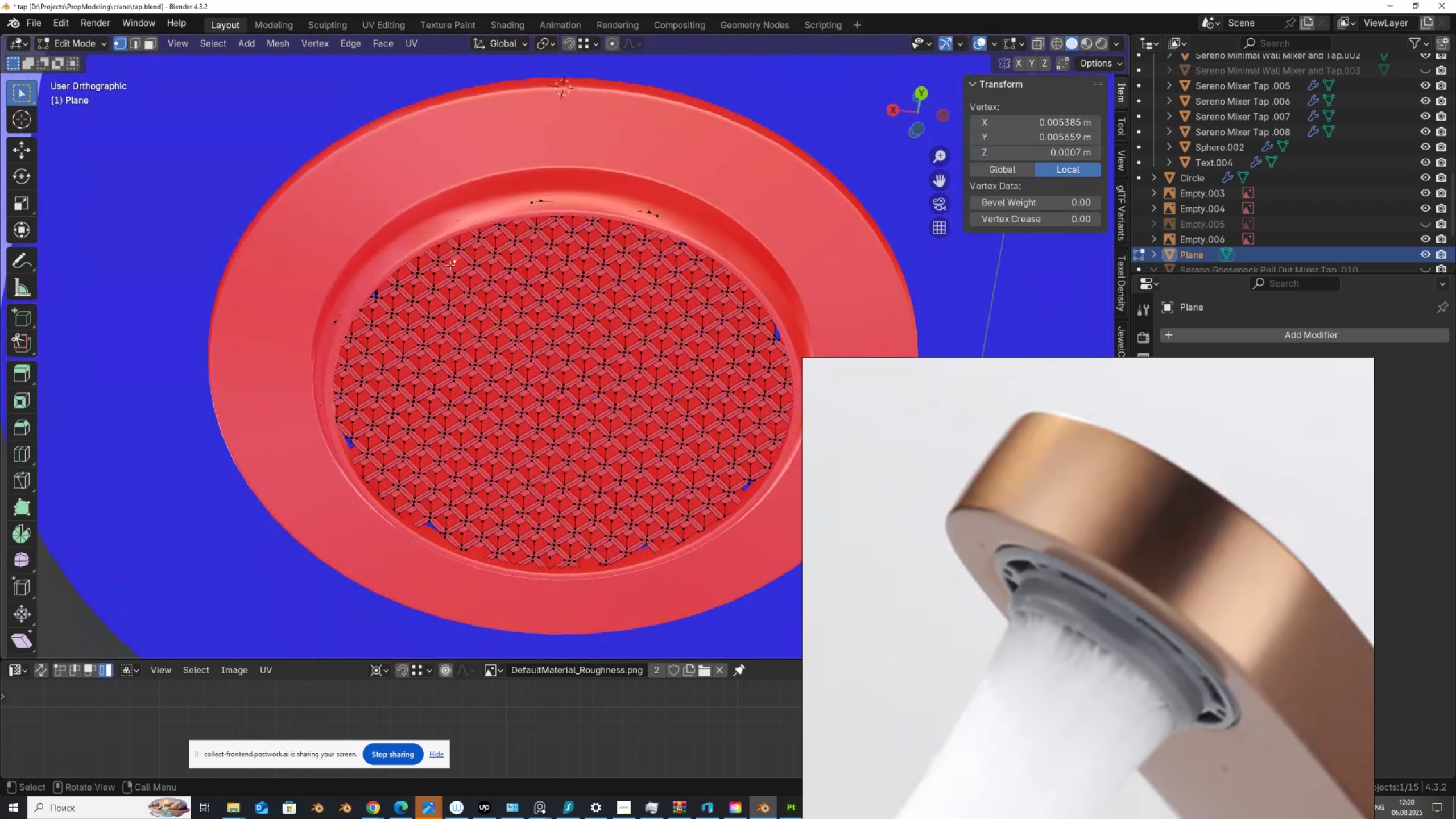 
key(Tab)
 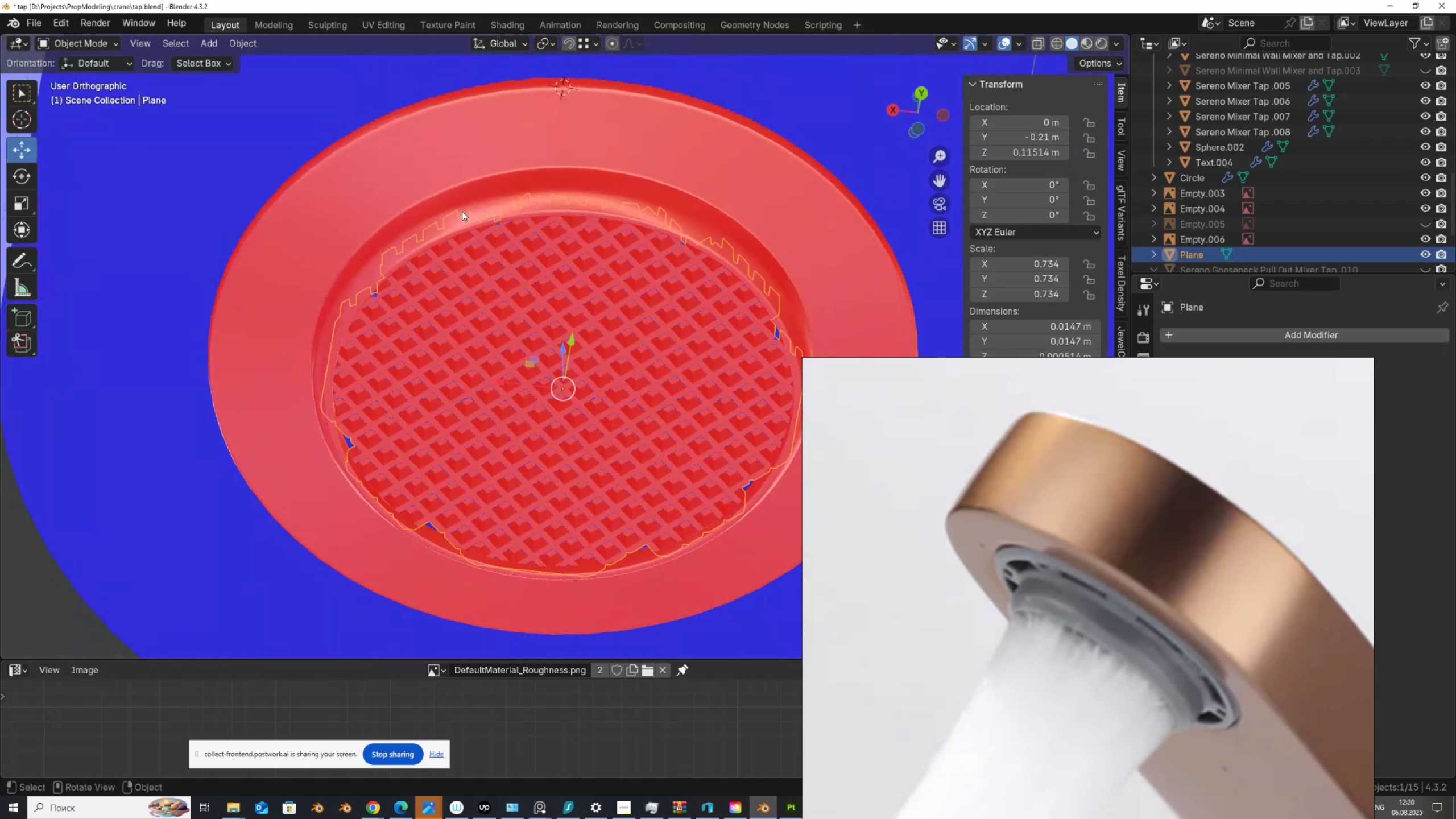 
hold_key(key=ShiftLeft, duration=0.36)
left_click([462, 211])
 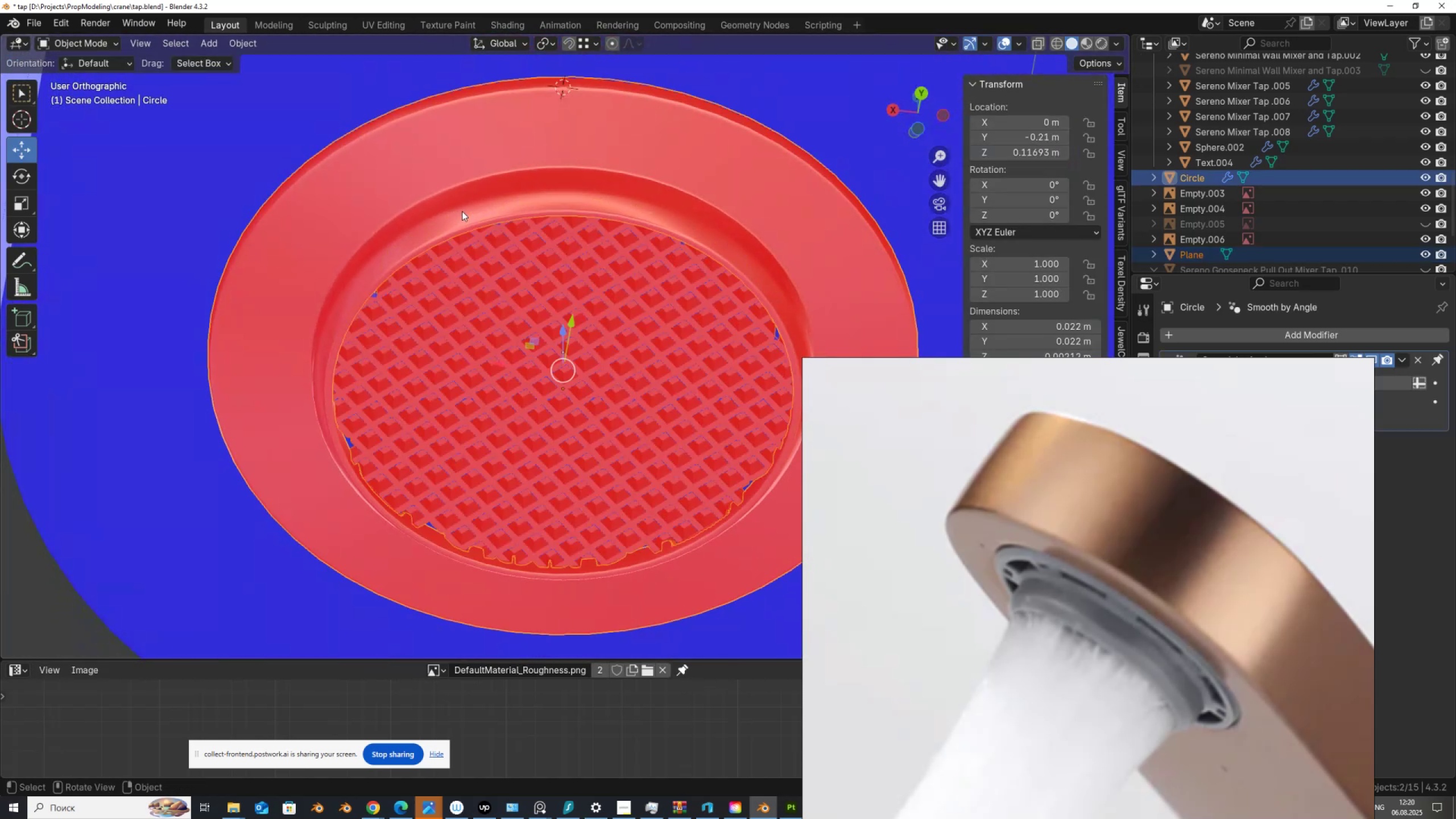 
key(Tab)
type(aN)
key(Tab)
type(q)
 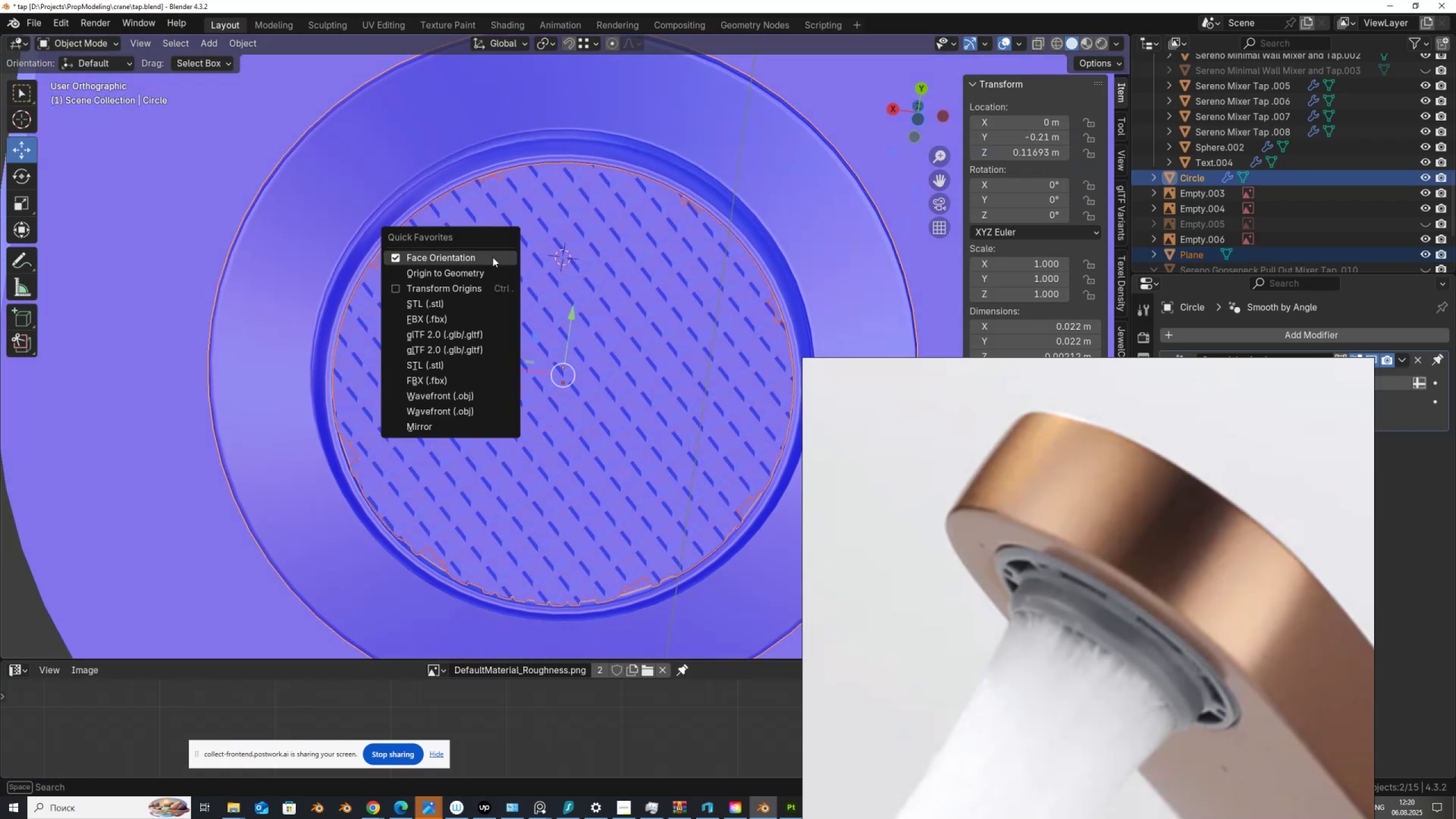 
left_click([493, 257])
 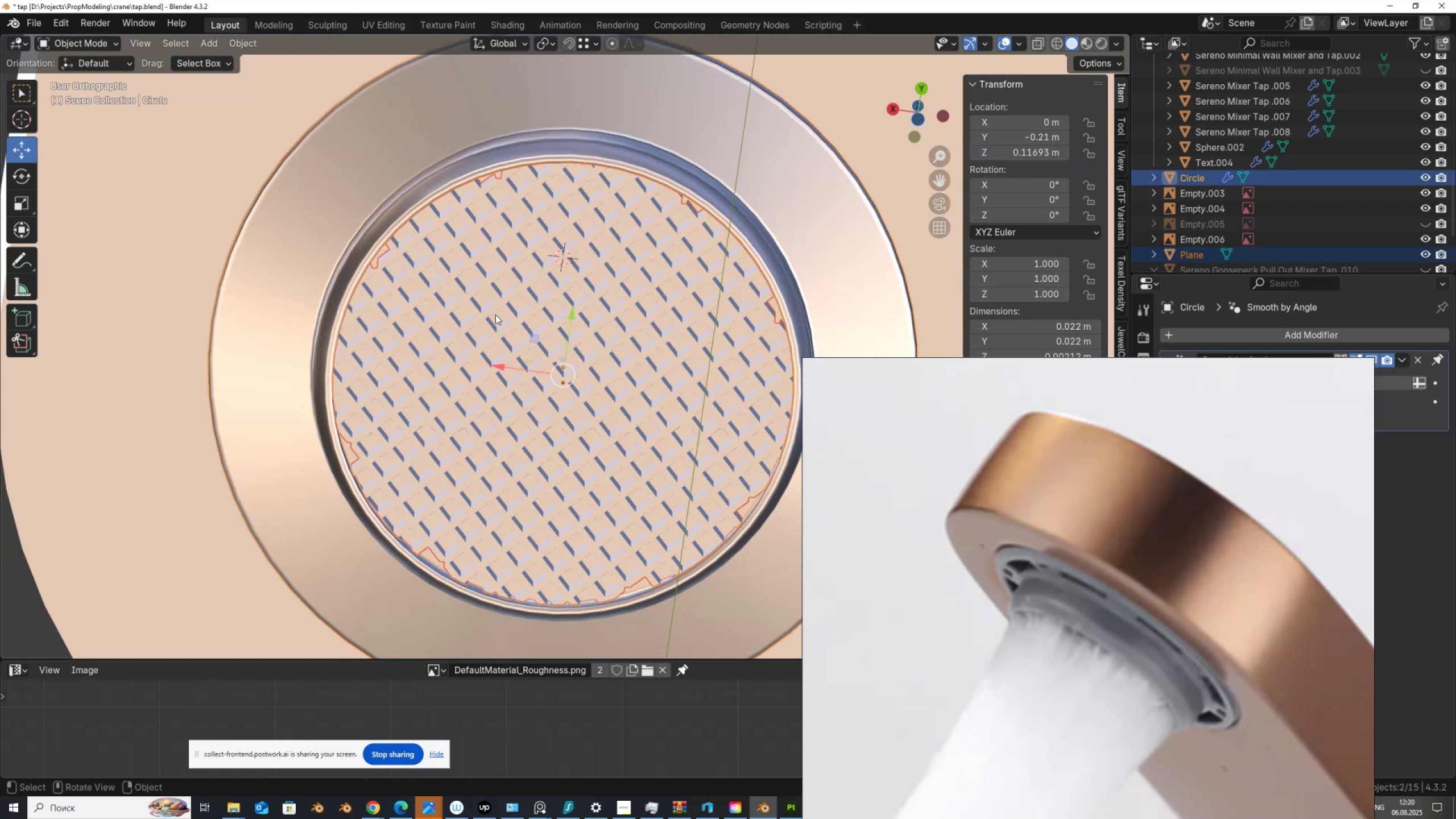 
scroll: coordinate [495, 315], scroll_direction: up, amount: 2.0
 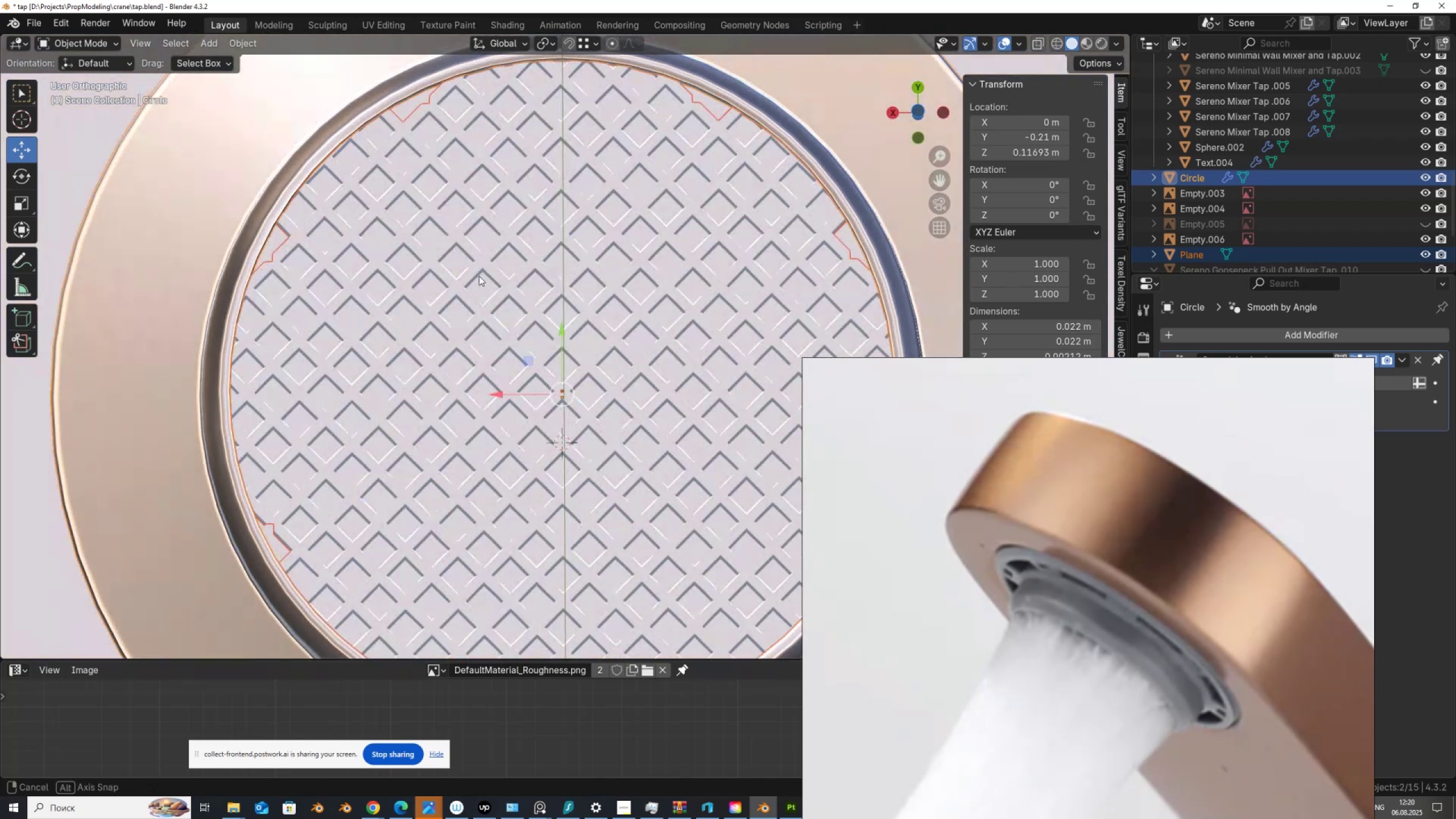 
wait(9.33)
 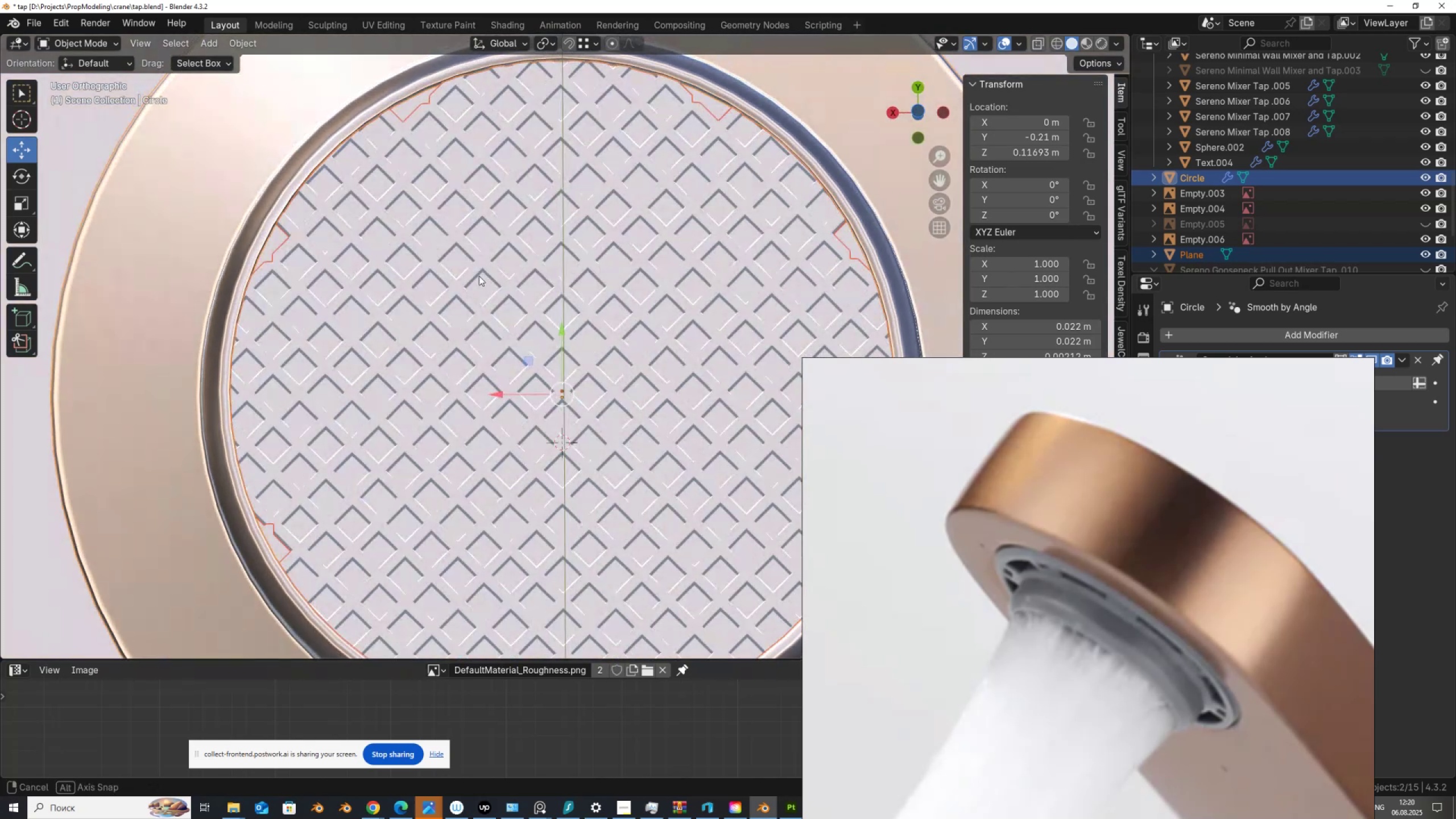 
scroll: coordinate [481, 282], scroll_direction: down, amount: 1.0
 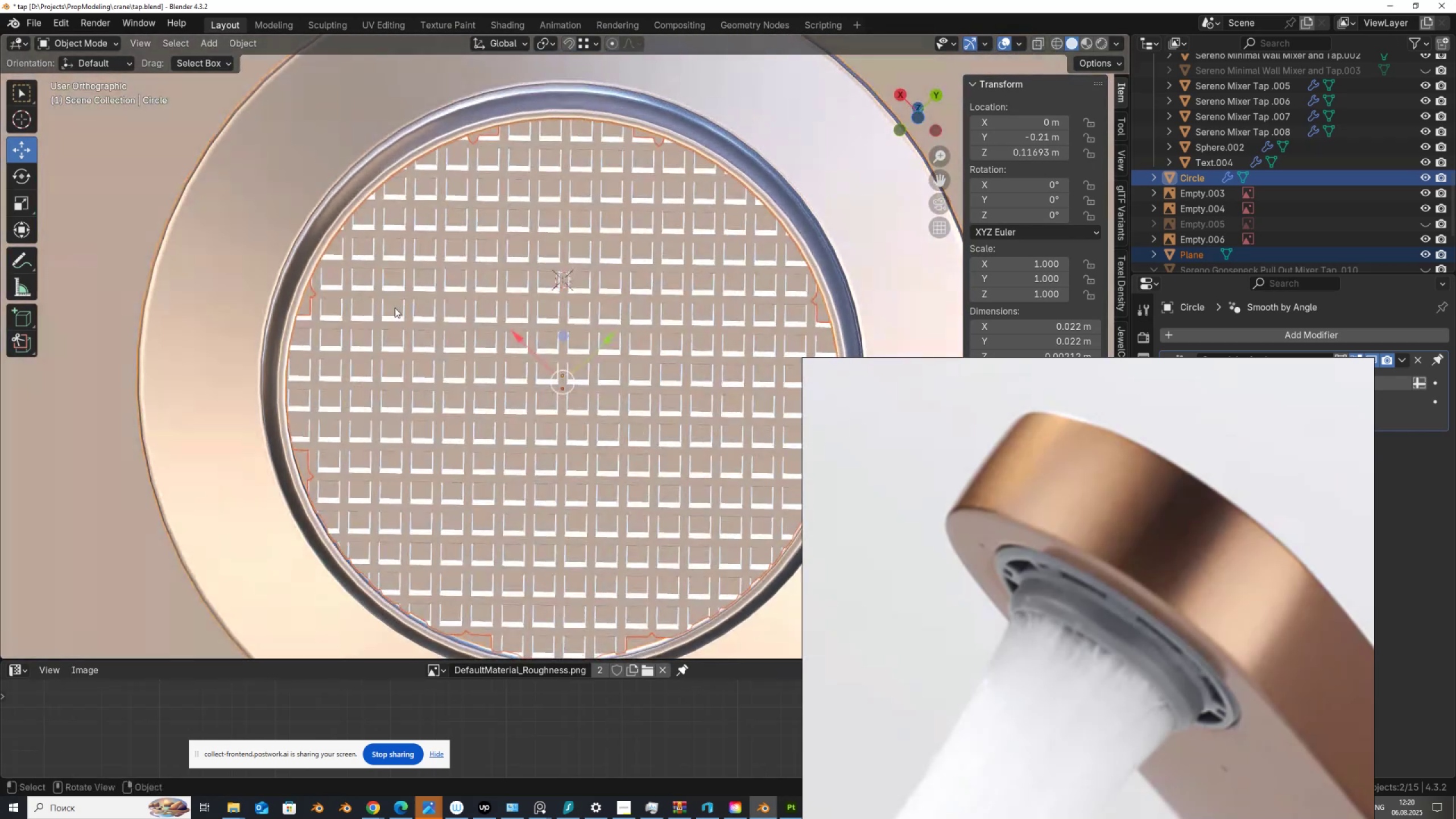 
scroll: coordinate [479, 348], scroll_direction: up, amount: 2.0
 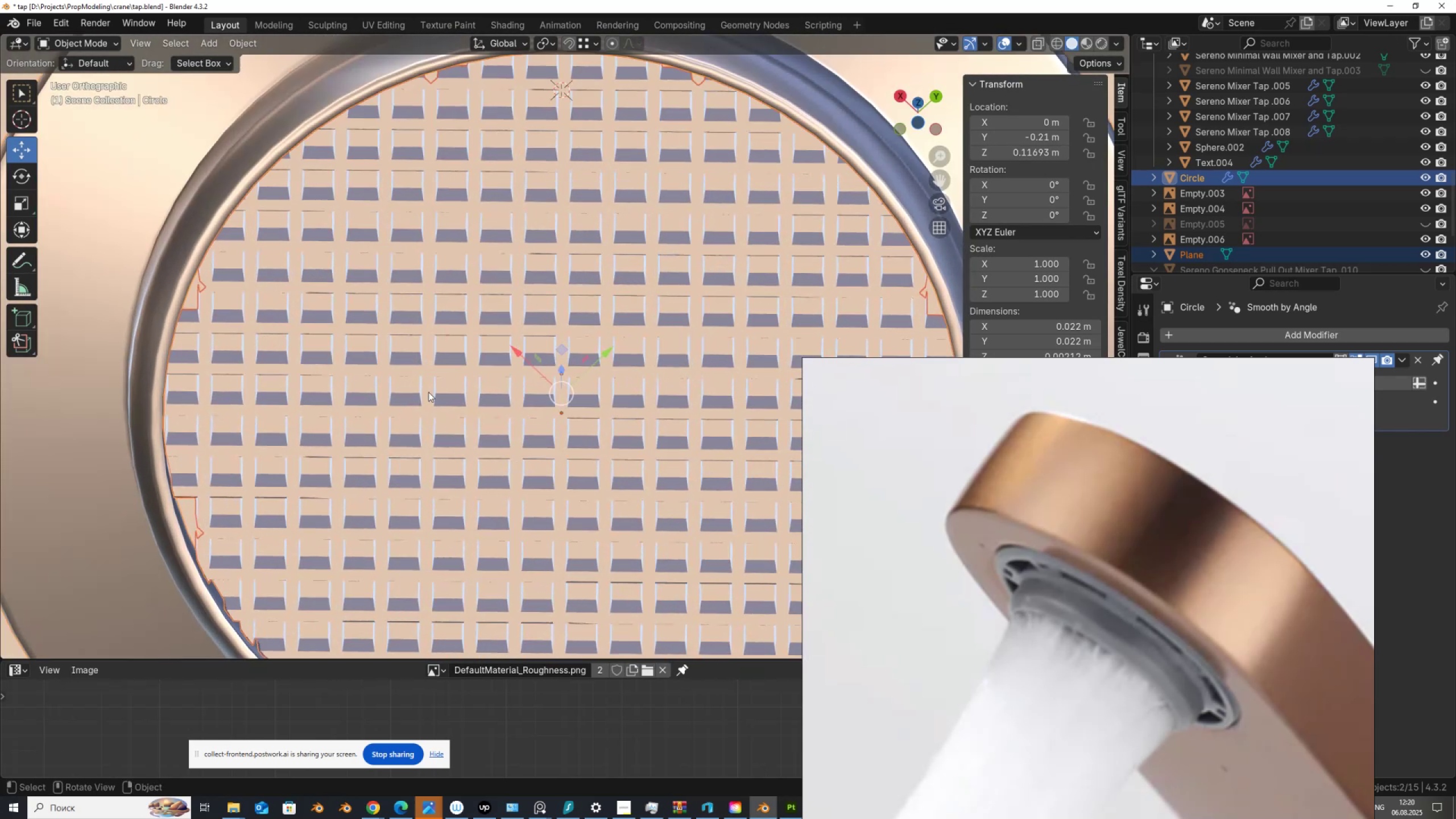 
key(Shift+ShiftLeft)
 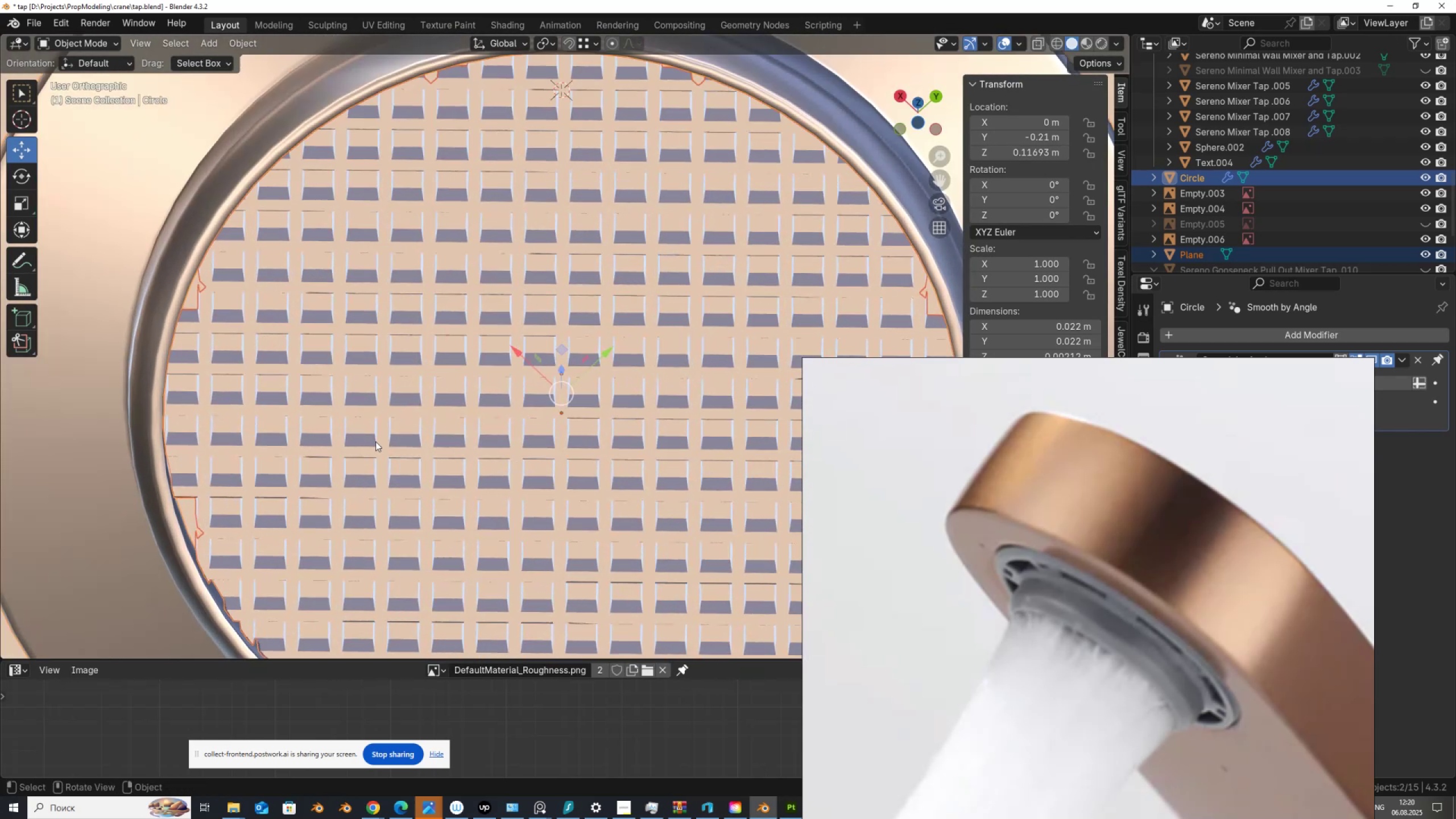 
hold_key(key=ShiftLeft, duration=0.54)
 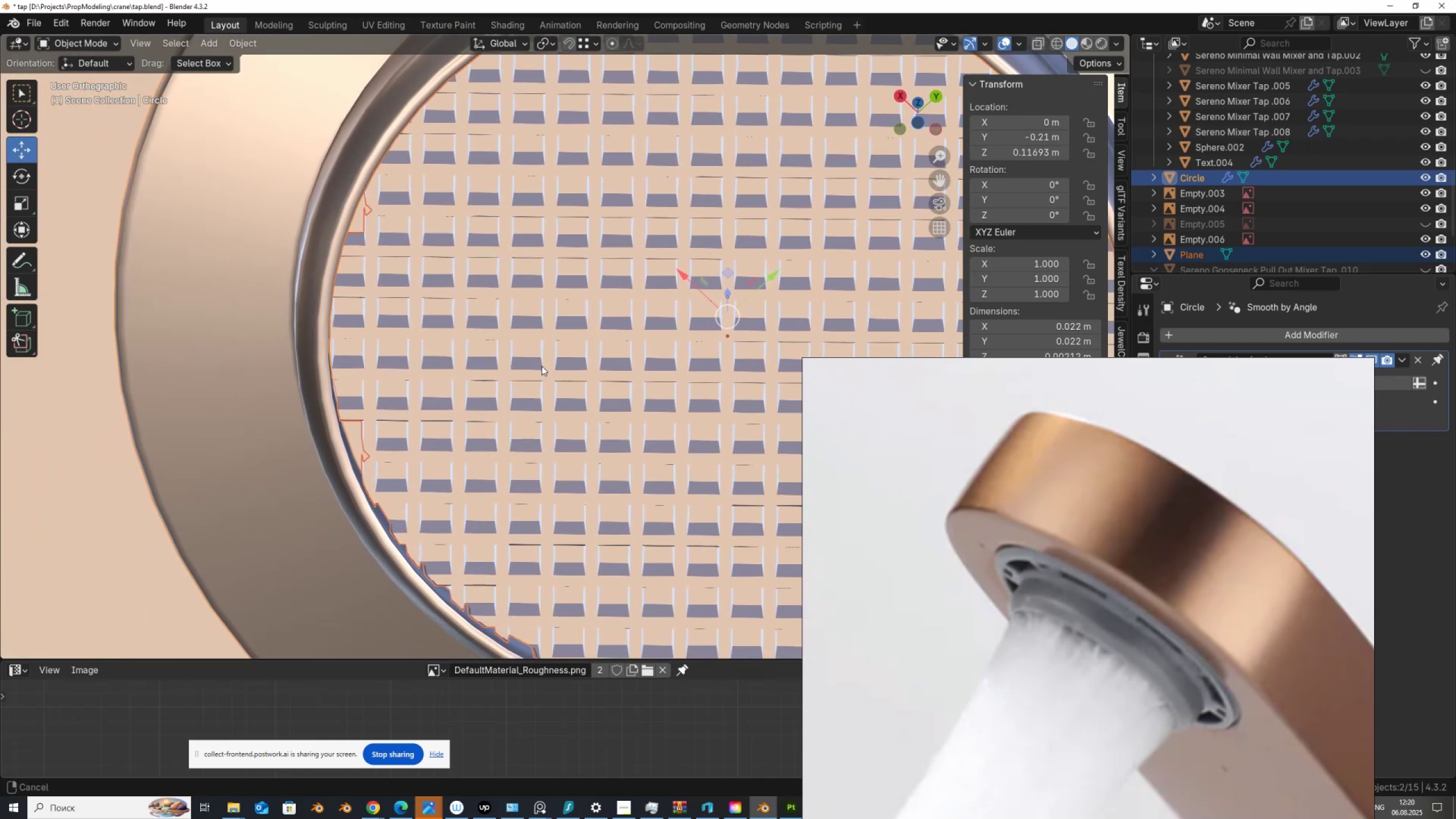 
scroll: coordinate [541, 366], scroll_direction: up, amount: 1.0
 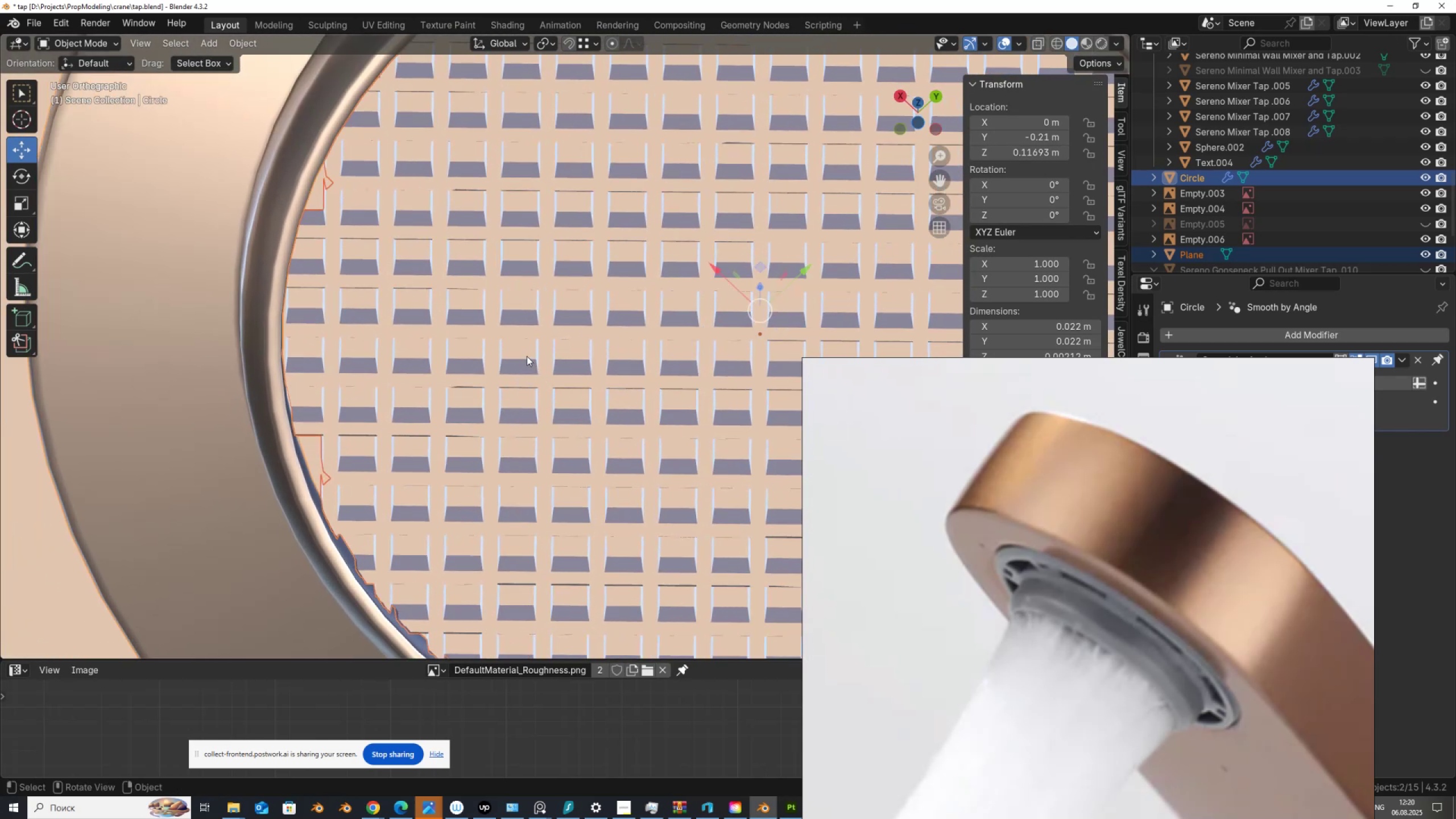 
left_click([527, 356])
 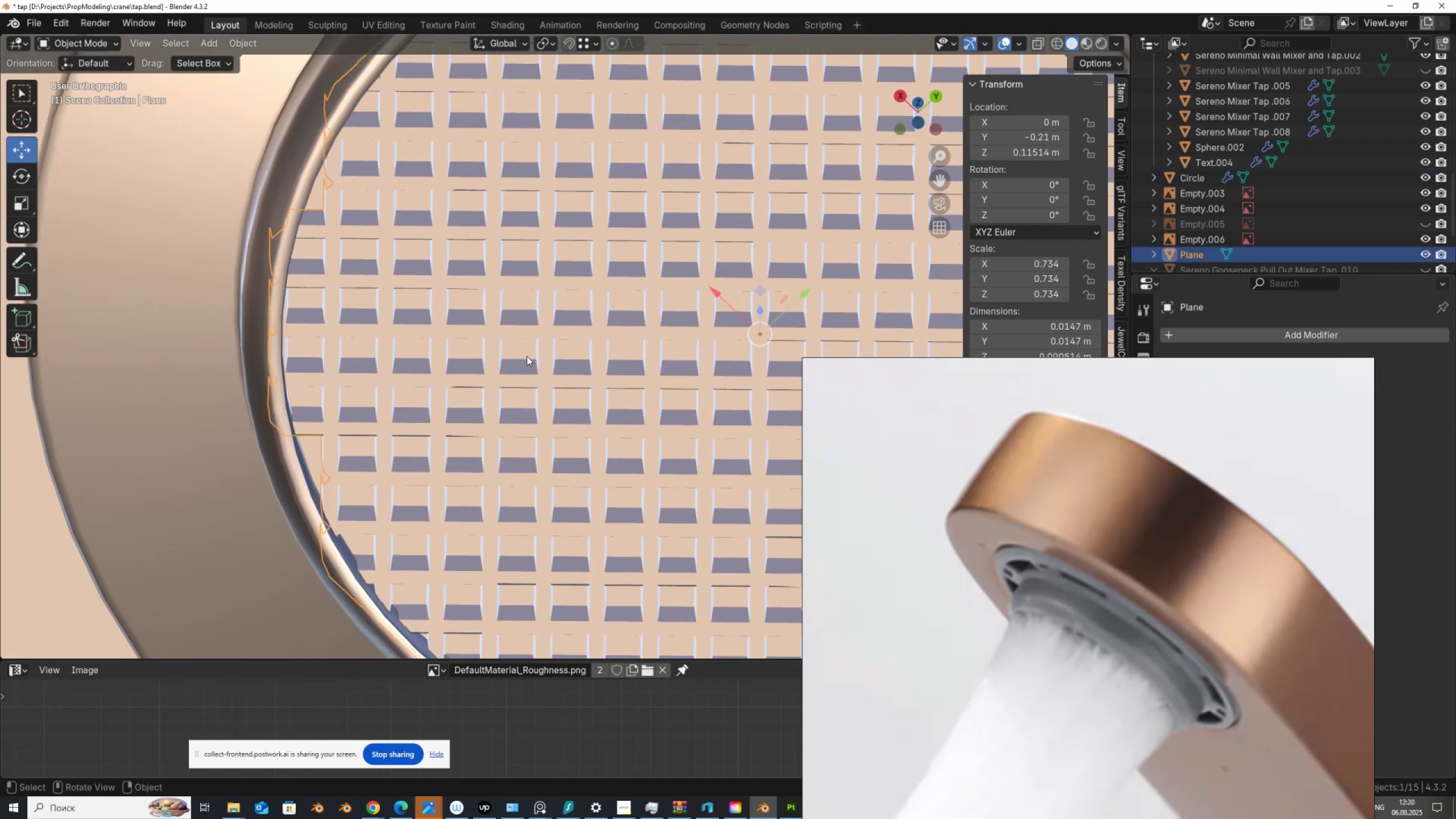 
key(CapsLock)
 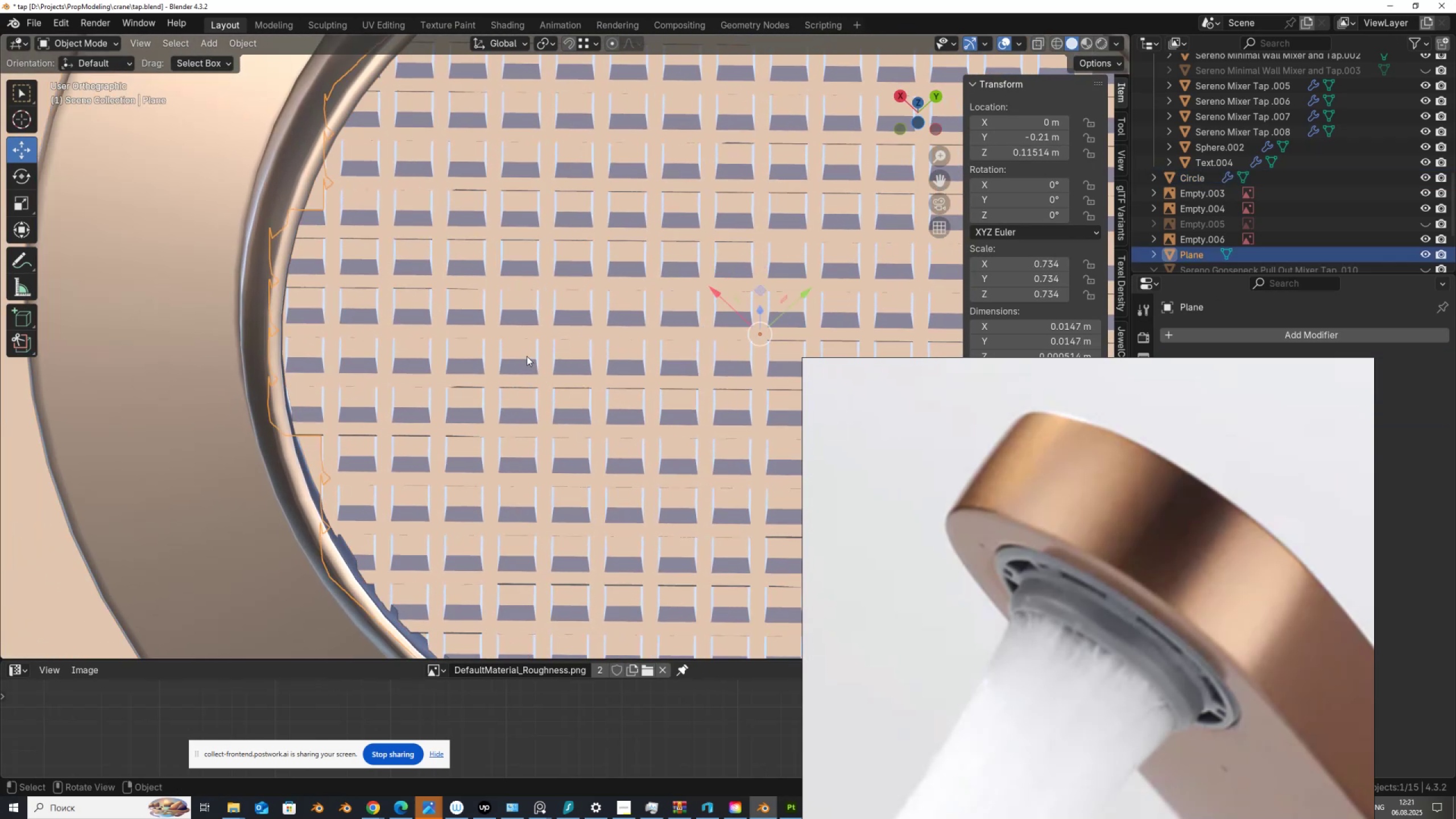 
key(Tab)
 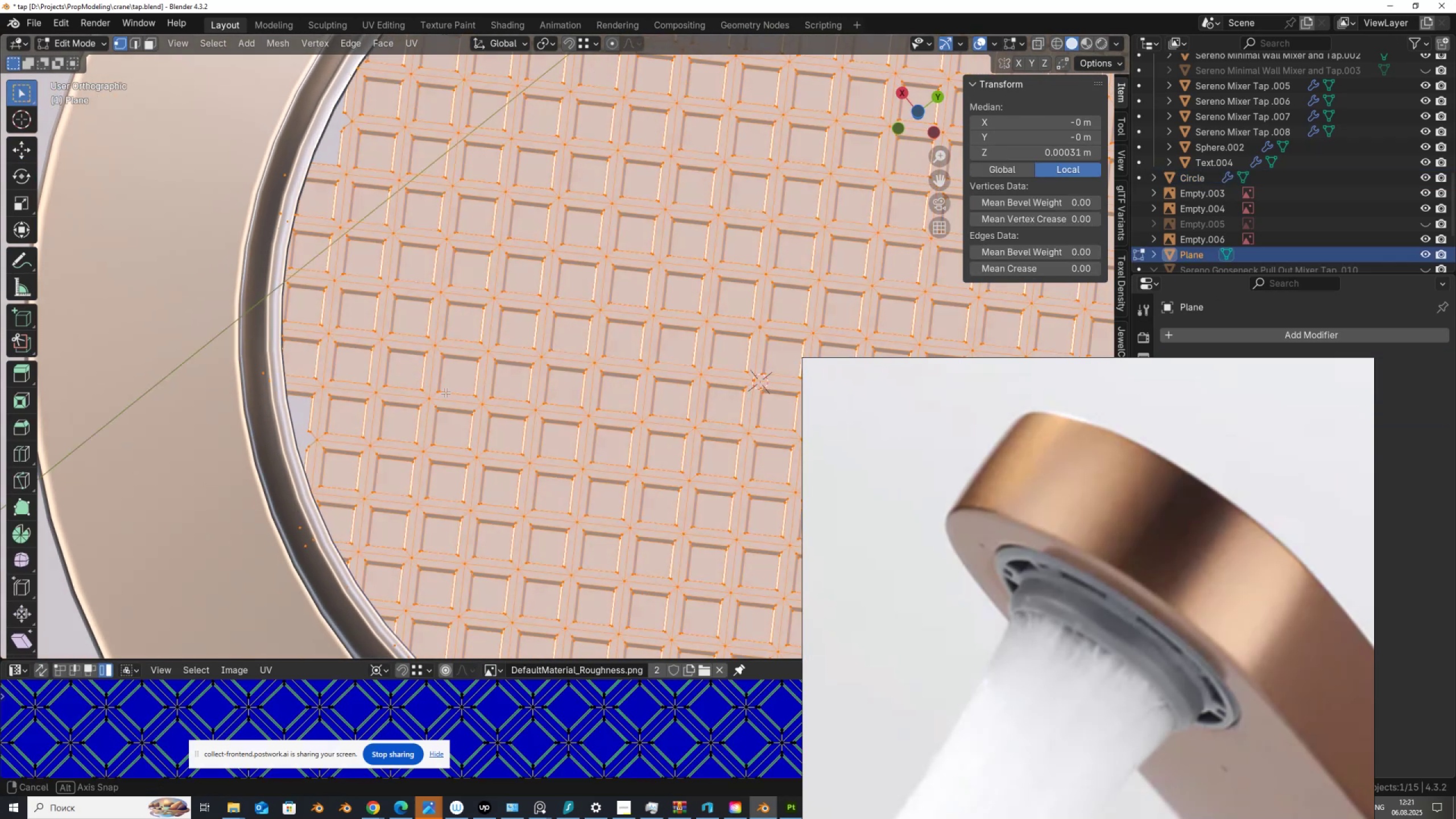 
hold_key(key=AltLeft, duration=0.42)
 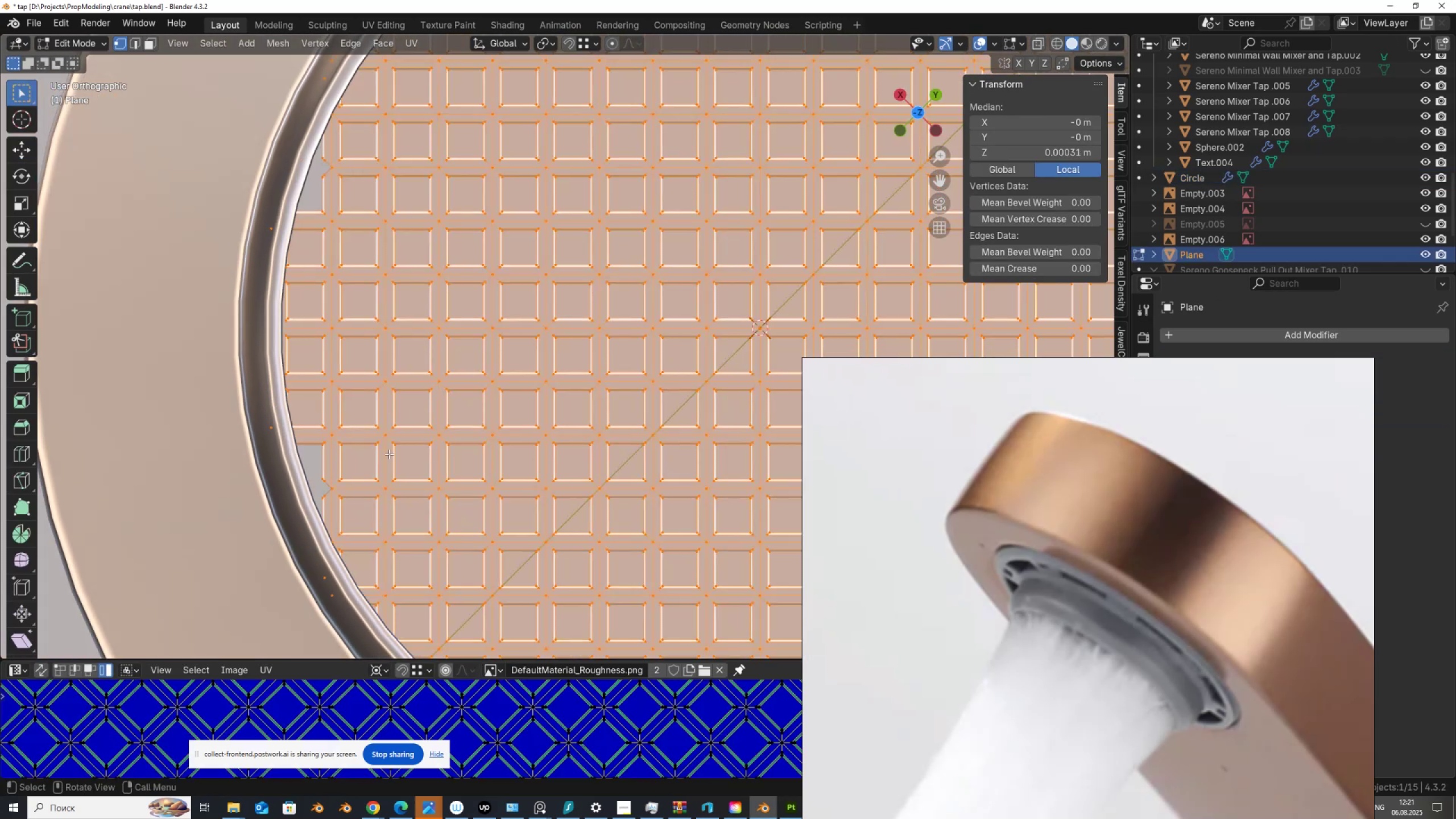 
key(Alt+Z)
 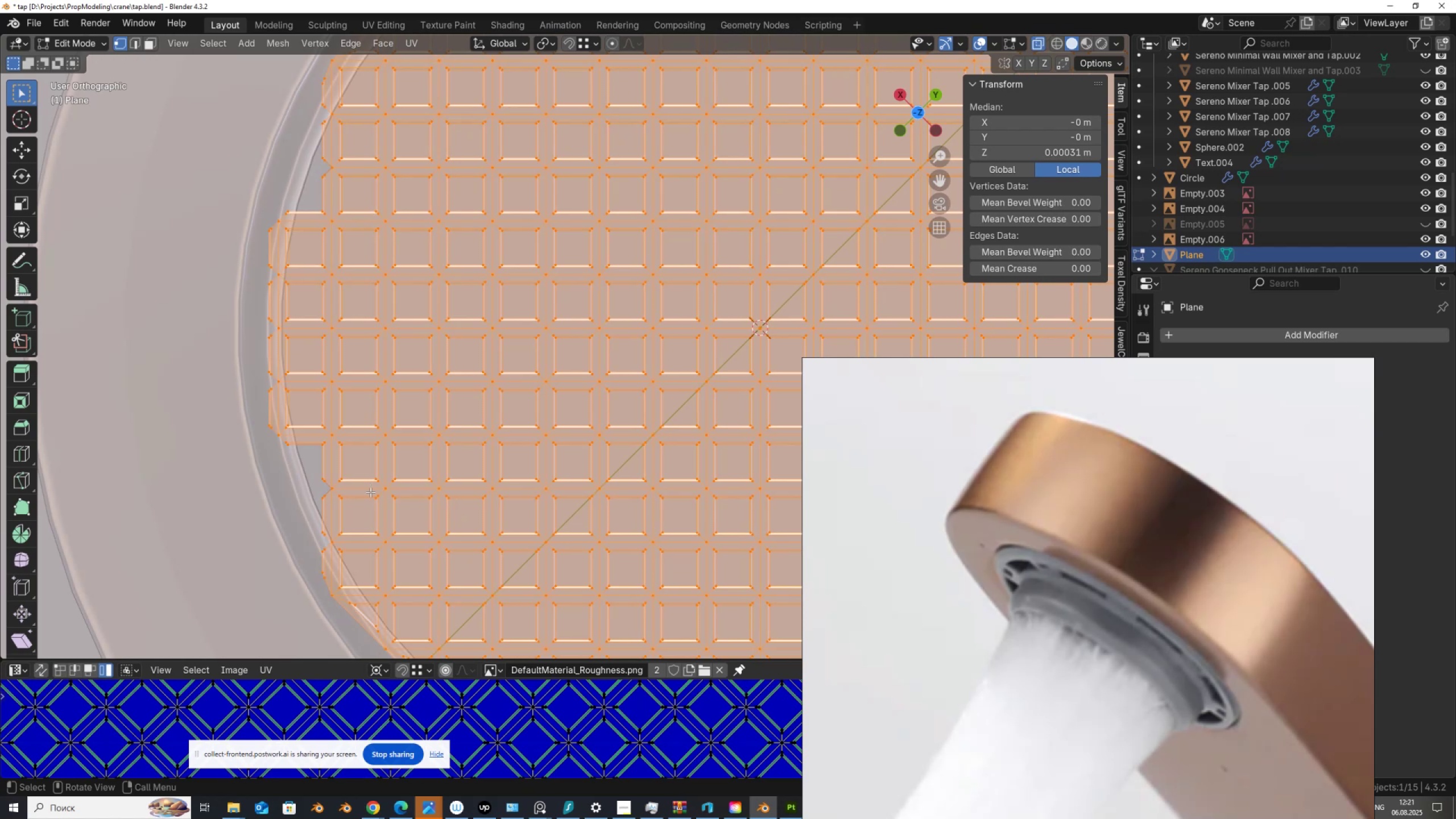 
key(3)
 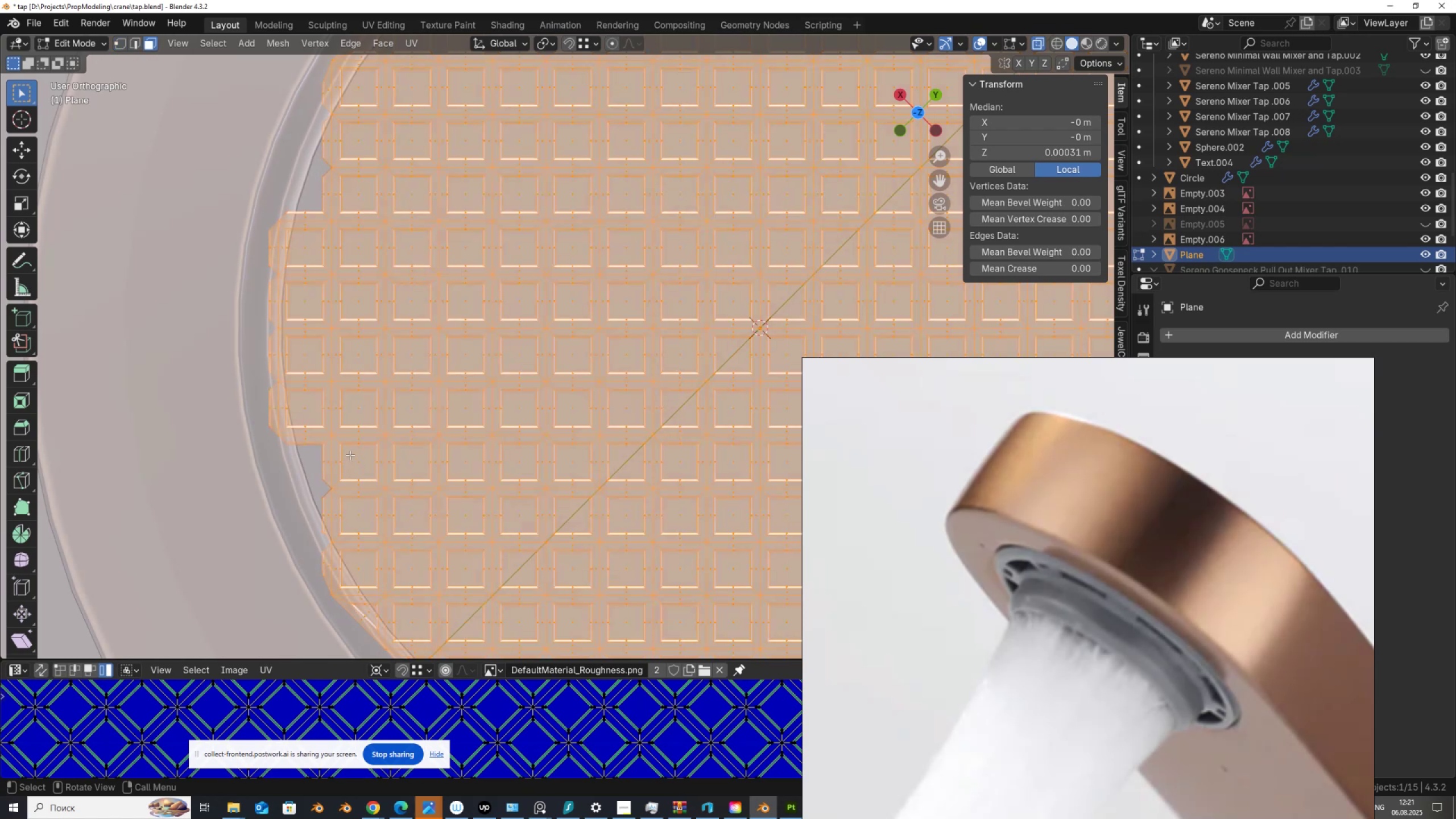 
left_click_drag(start_coordinate=[350, 452], to_coordinate=[367, 522])
 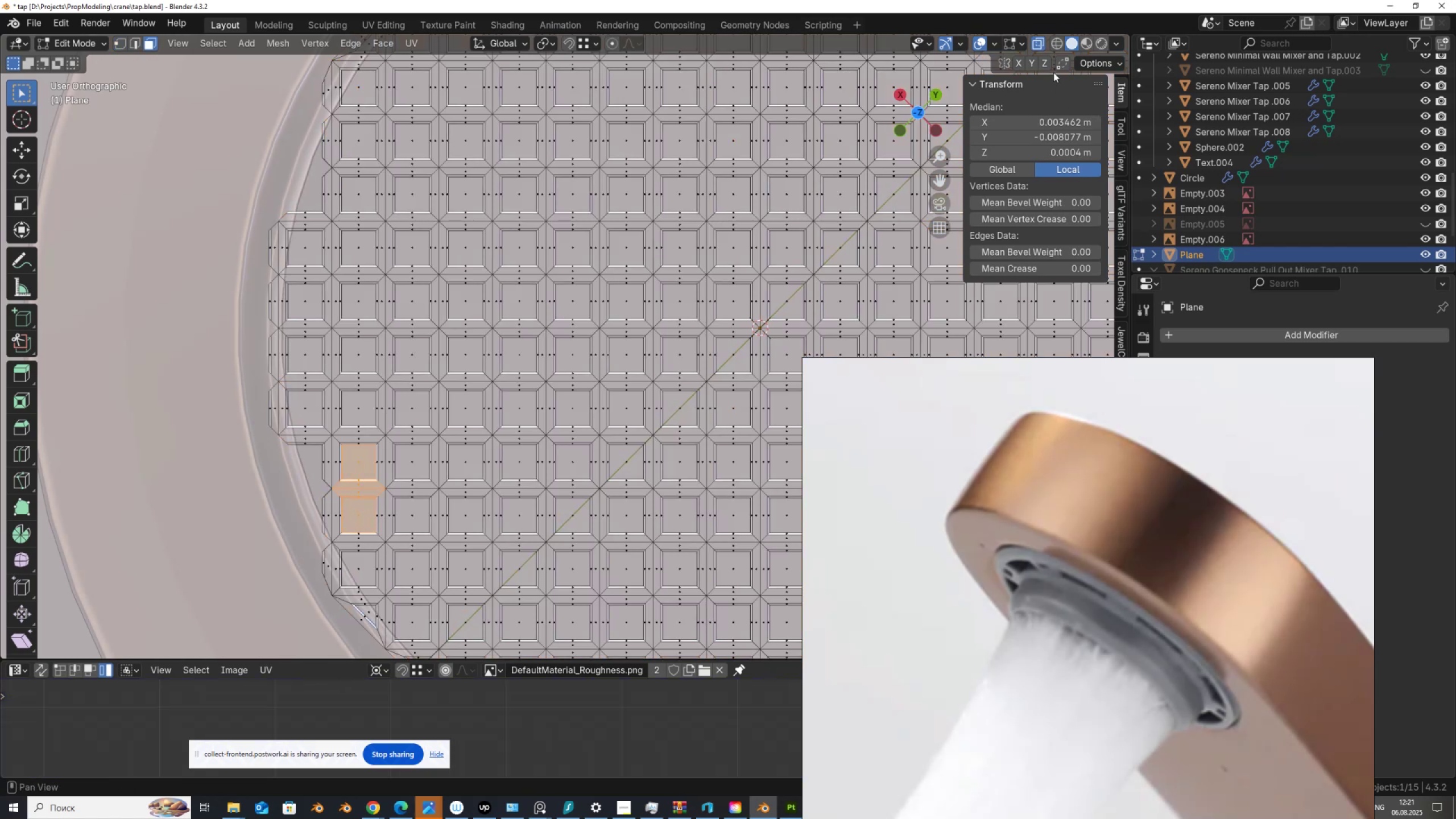 
left_click([1062, 65])
 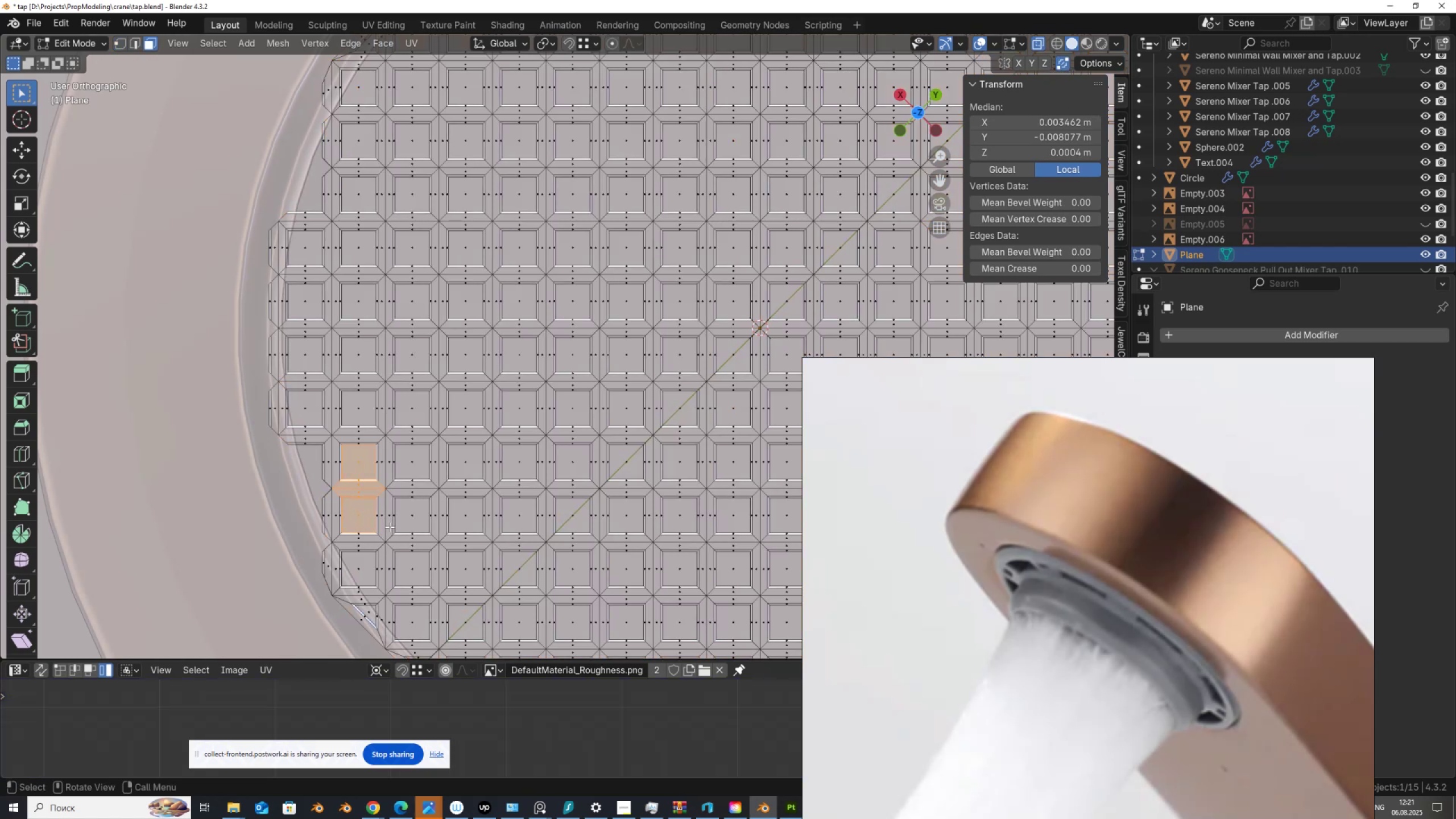 
key(Shift+ShiftLeft)
 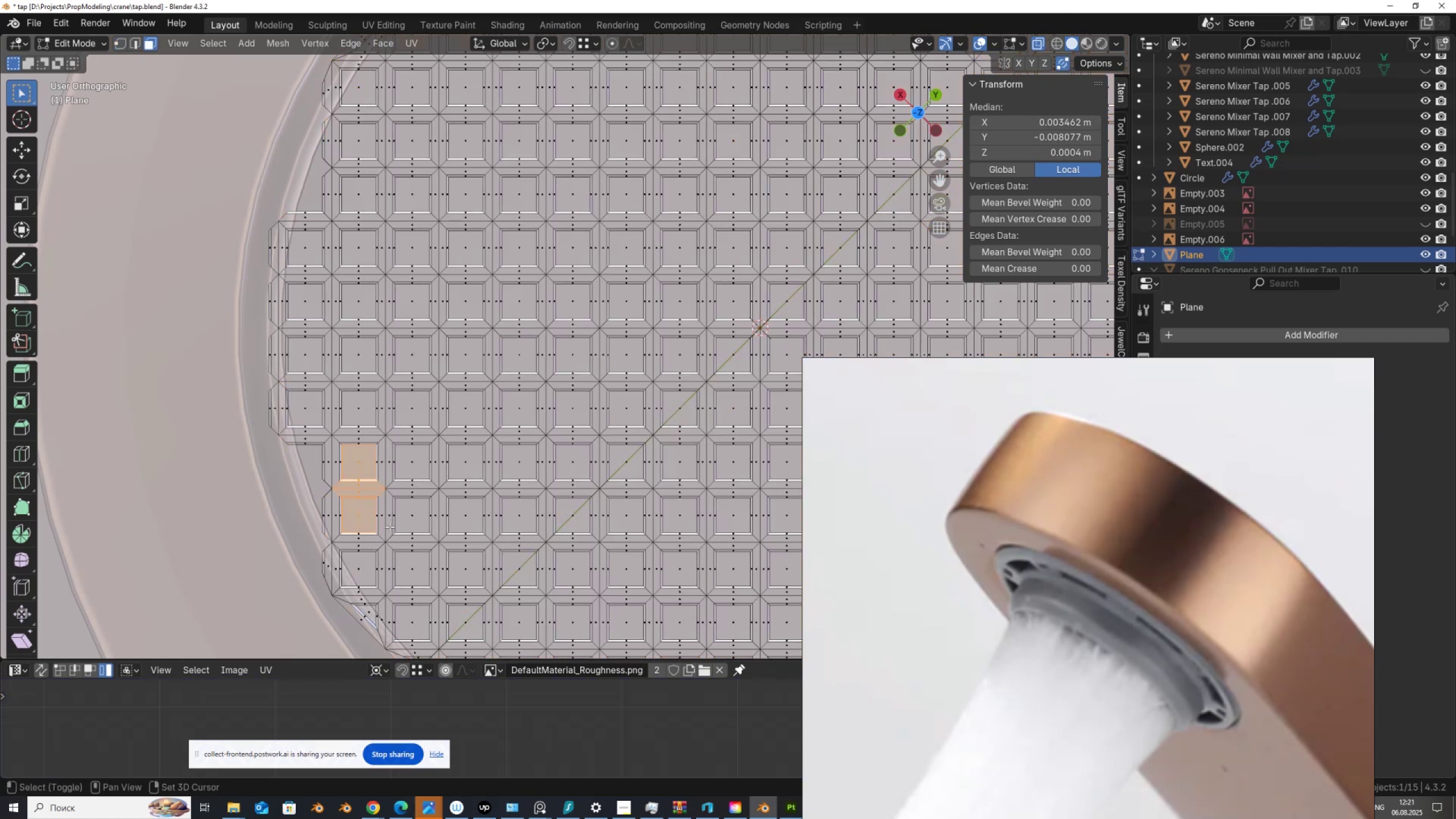 
key(Shift+D)
 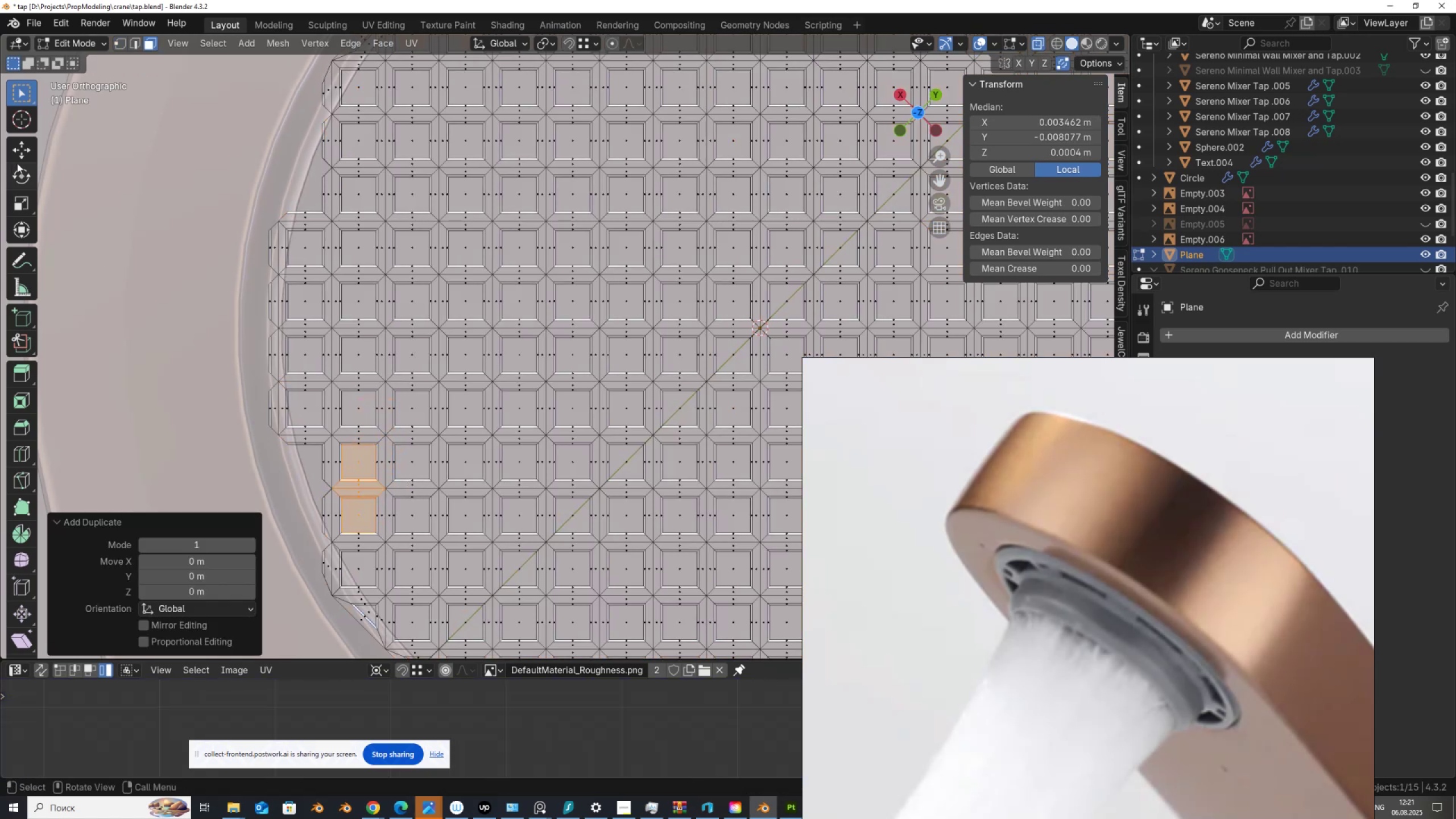 
left_click([31, 144])
 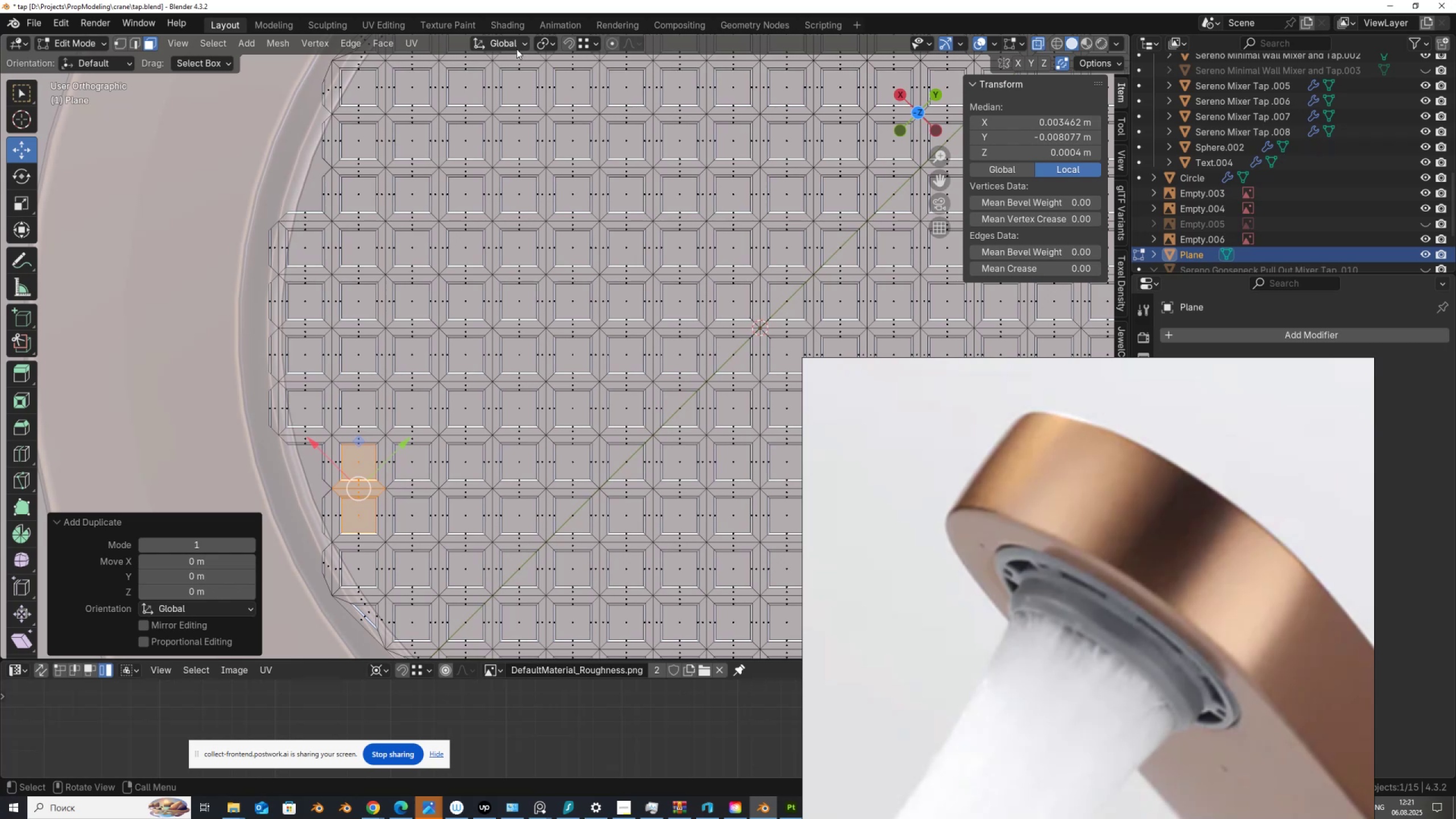 
left_click([515, 44])
 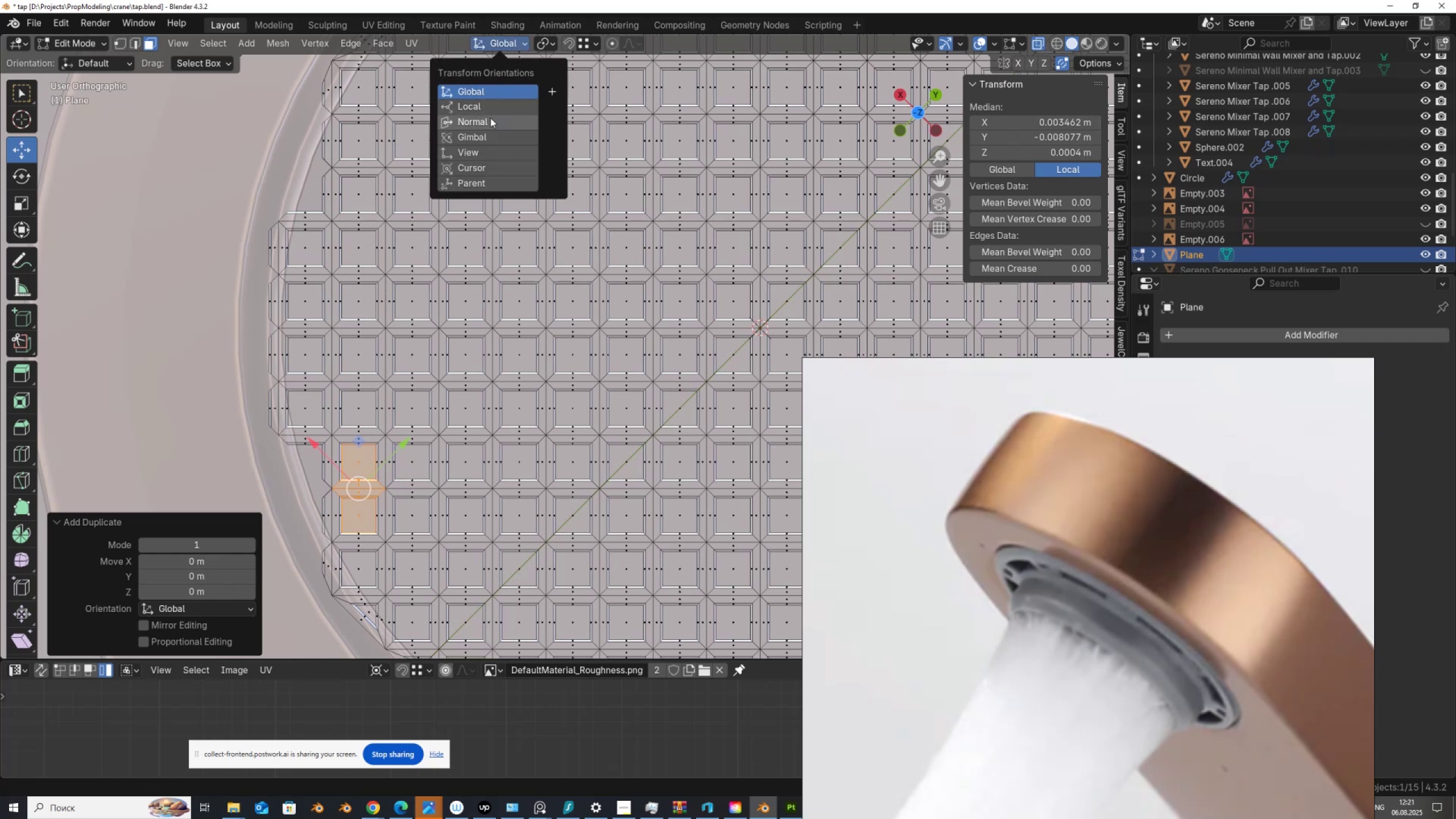 
left_click([488, 125])
 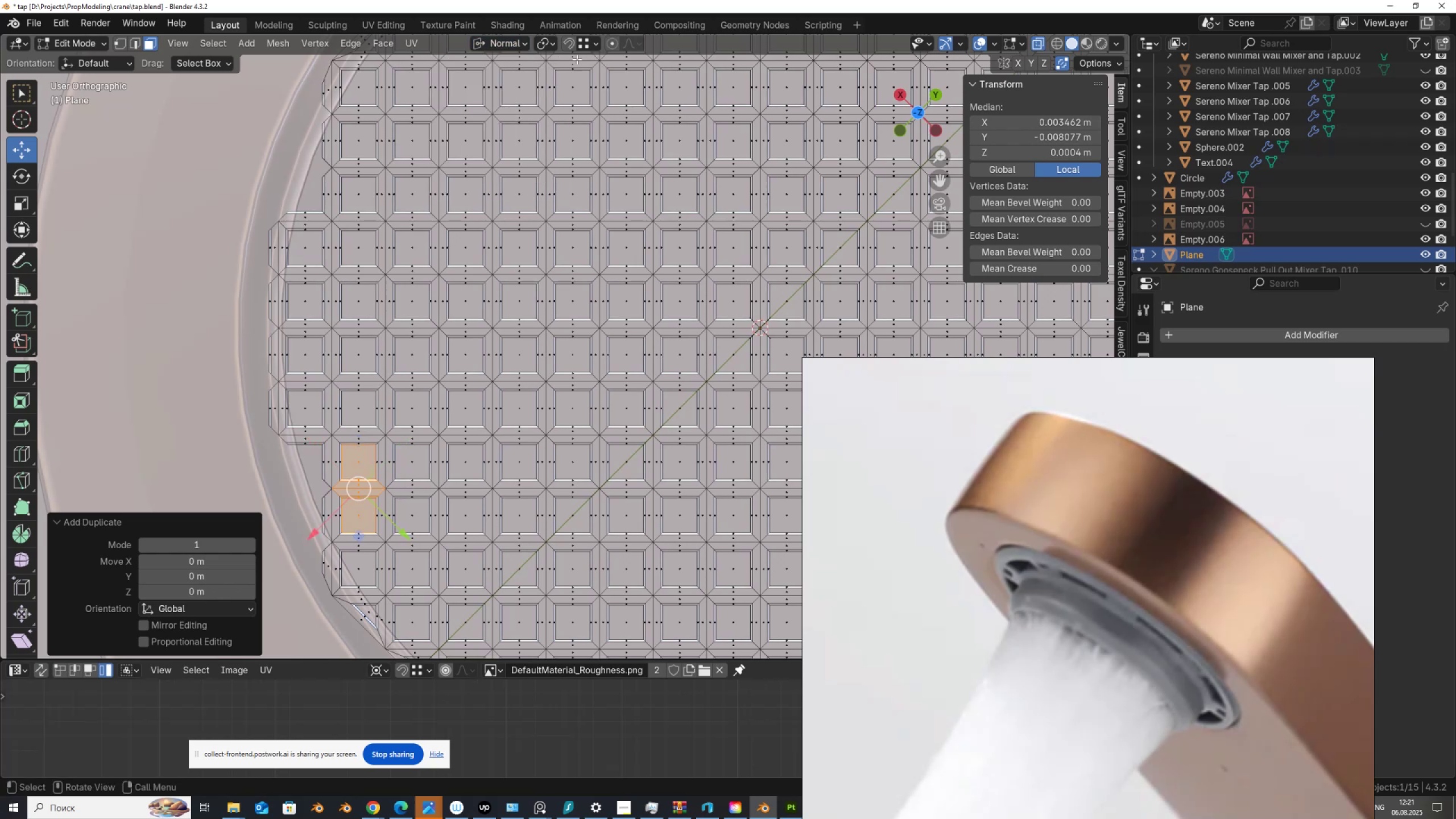 
left_click([547, 44])
 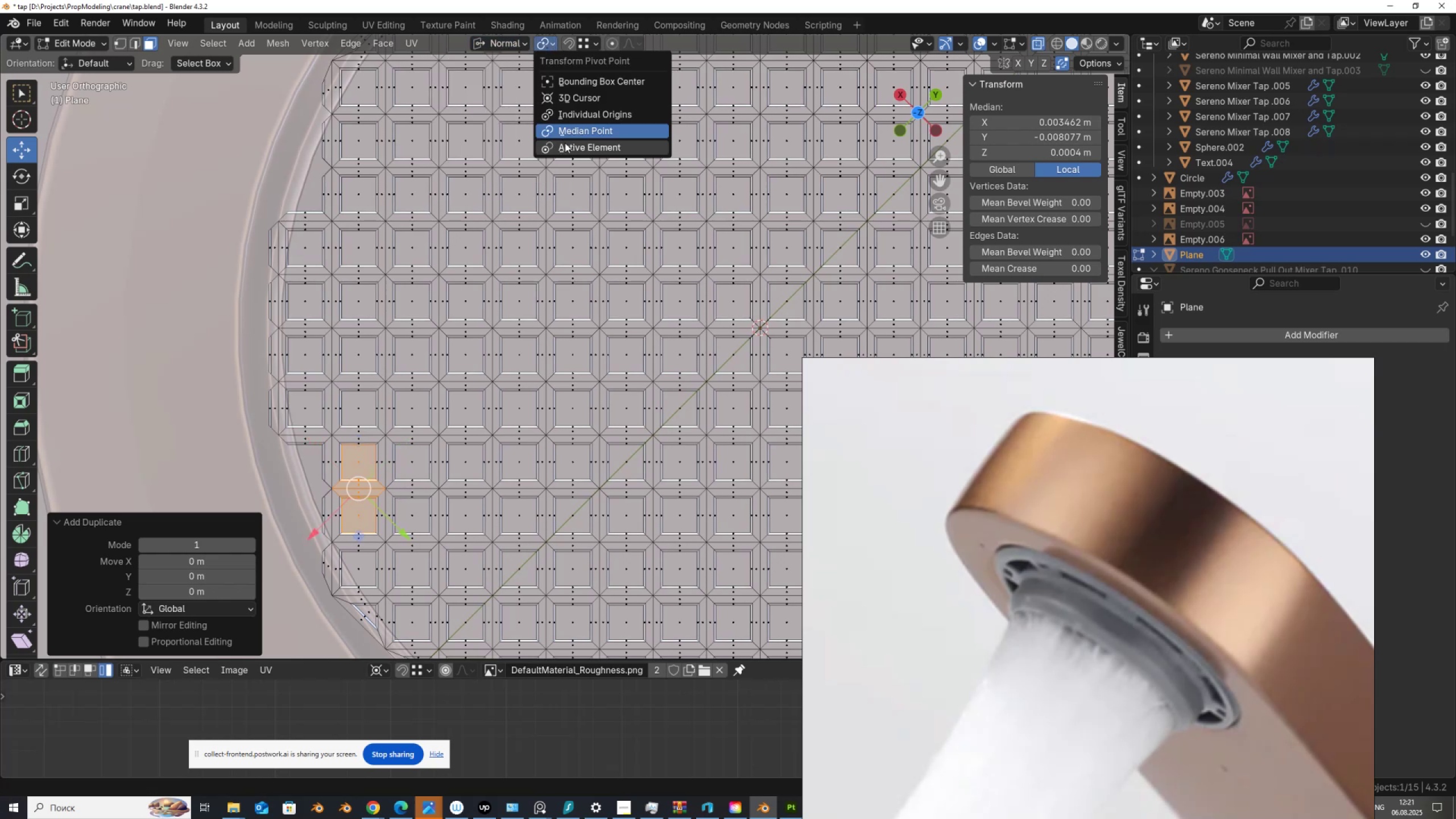 
left_click([565, 143])
 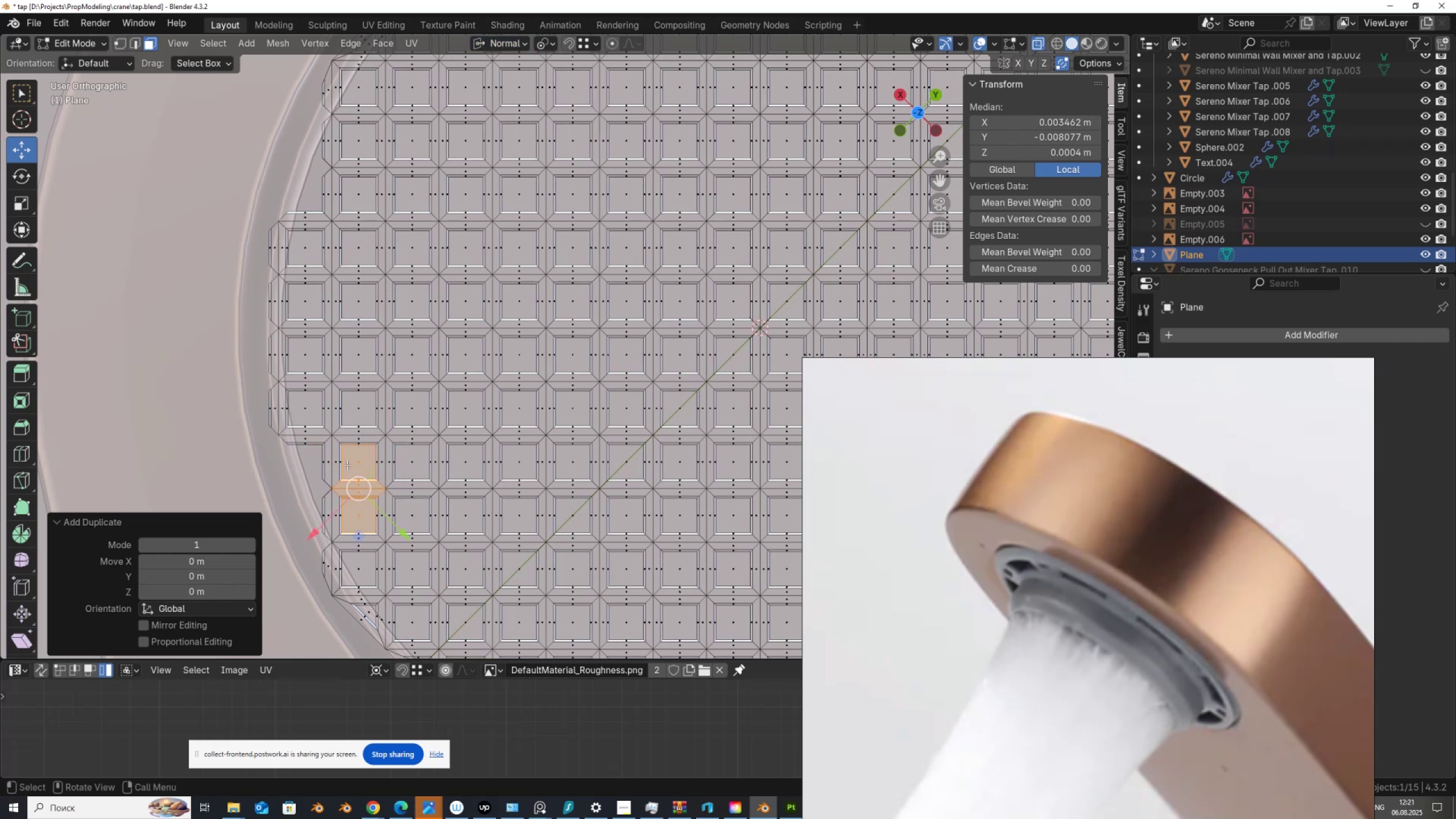 
hold_key(key=ShiftLeft, duration=1.5)
double_click([357, 465])
 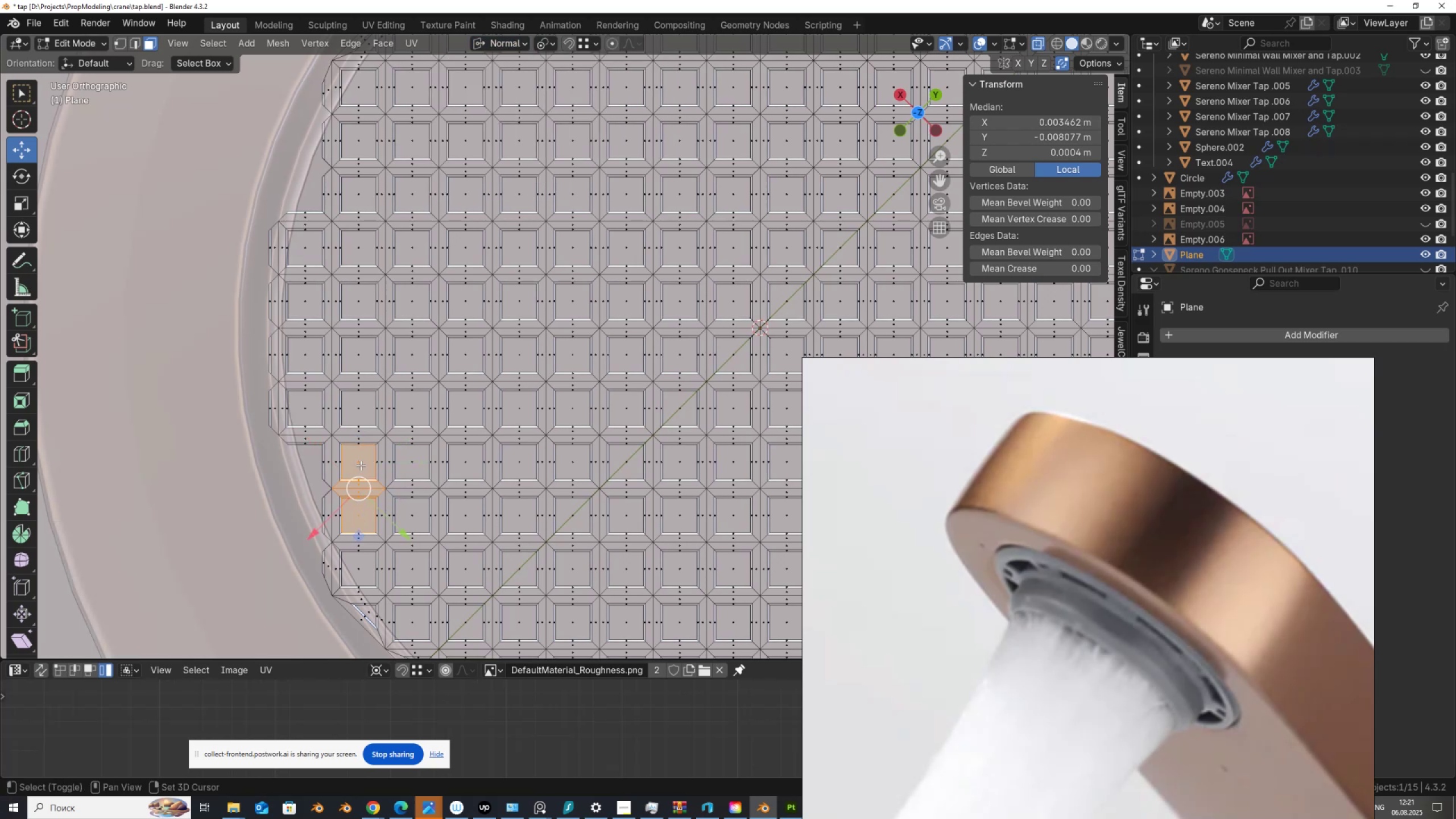 
hold_key(key=ShiftLeft, duration=0.42)
left_click([357, 465])
 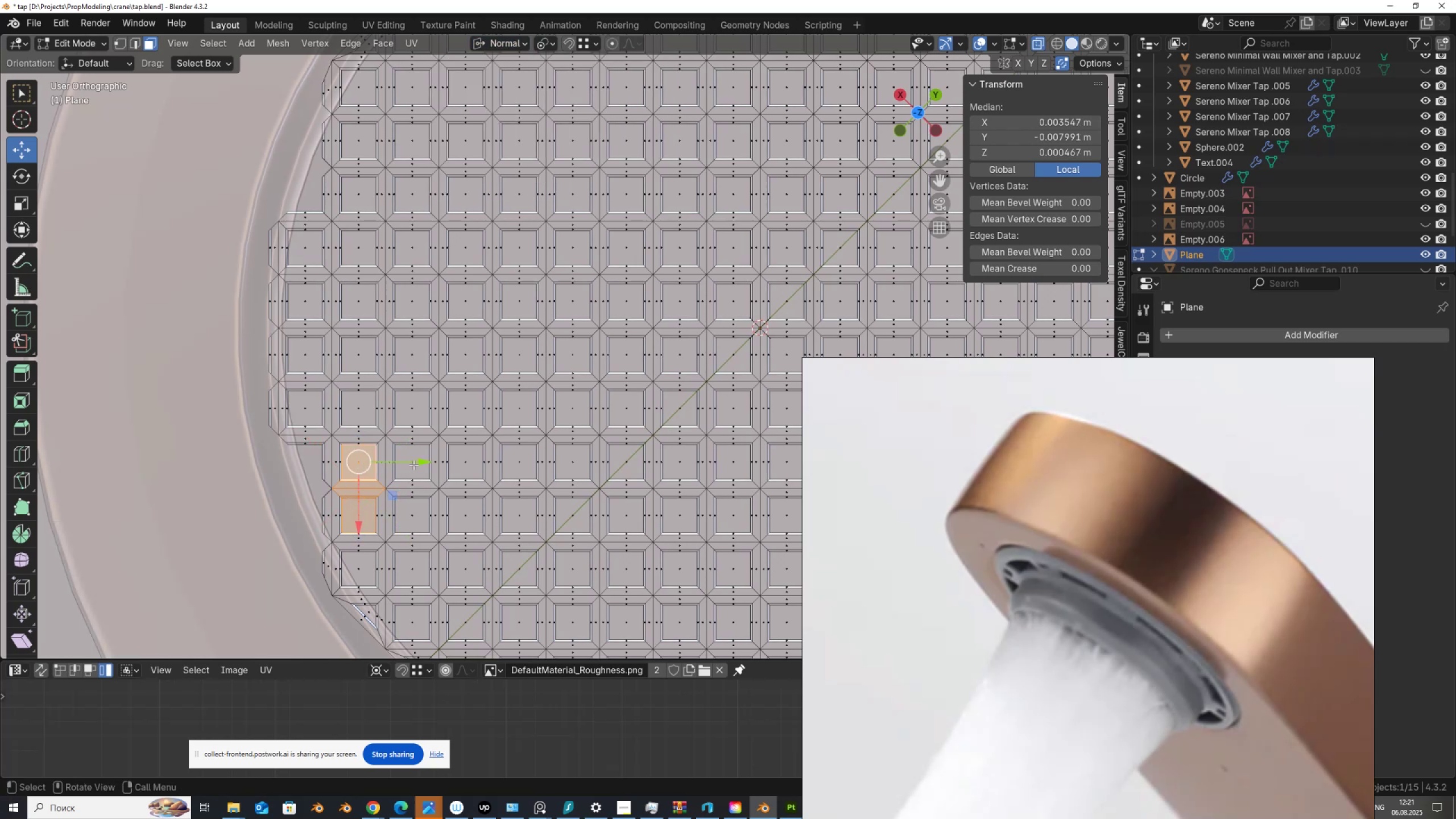 
left_click_drag(start_coordinate=[425, 463], to_coordinate=[336, 472])
 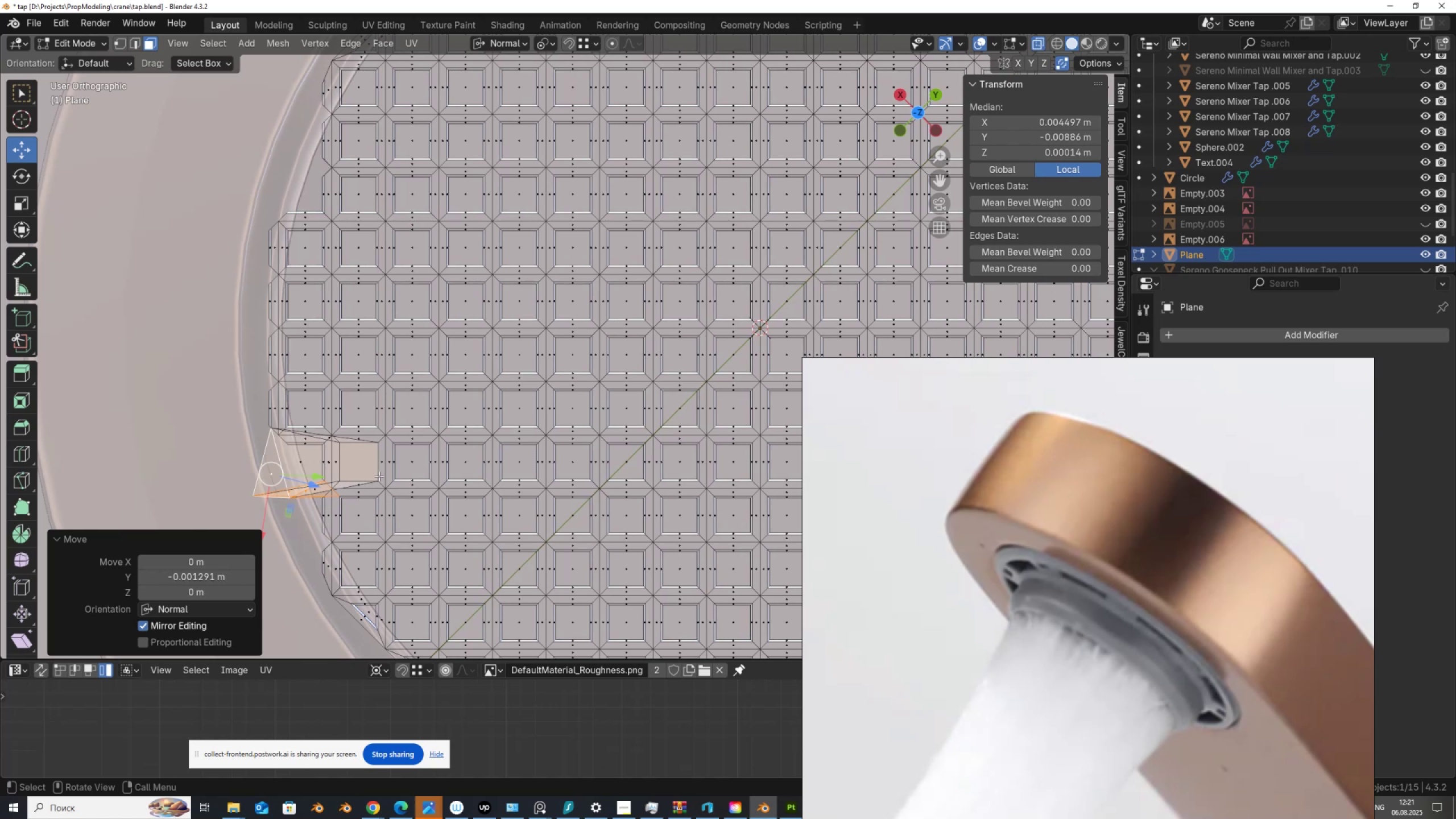 
key(Control+Z)
 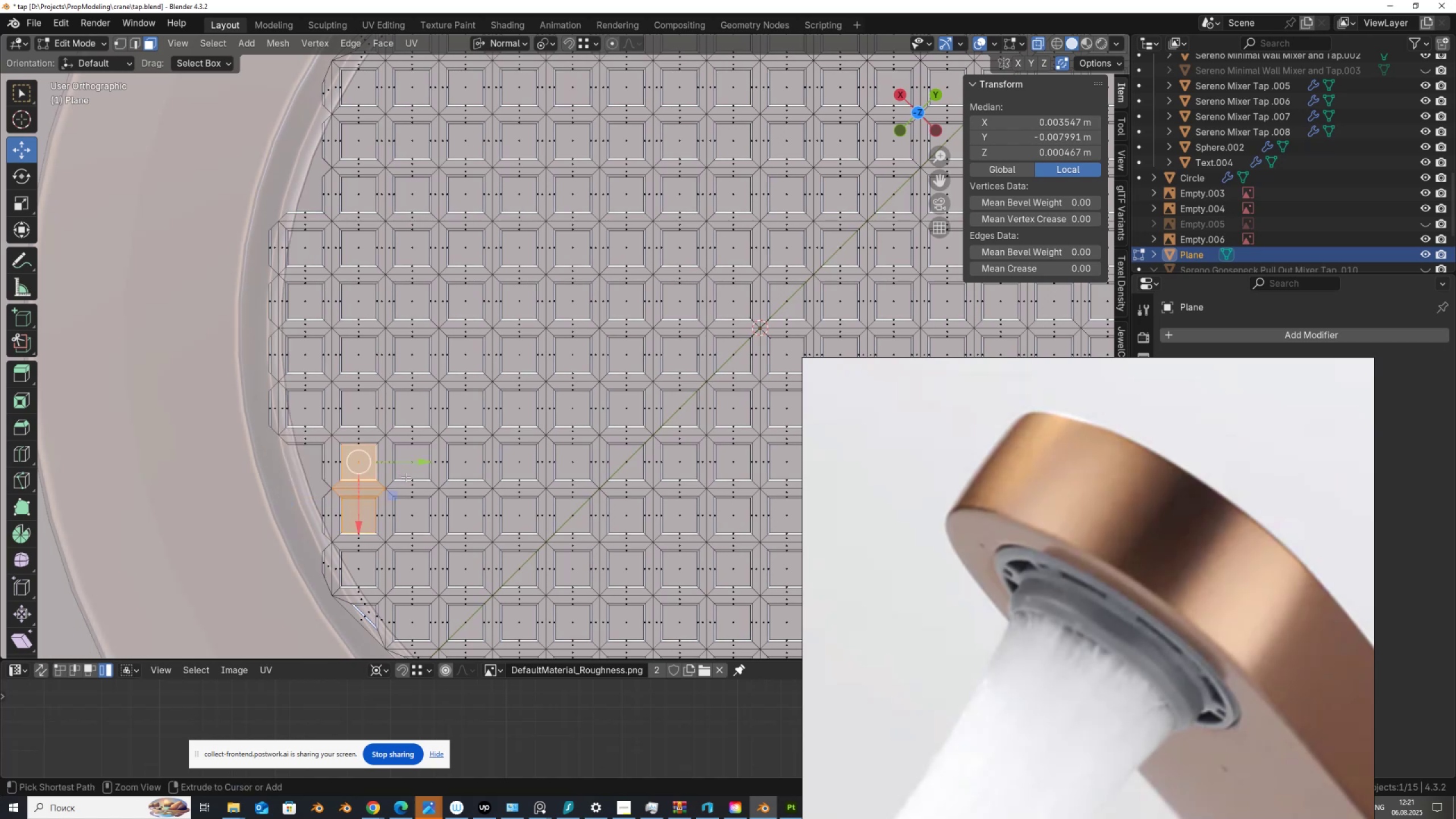 
key(Control+Z)
 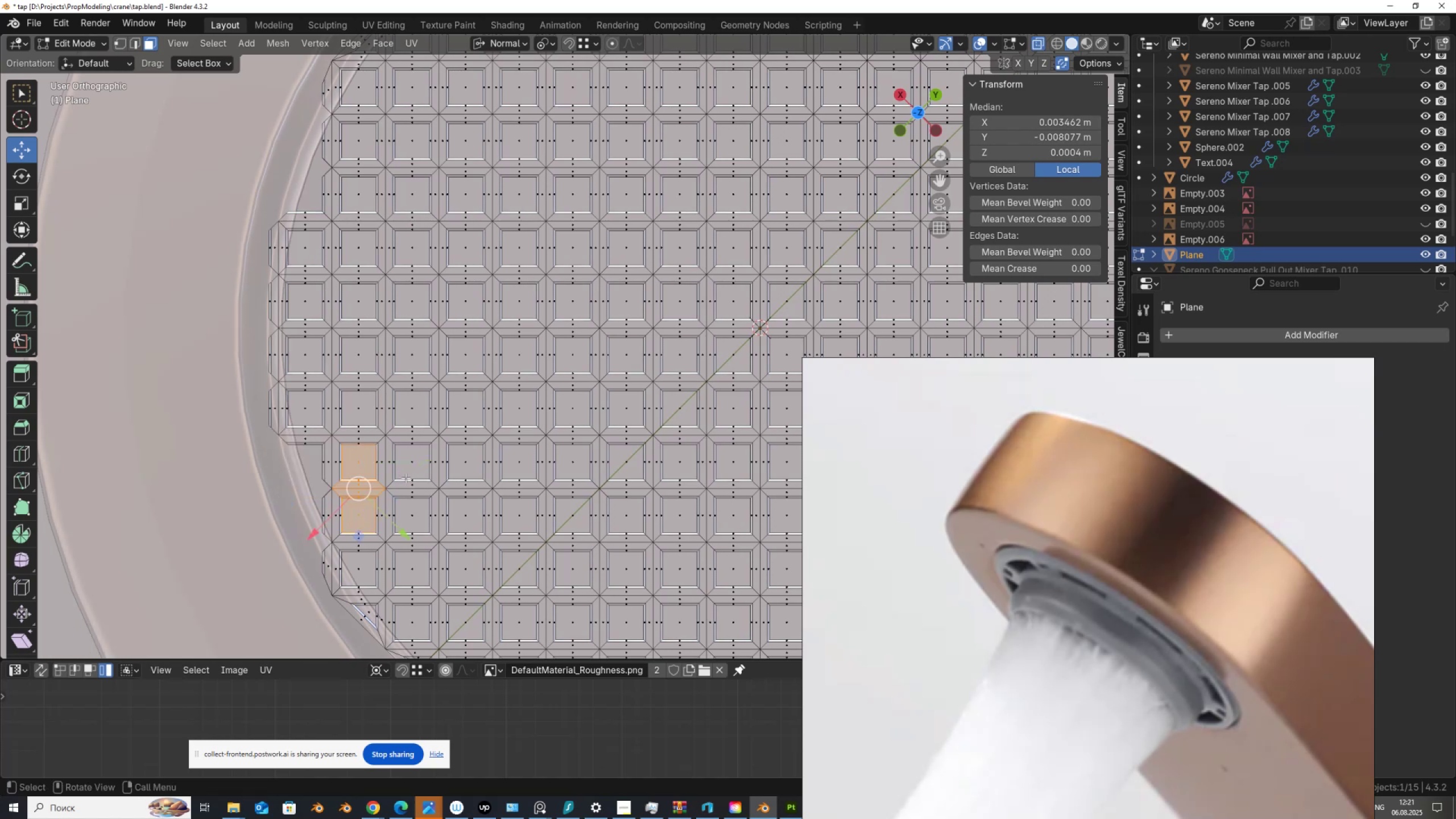 
key(Control+Z)
 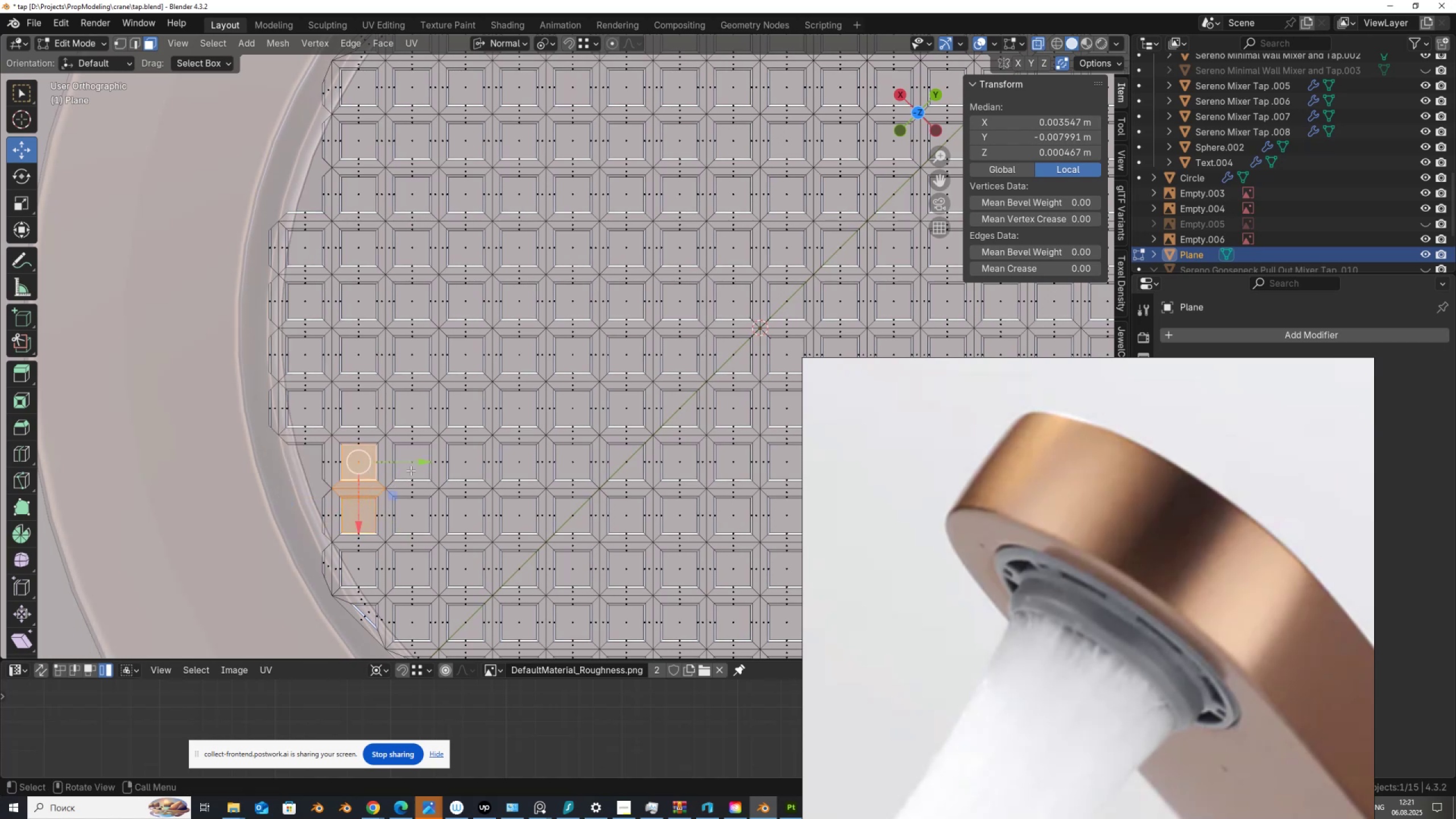 
left_click_drag(start_coordinate=[421, 463], to_coordinate=[322, 469])
 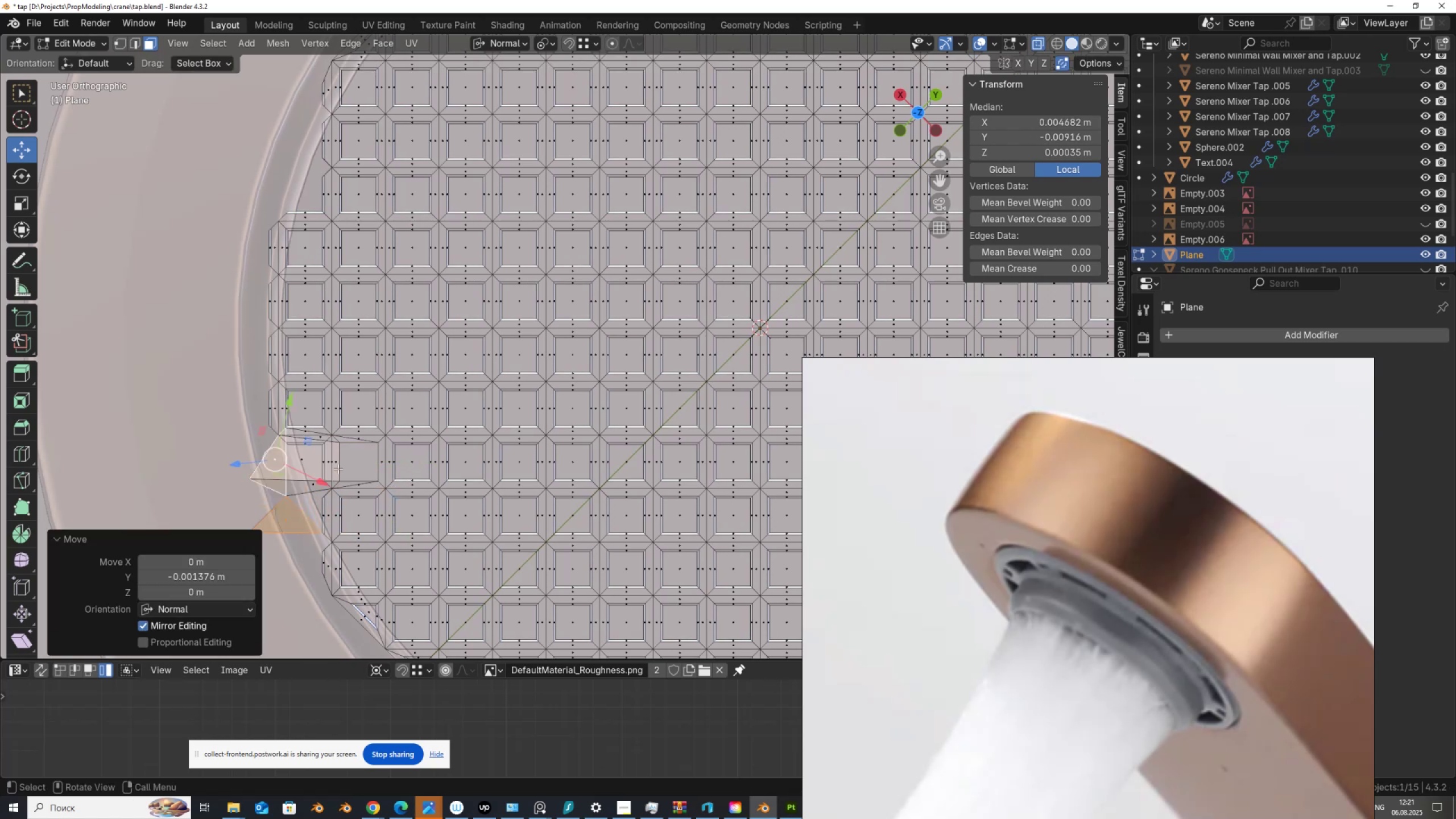 
key(Z)
 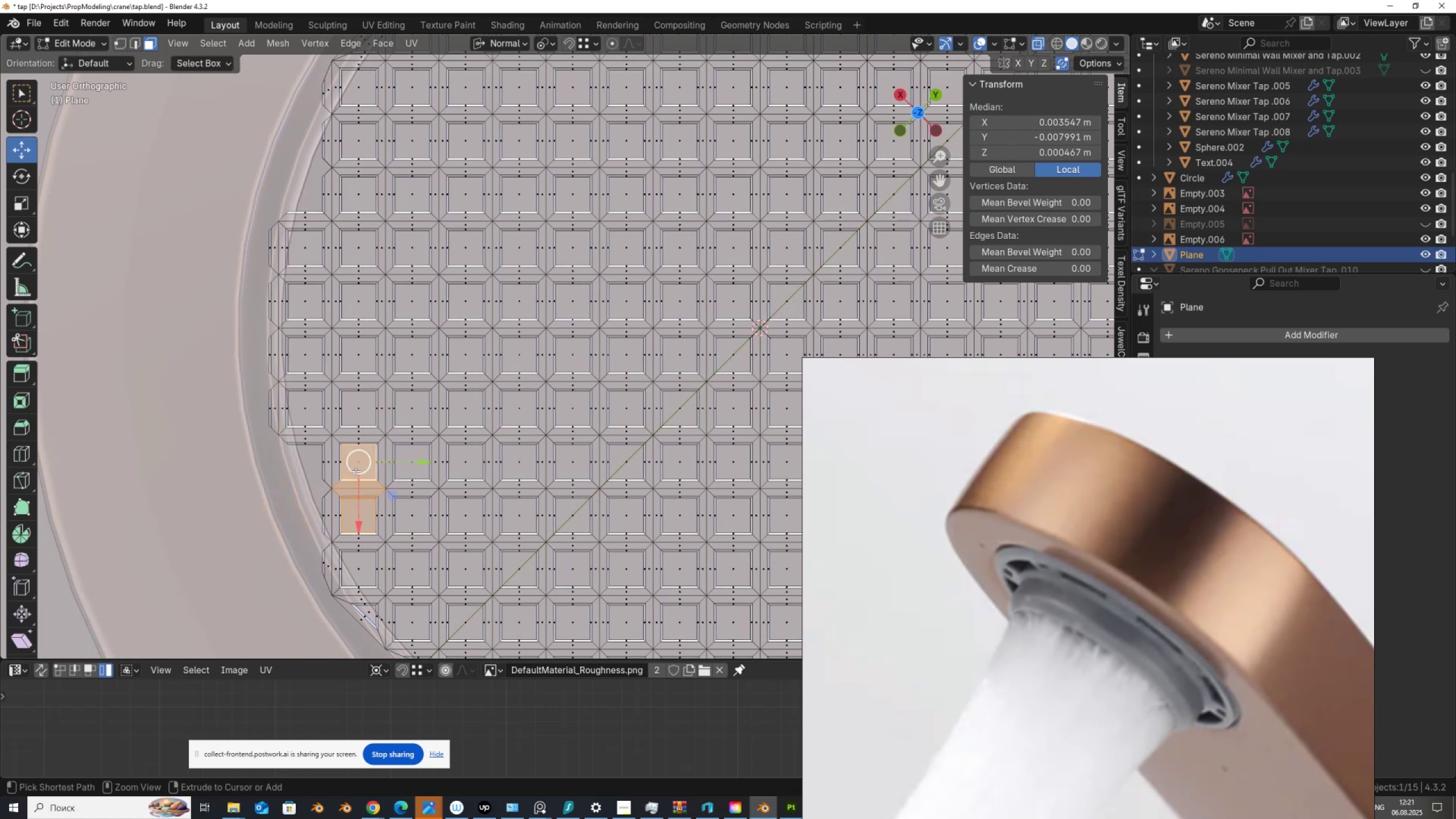 
key(Control+Z)
 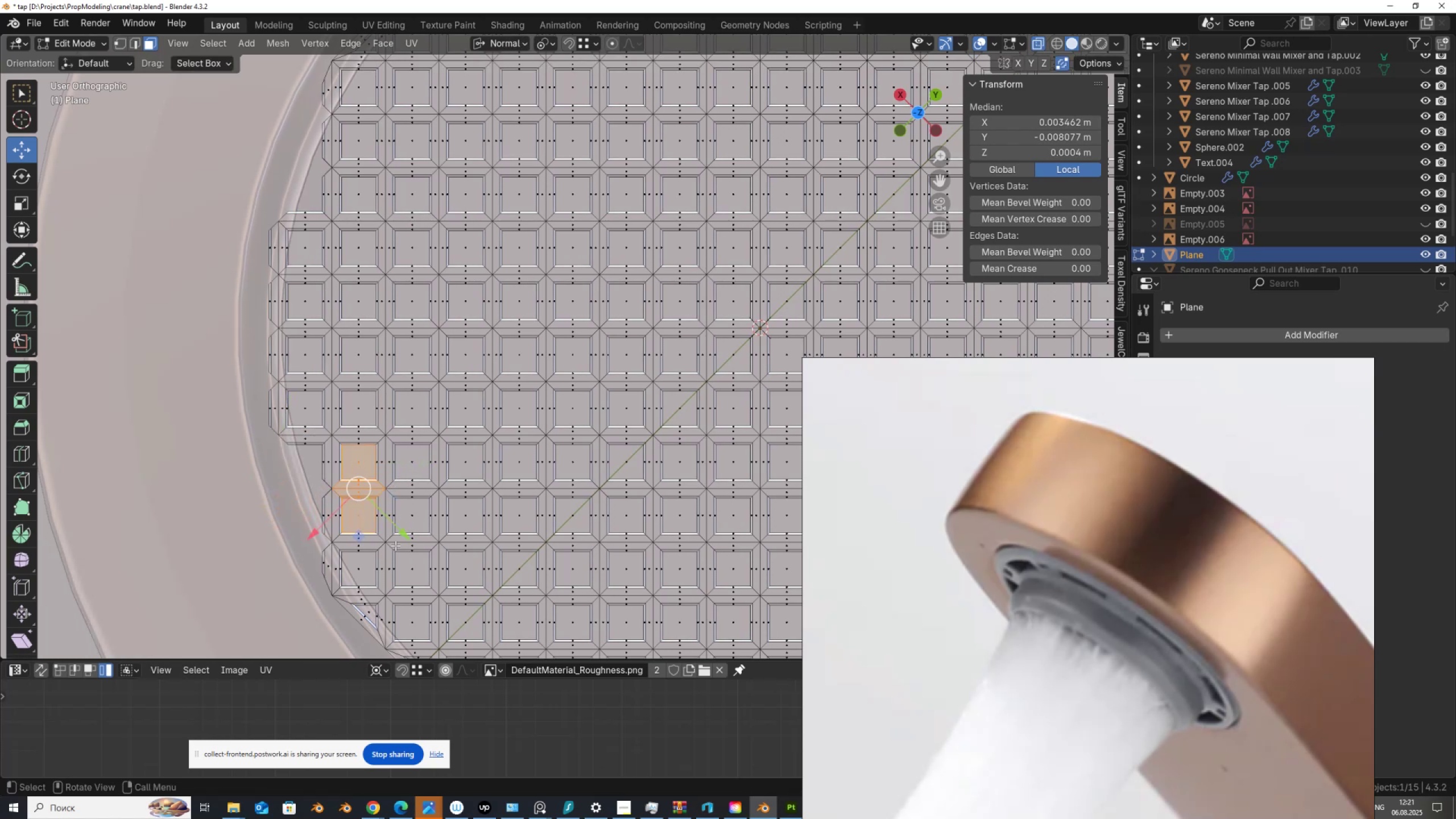 
wait(5.23)
 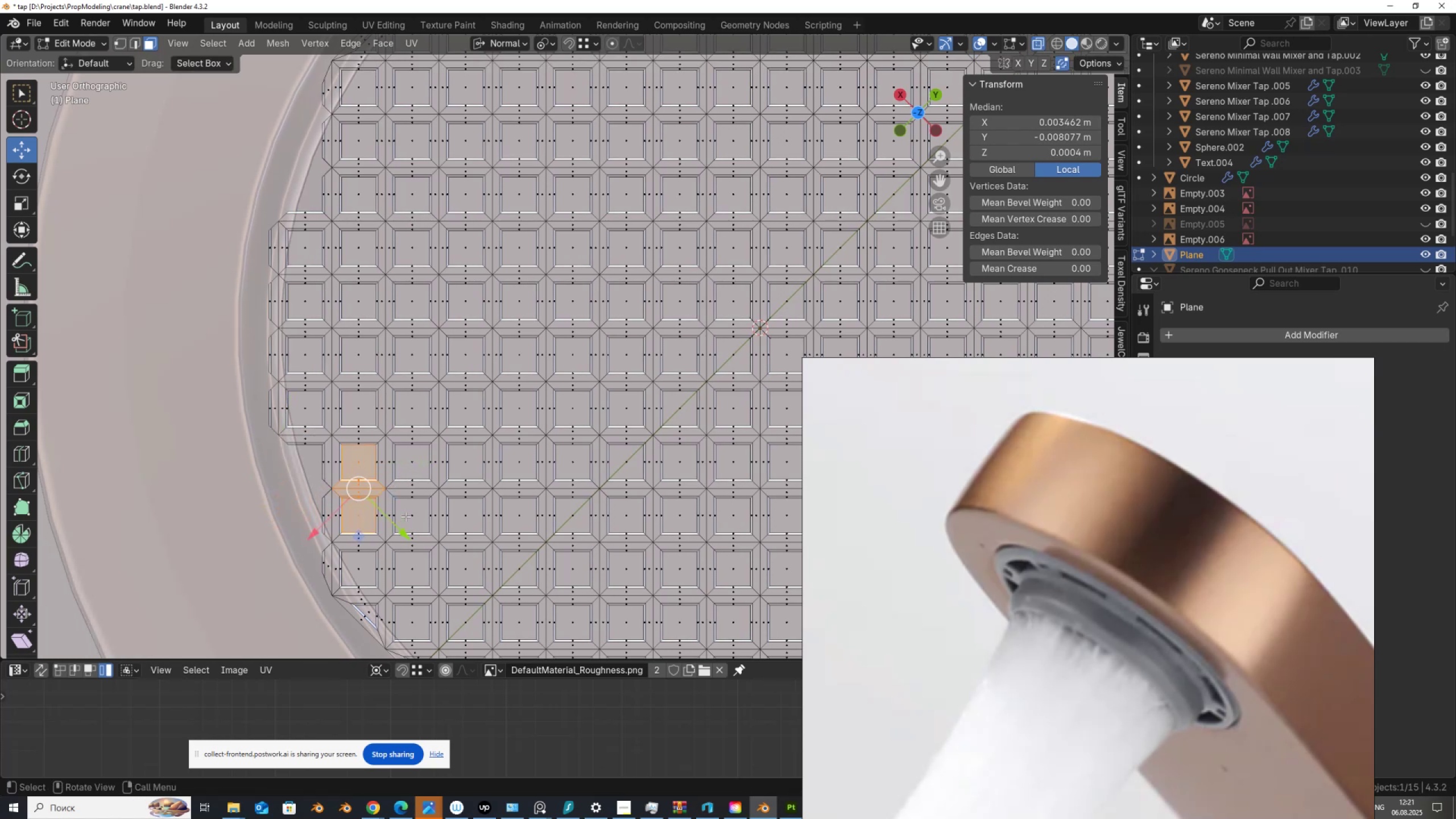 
left_click_drag(start_coordinate=[357, 536], to_coordinate=[221, 543])
 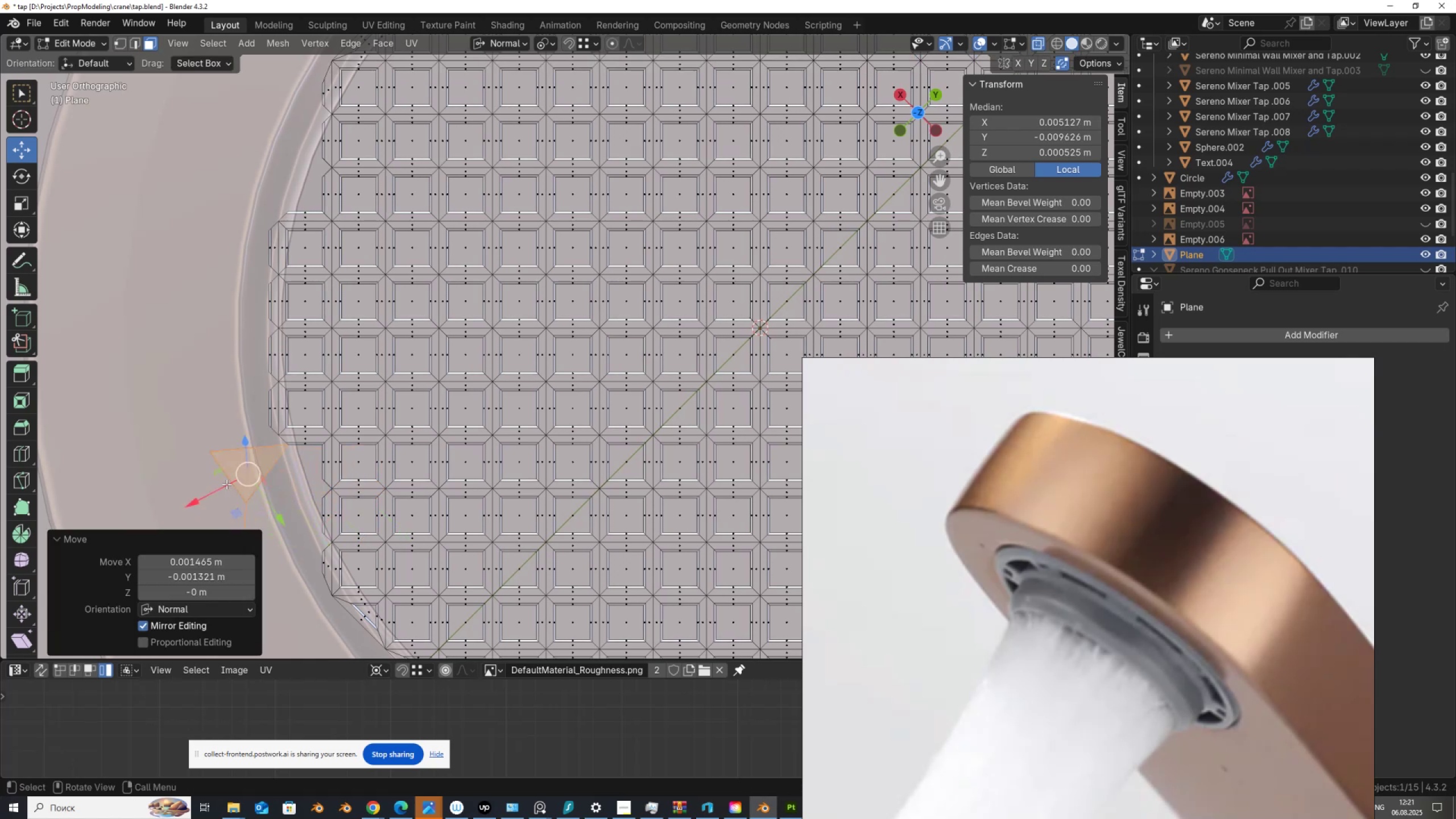 
key(Control+ControlLeft)
 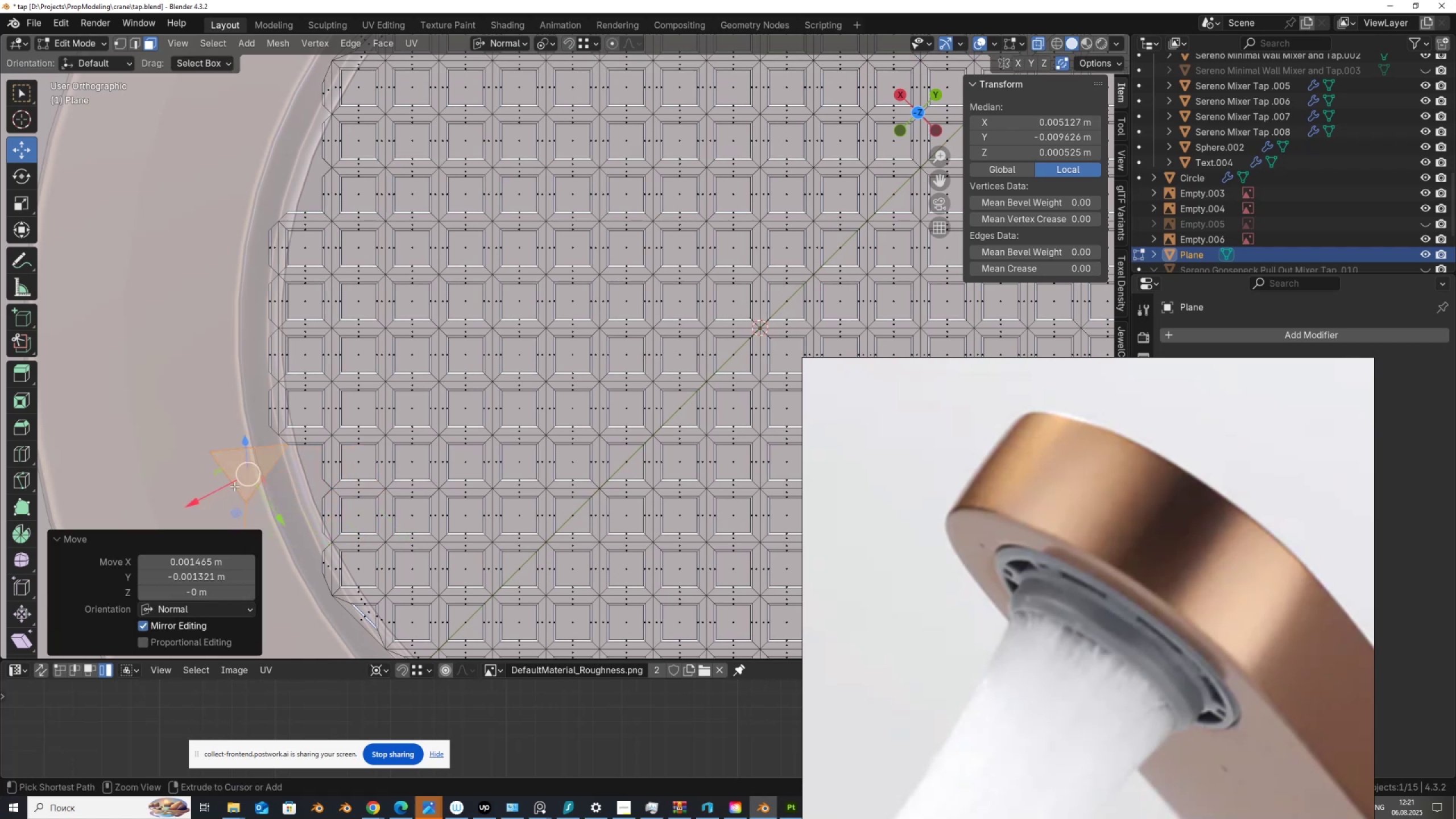 
key(Control+Z)
 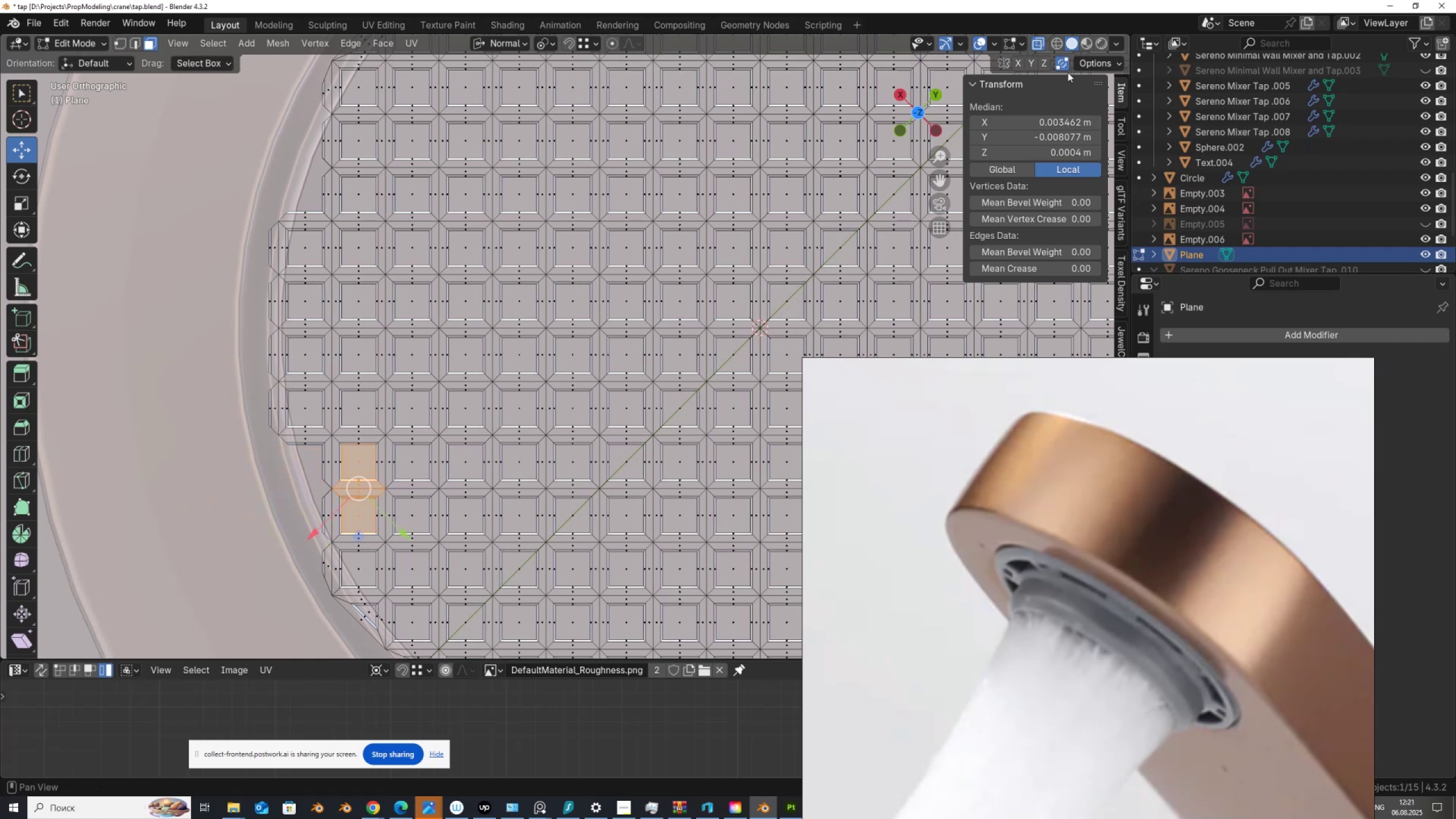 
left_click([1061, 61])
 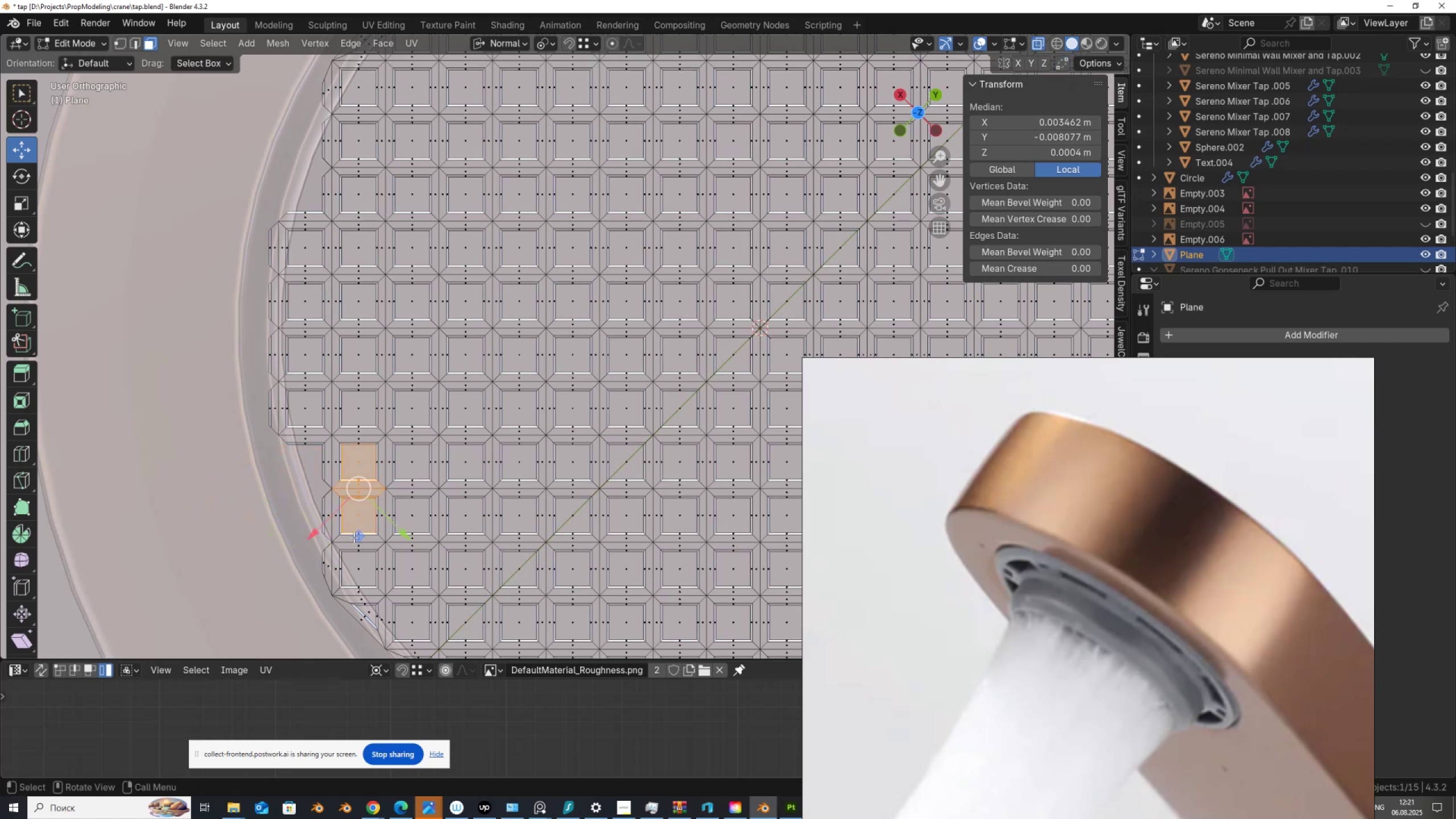 
left_click_drag(start_coordinate=[358, 536], to_coordinate=[253, 557])
 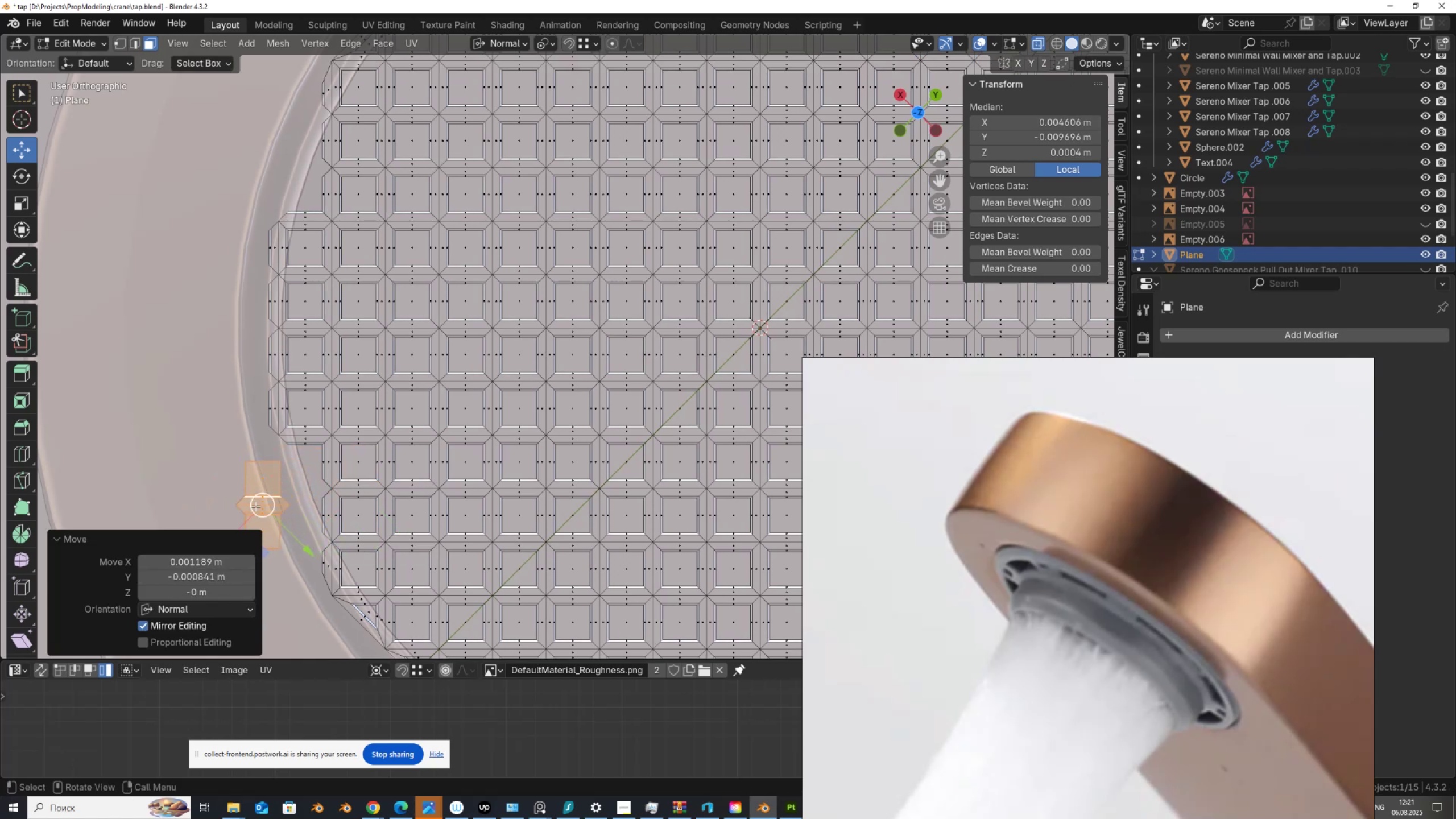 
hold_key(key=ShiftLeft, duration=1.0)
left_click([258, 475])
 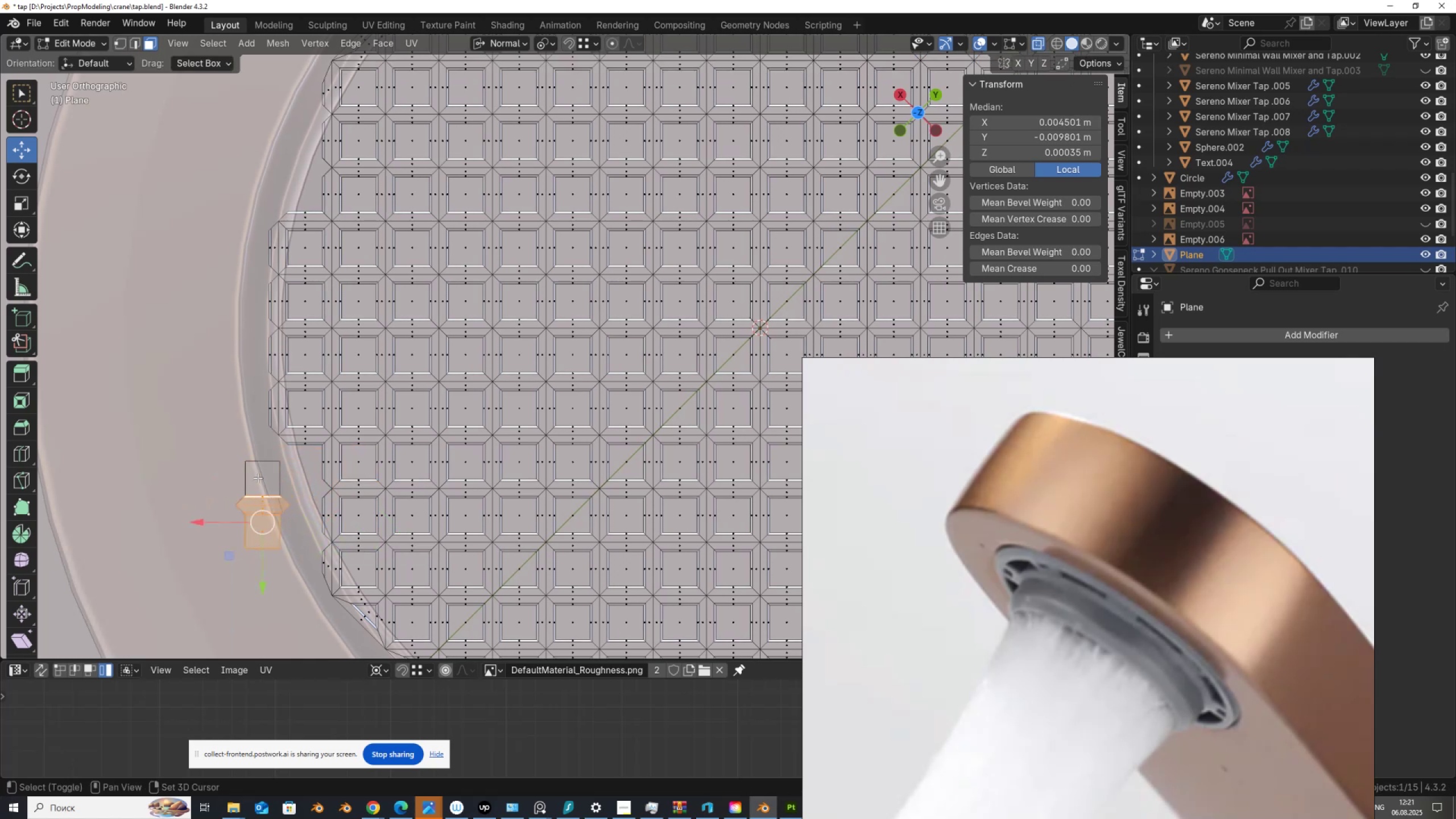 
double_click([258, 478])
 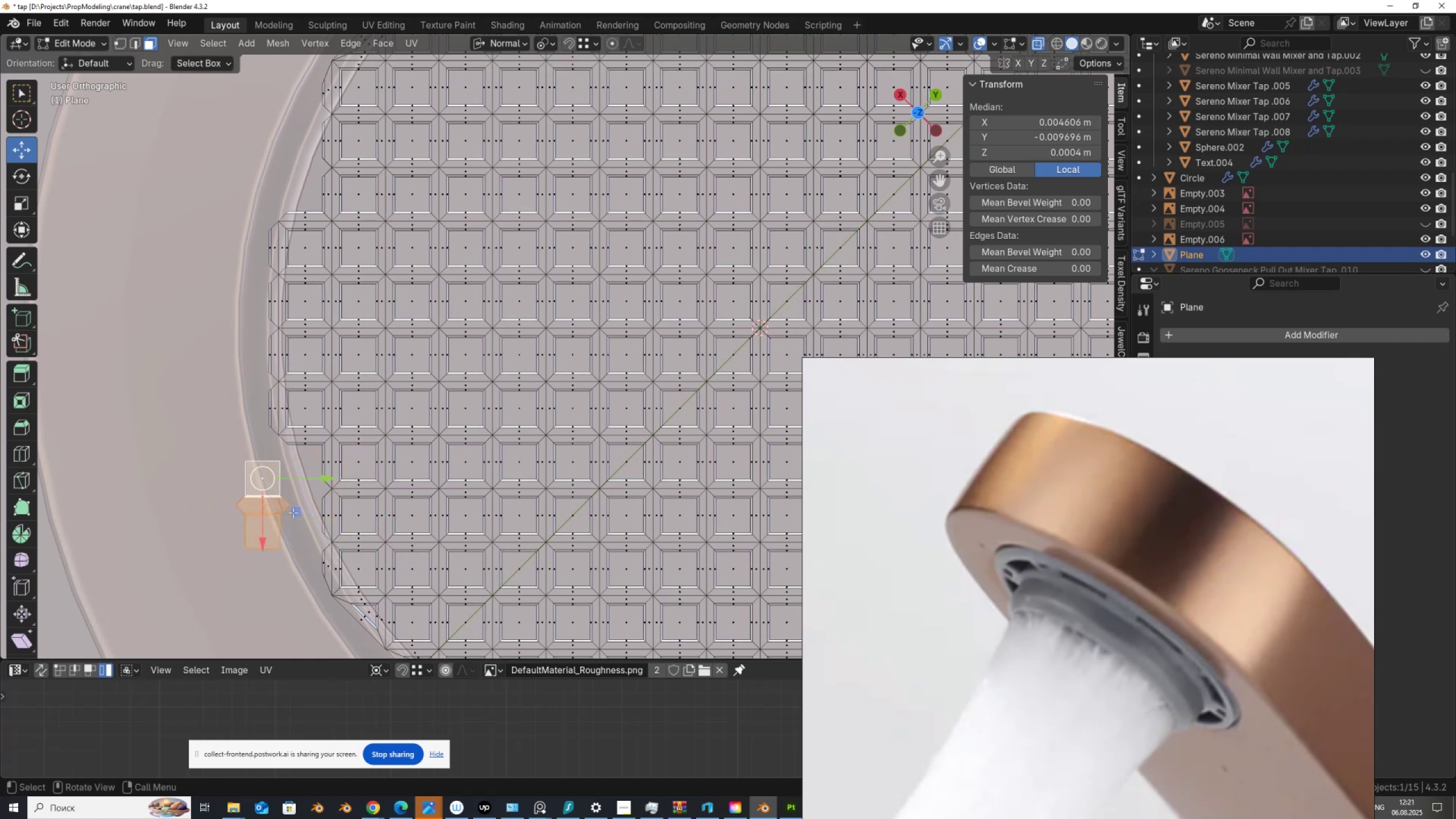 
left_click_drag(start_coordinate=[304, 505], to_coordinate=[320, 457])
 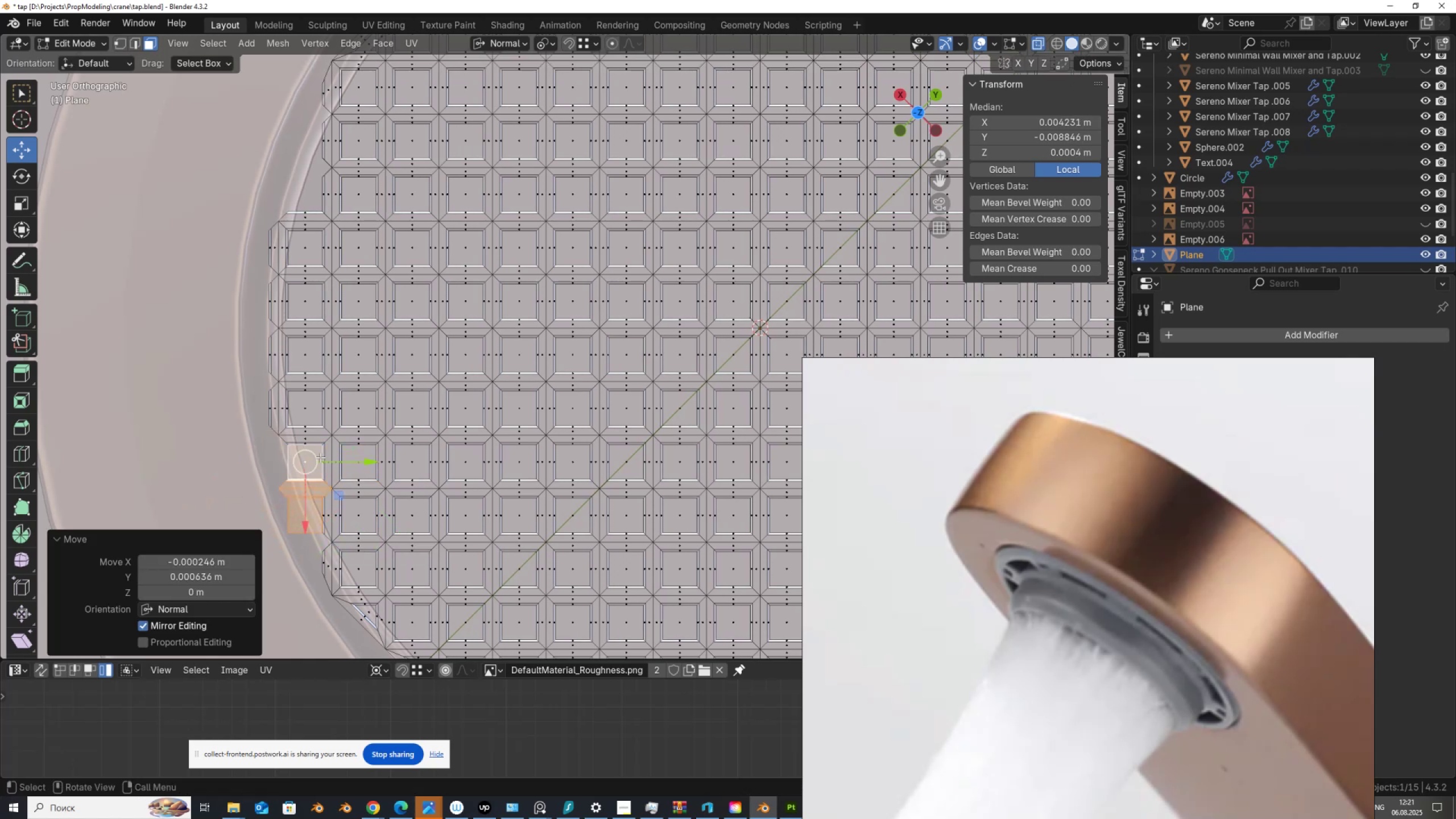 
hold_key(key=ControlLeft, duration=0.81)
 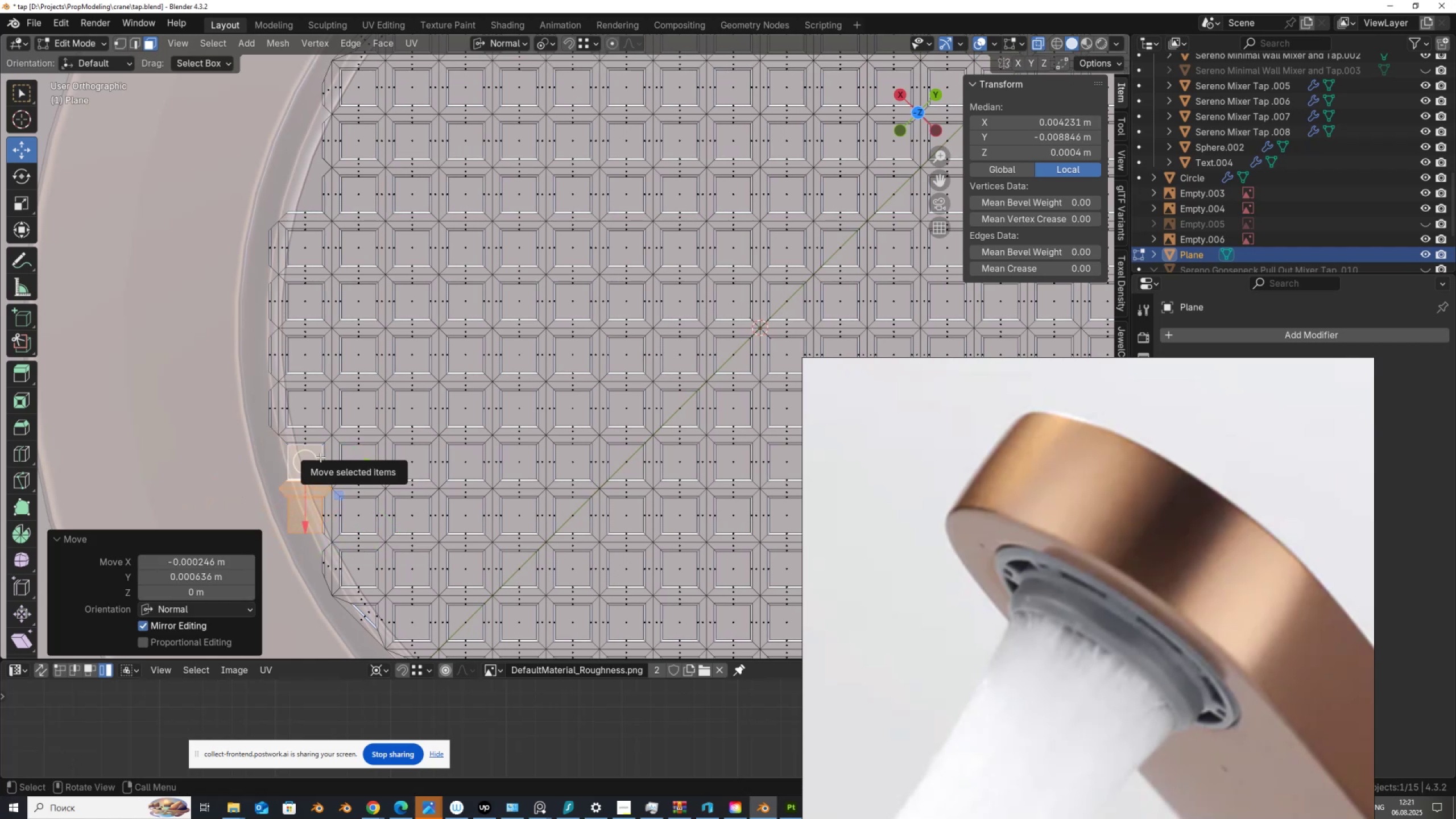 
scroll: coordinate [320, 457], scroll_direction: down, amount: 1.0
 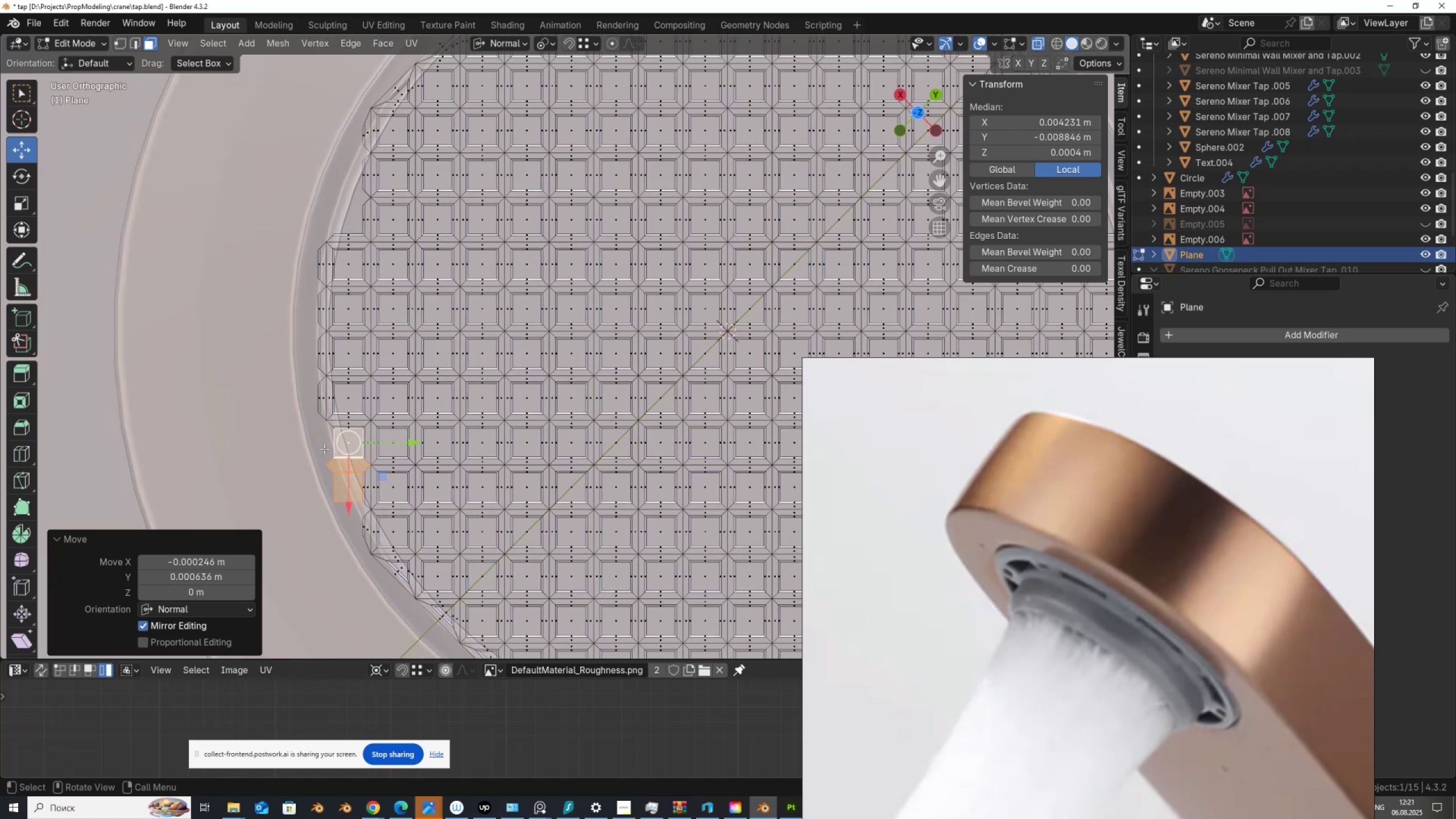 
hold_key(key=ShiftLeft, duration=0.58)
 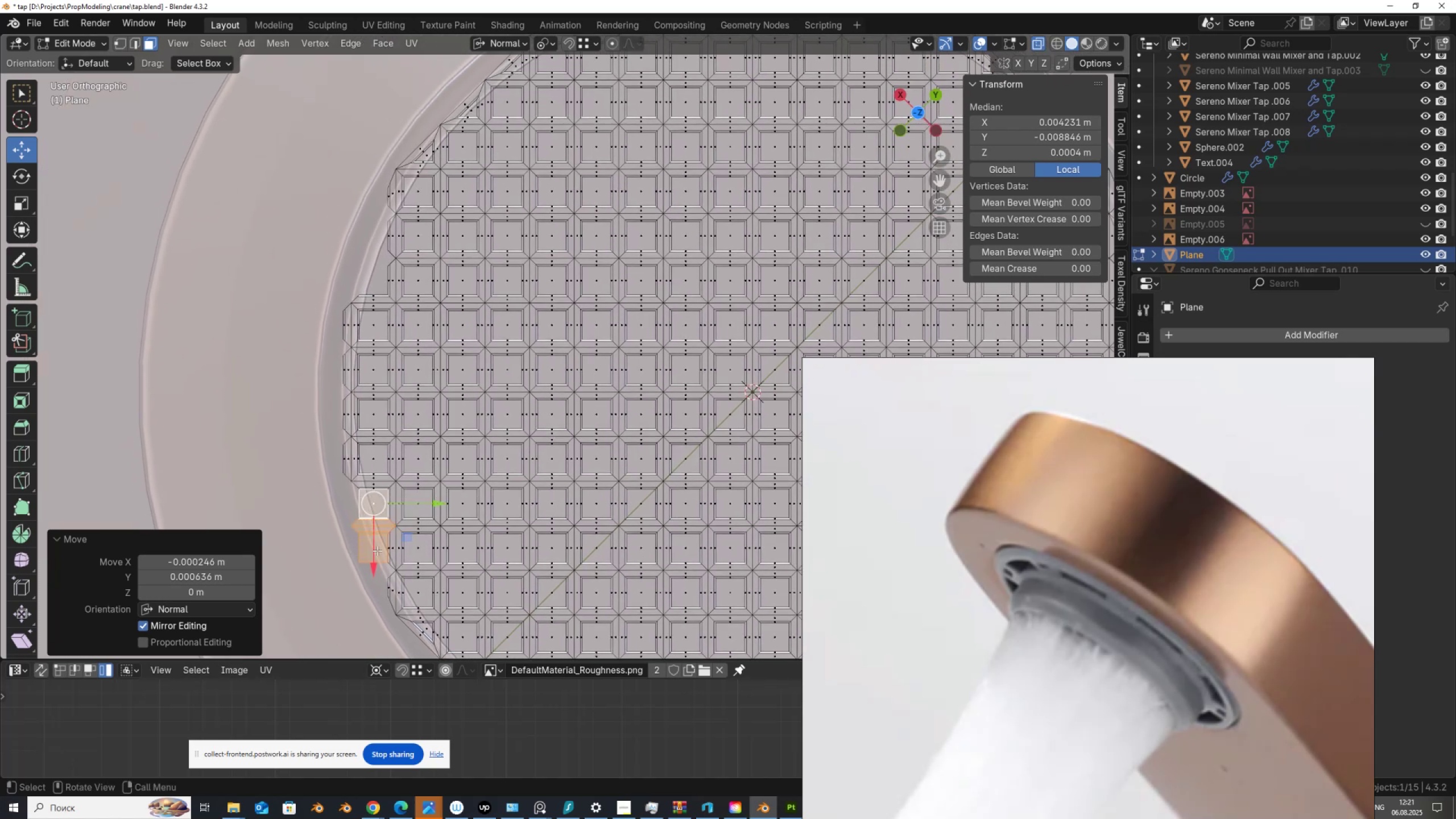 
key(Shift+D)
 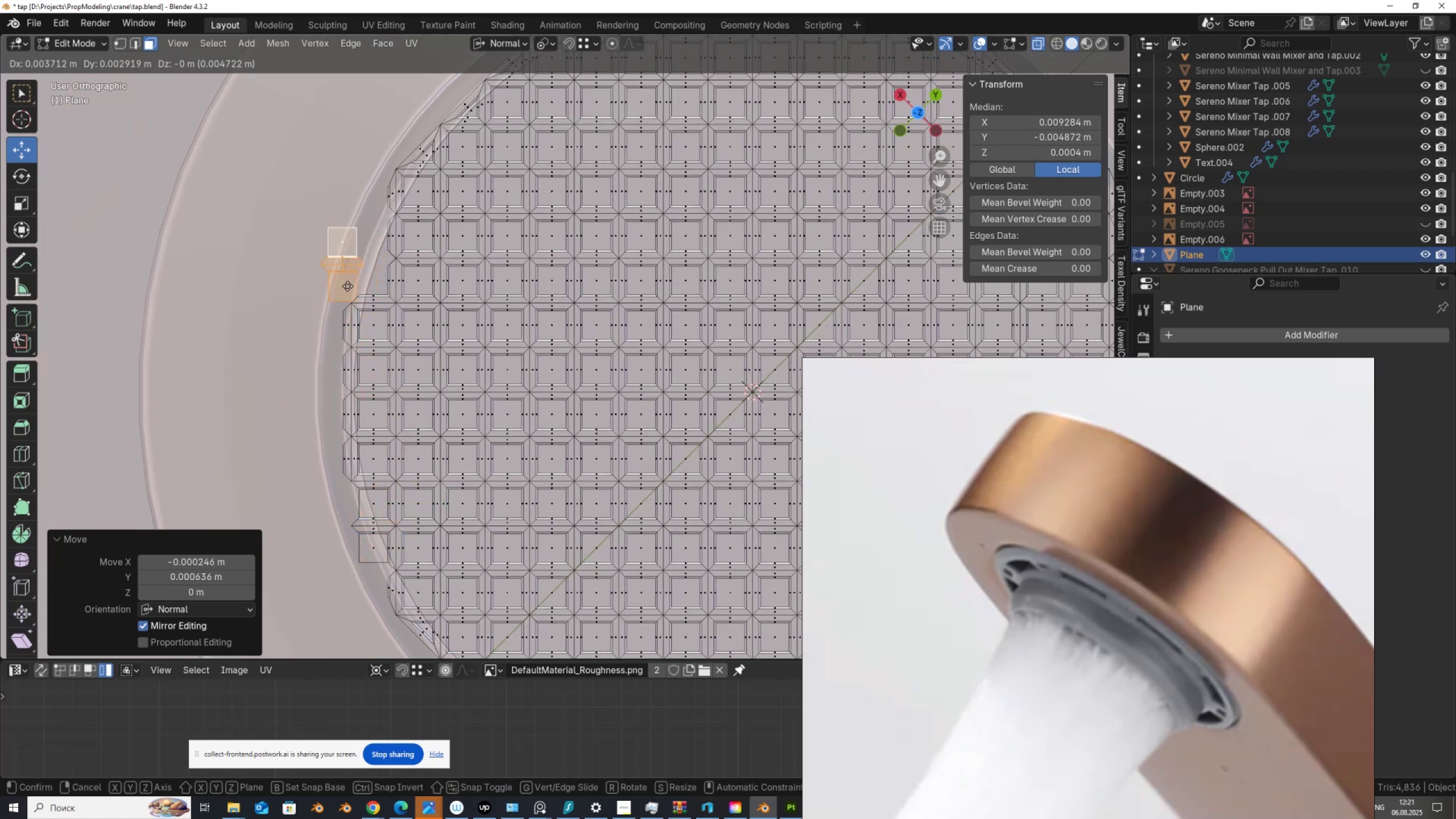 
key(X)
 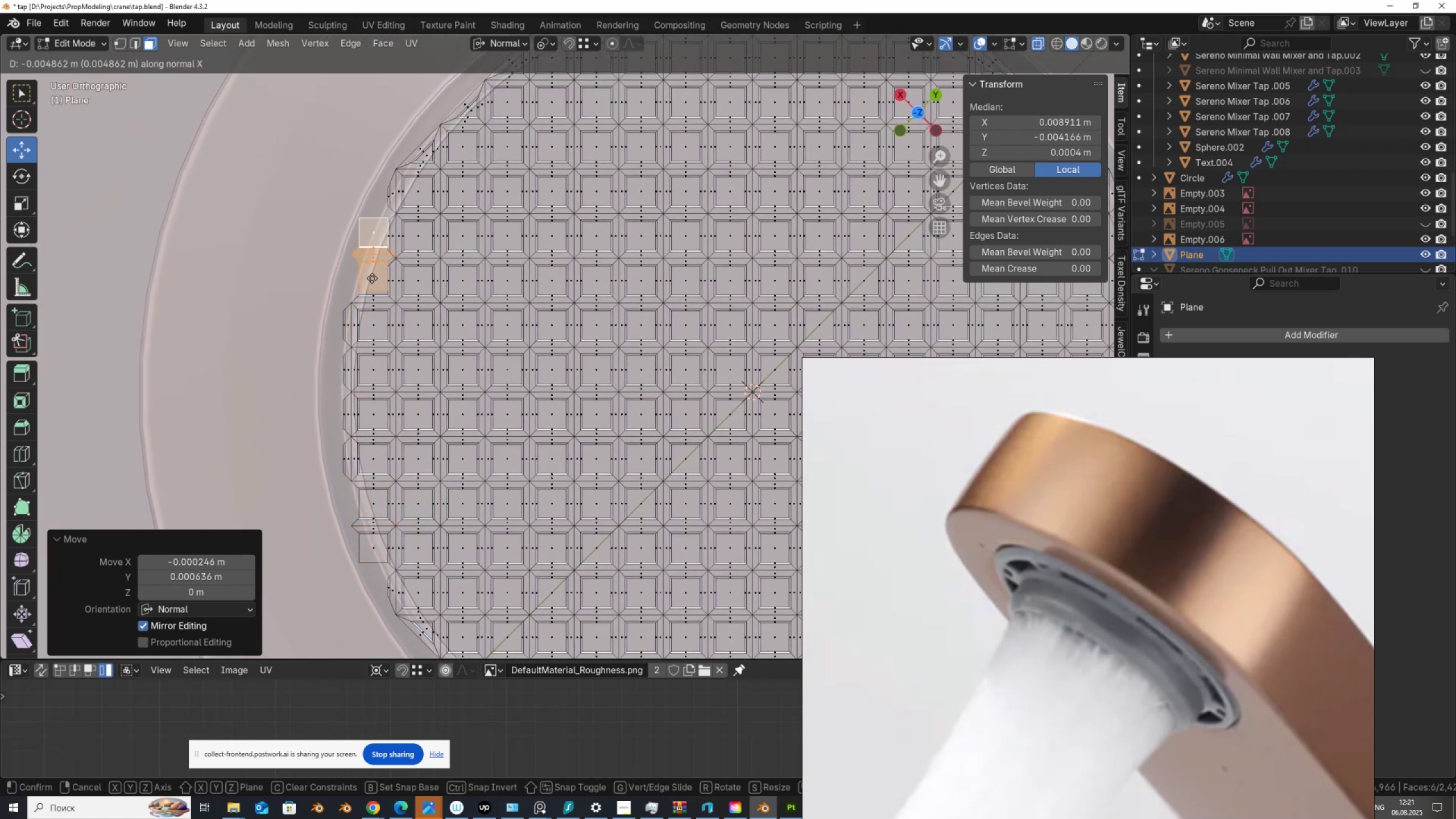 
hold_key(key=ControlLeft, duration=1.53)
 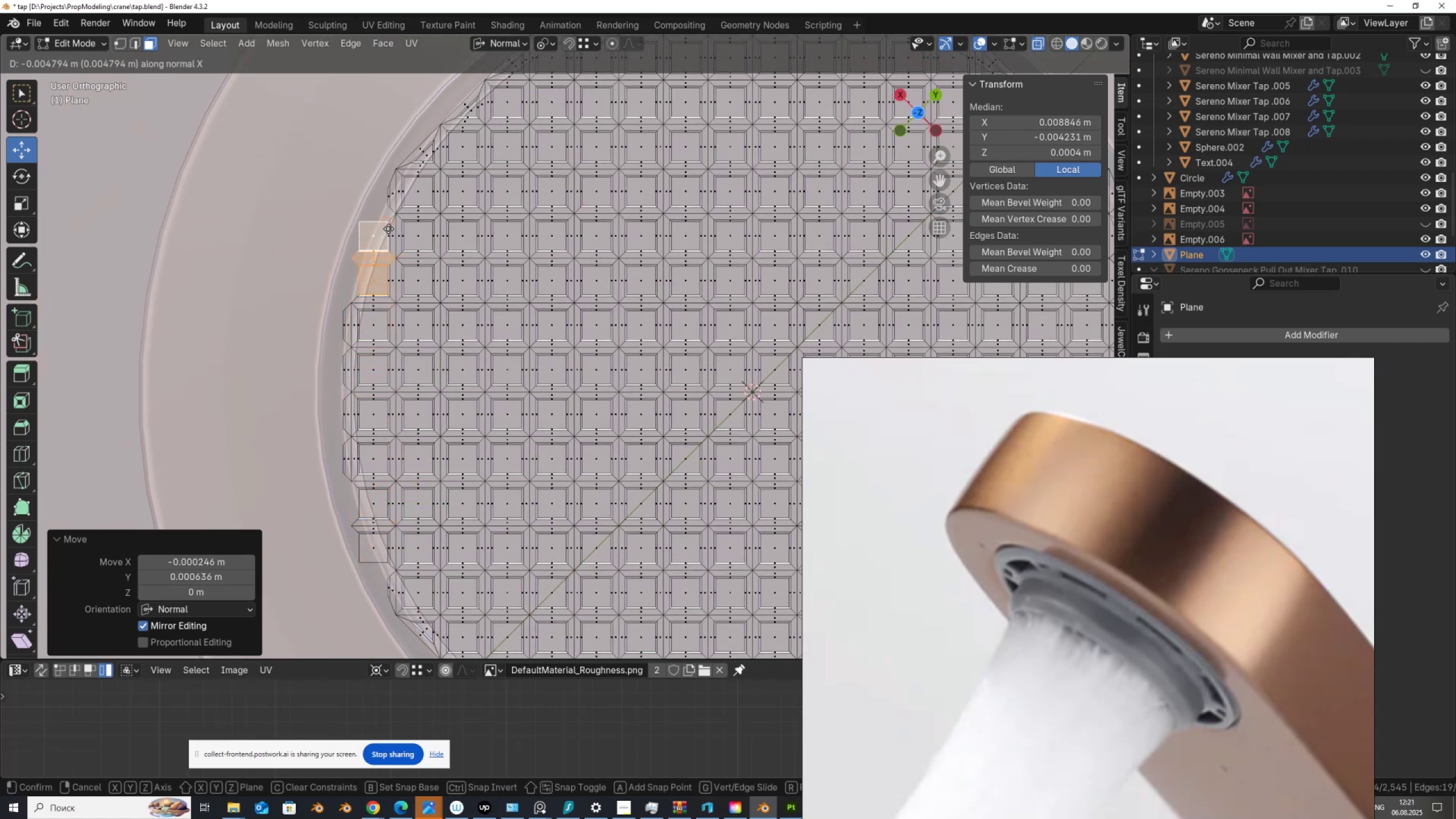 
hold_key(key=ControlLeft, duration=0.96)
left_click([388, 229])
 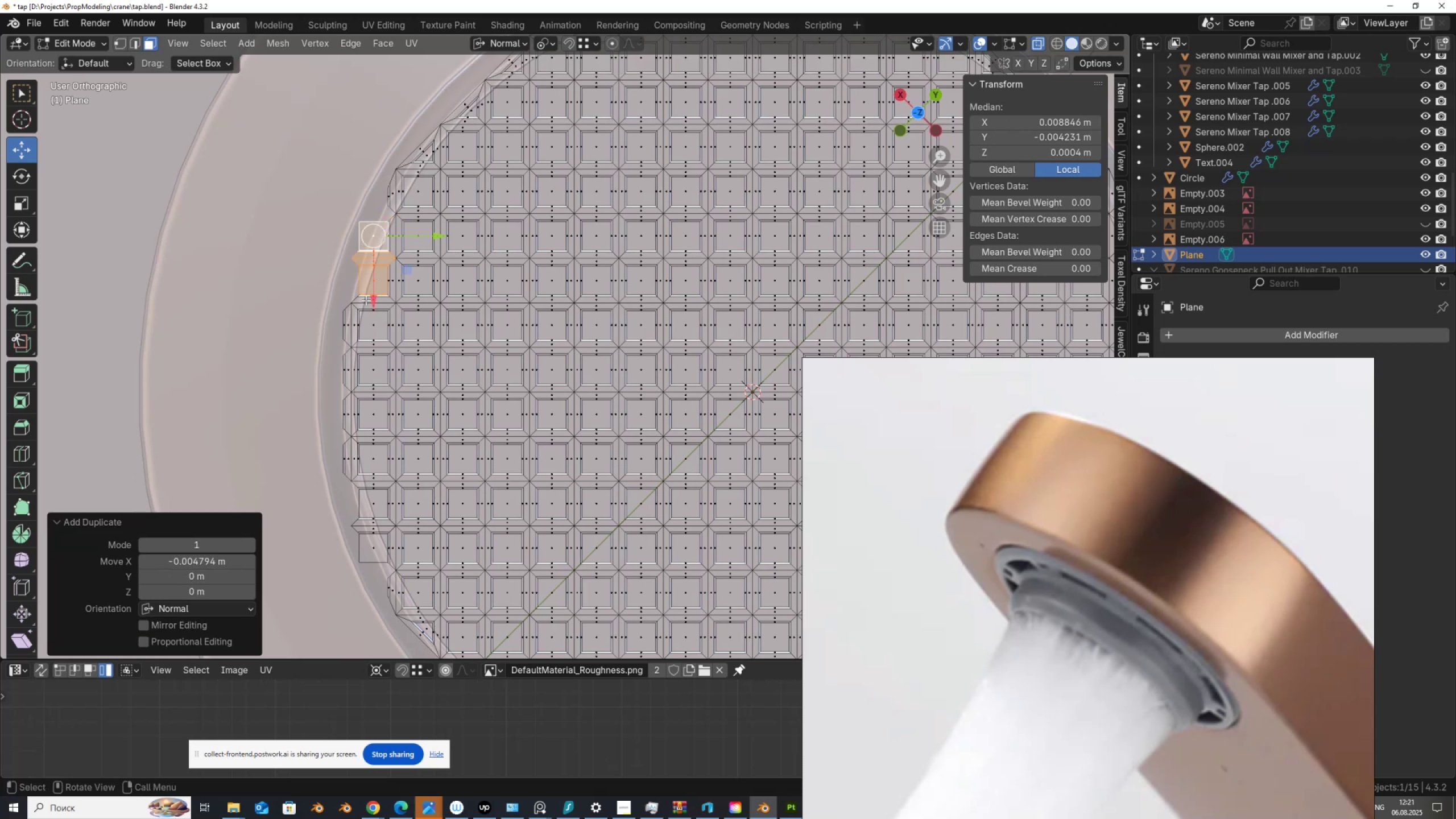 
hold_key(key=ShiftLeft, duration=1.54)
 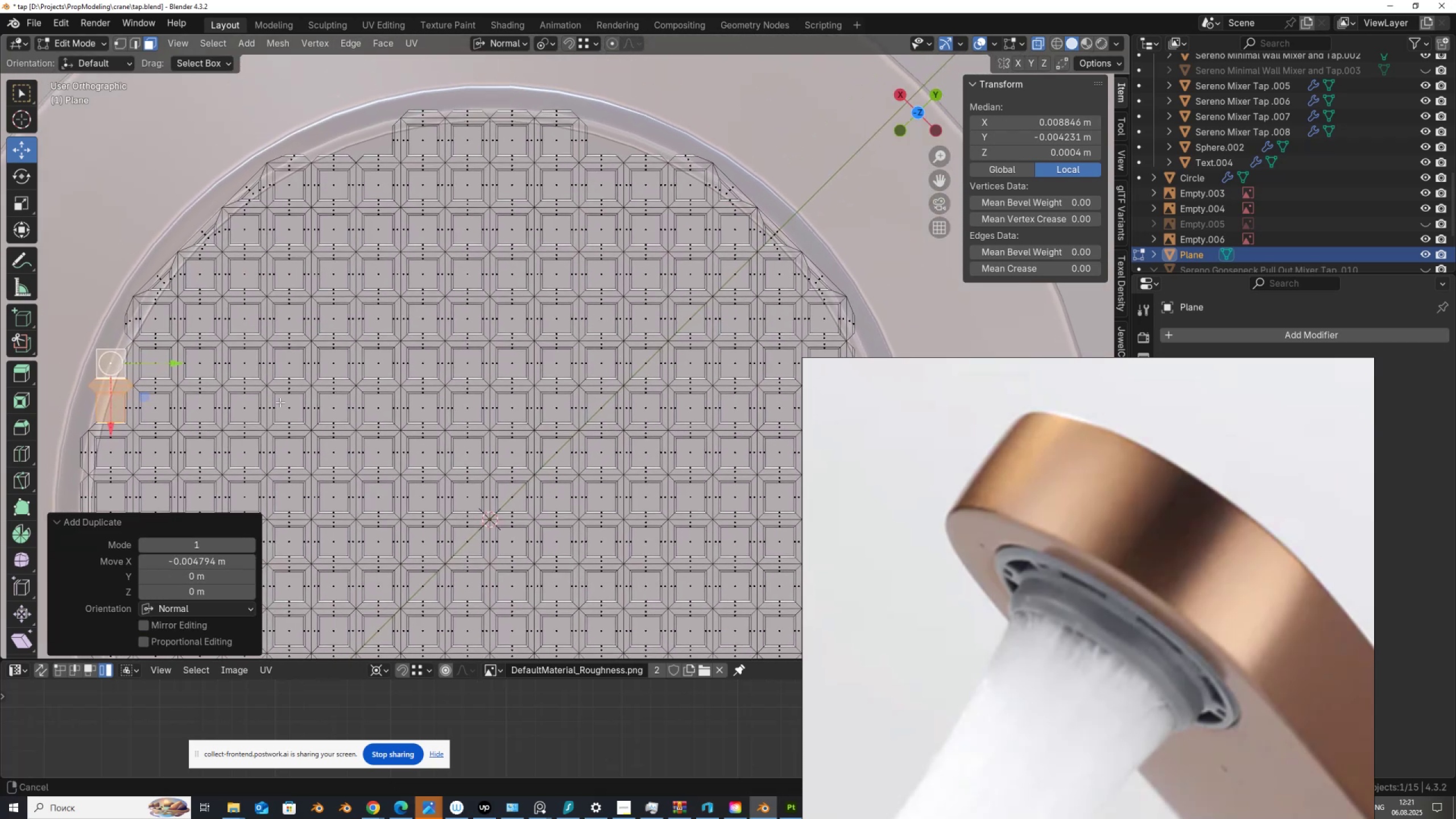 
hold_key(key=ShiftLeft, duration=0.92)
 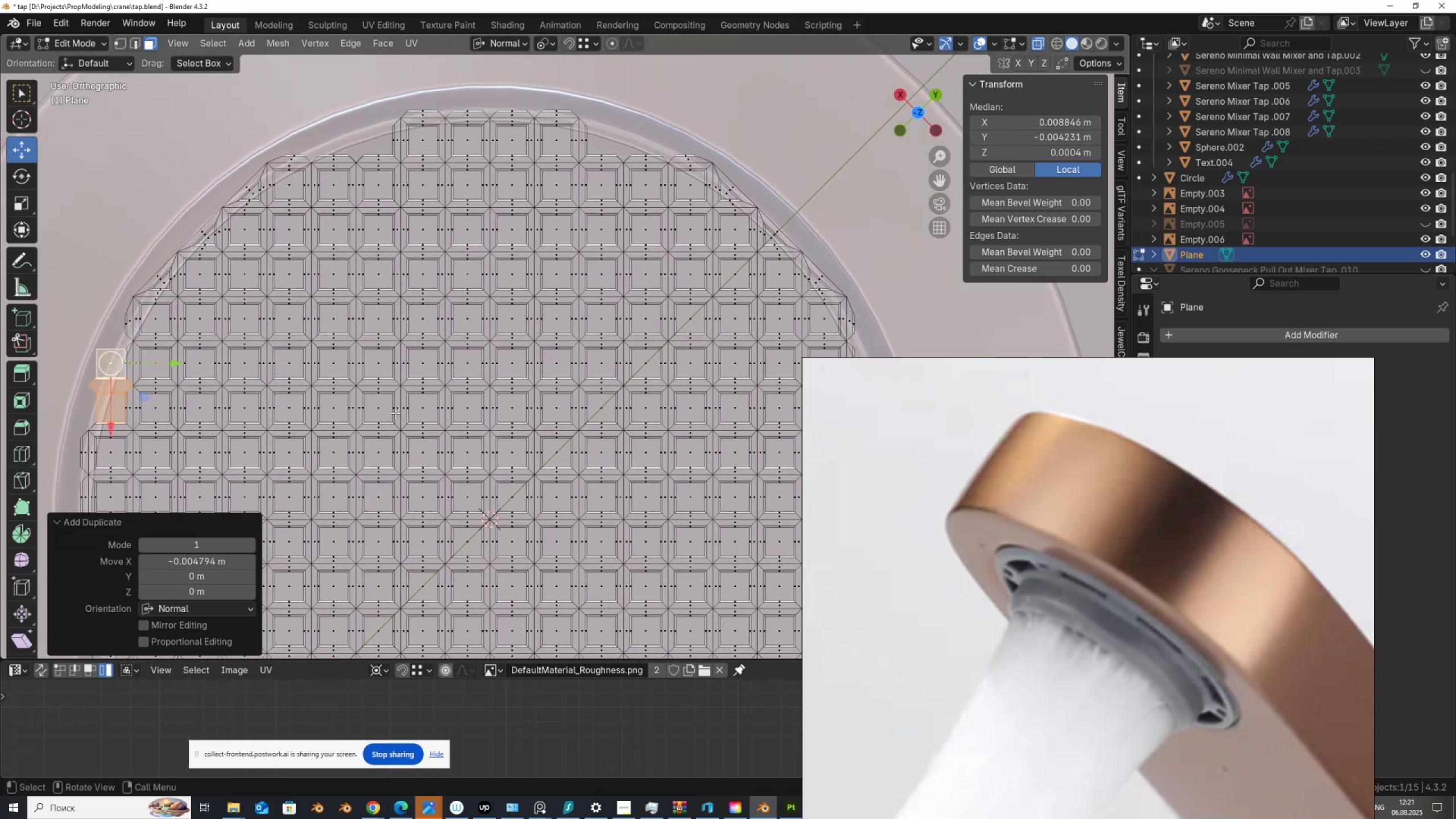 
hold_key(key=ShiftLeft, duration=0.67)
 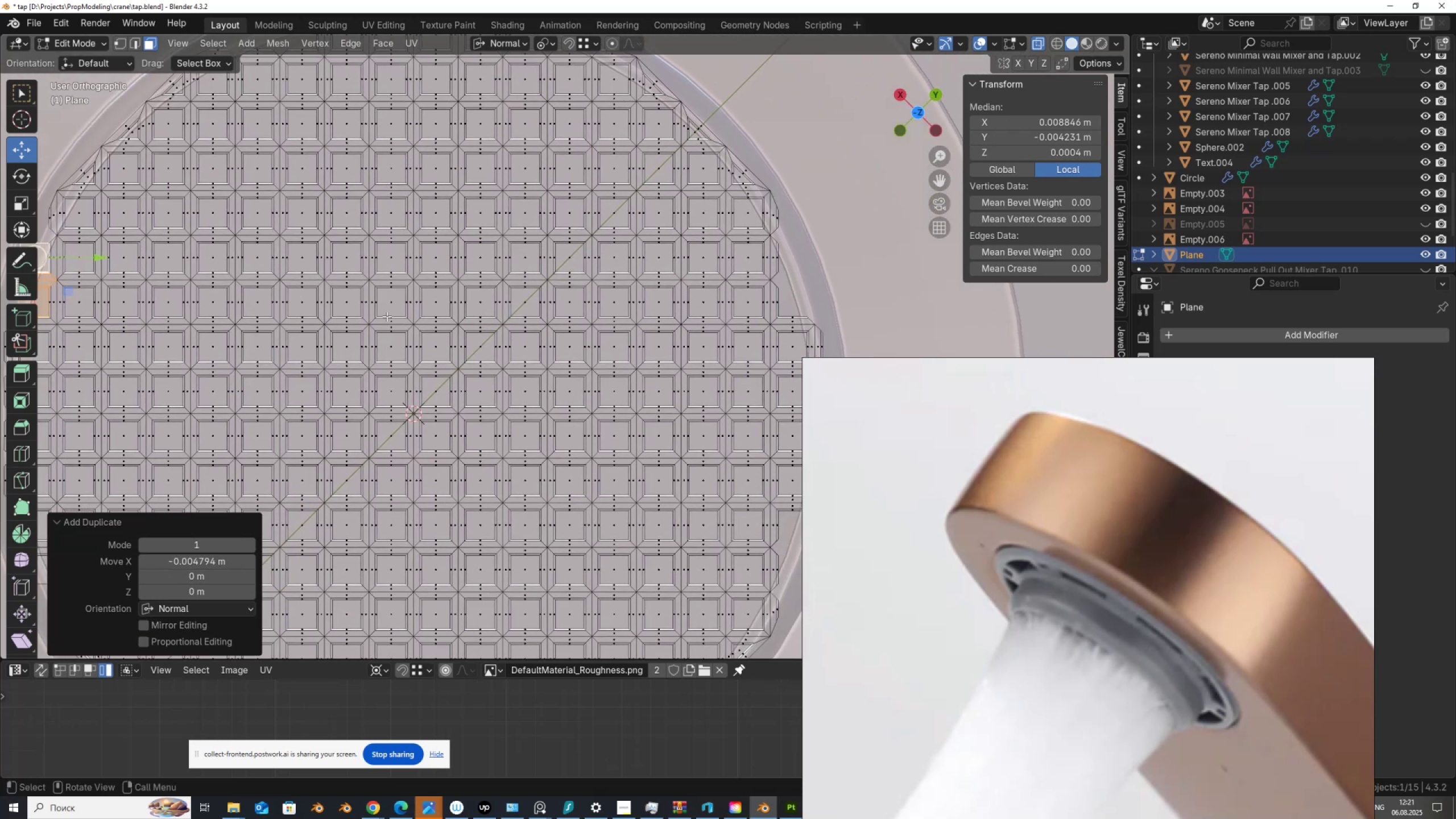 
scroll: coordinate [387, 316], scroll_direction: down, amount: 1.0
 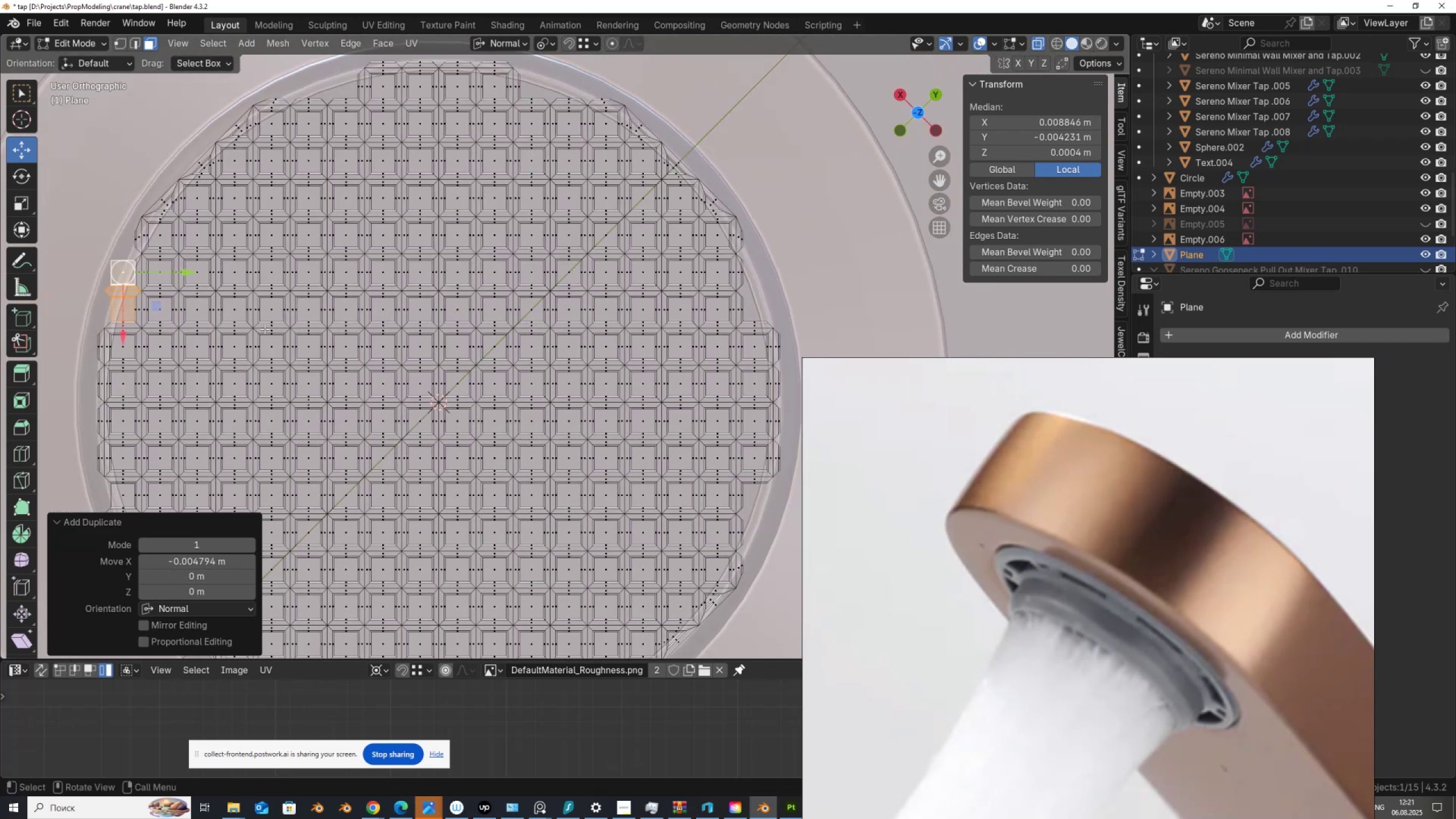 
hold_key(key=ShiftLeft, duration=0.4)
 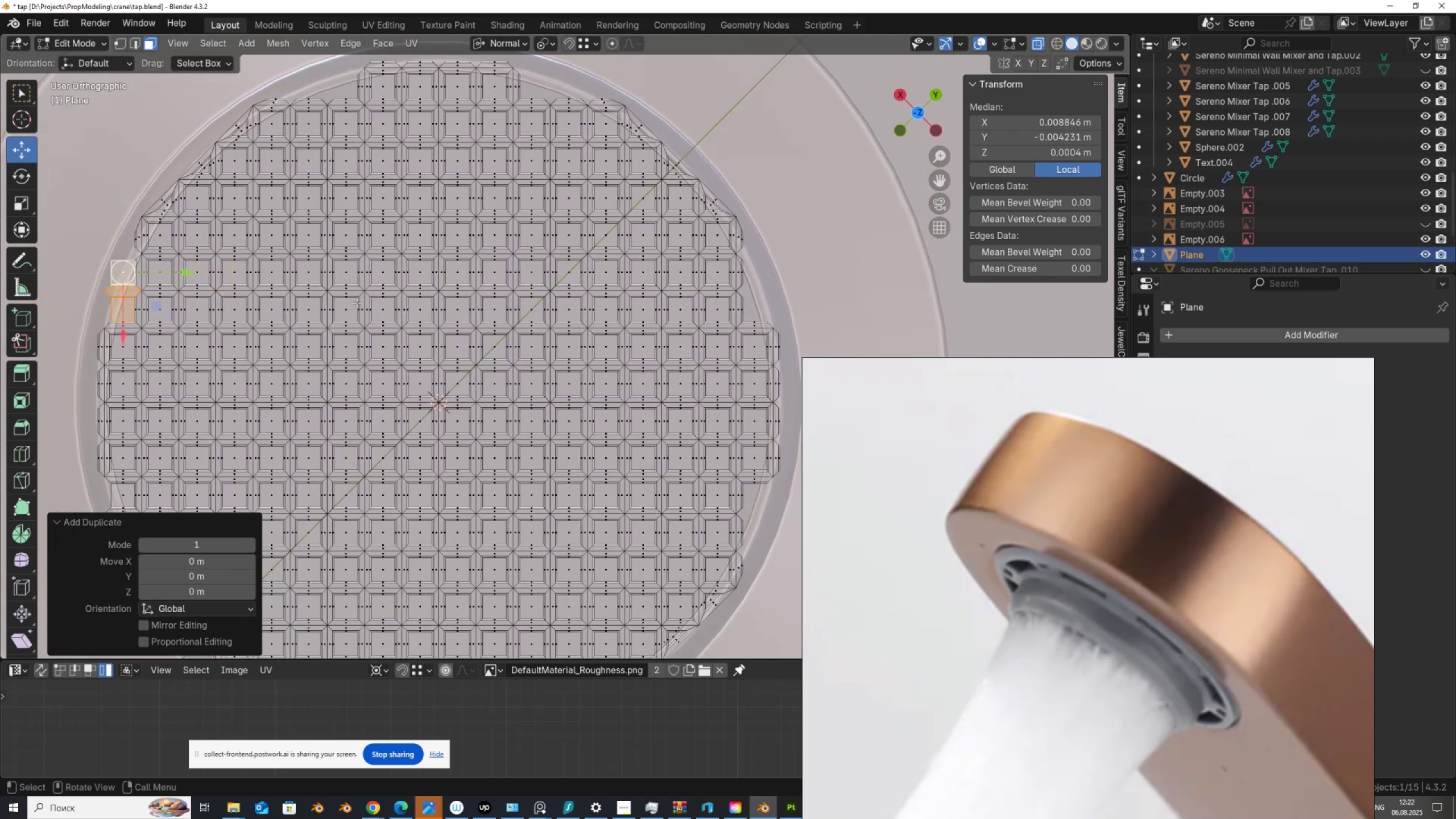 
key(D)
 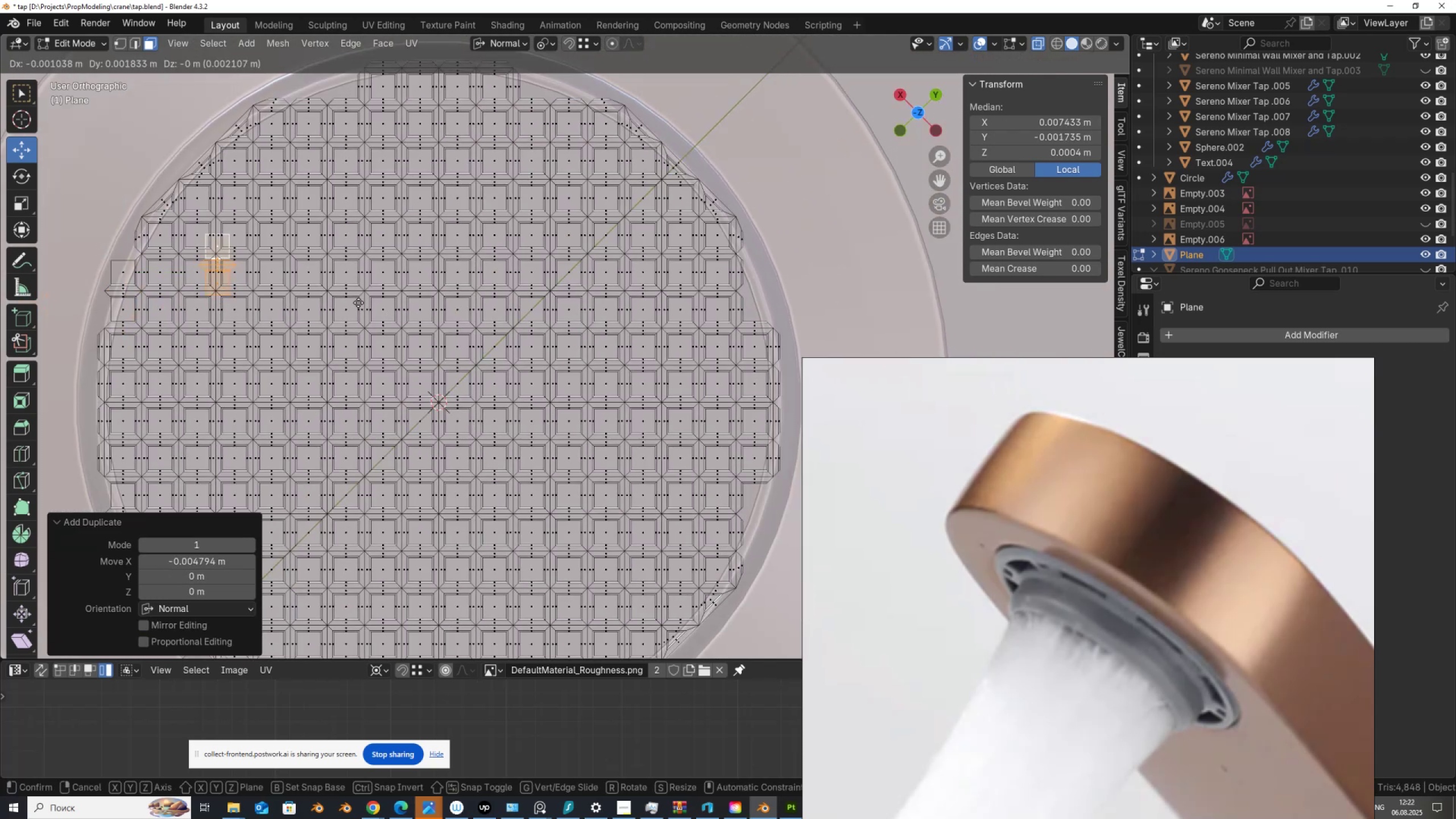 
right_click([357, 303])
 